 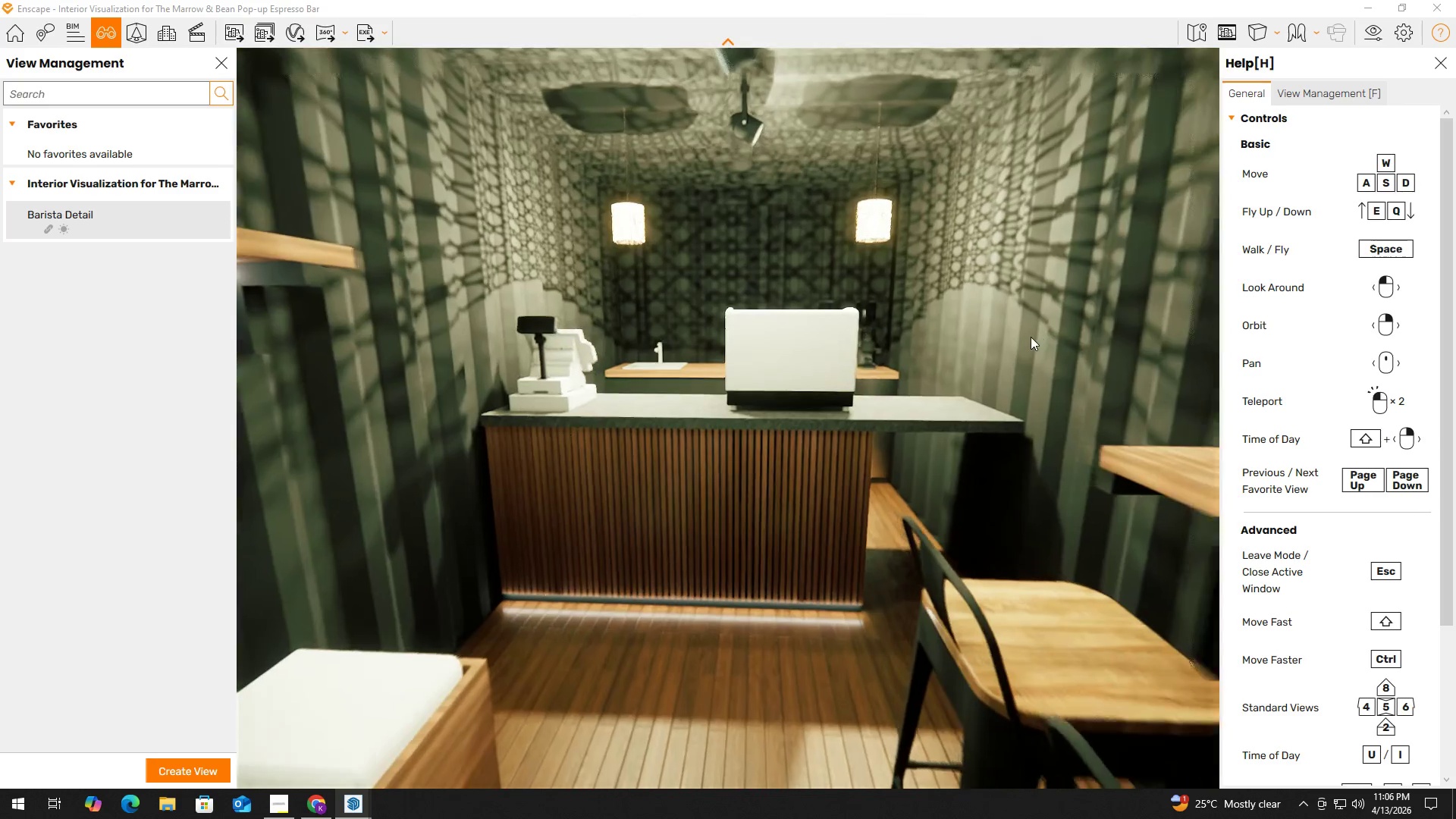 
hold_key(key=S, duration=1.51)
 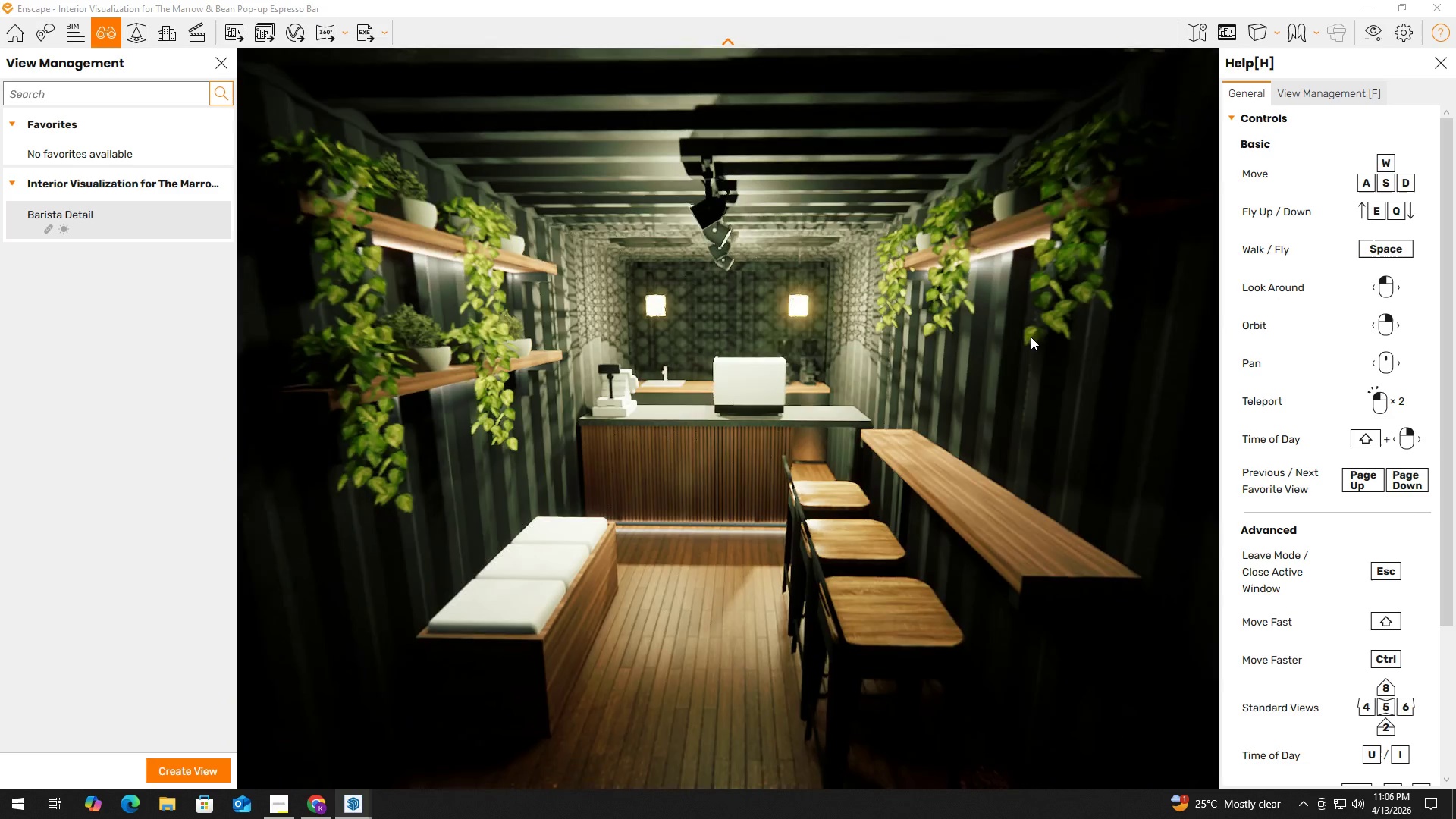 
hold_key(key=S, duration=1.5)
 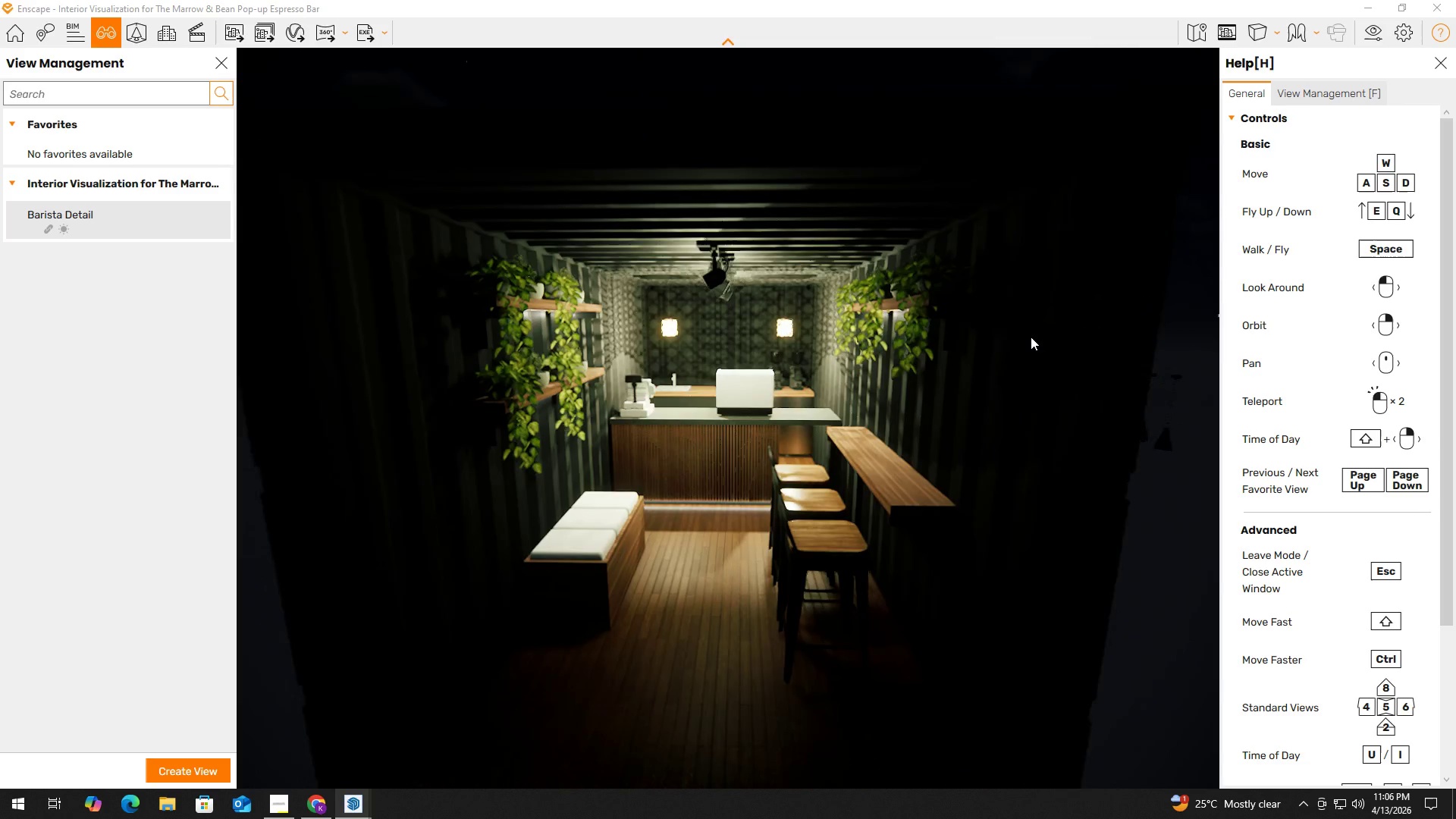 
type(sssqe)
 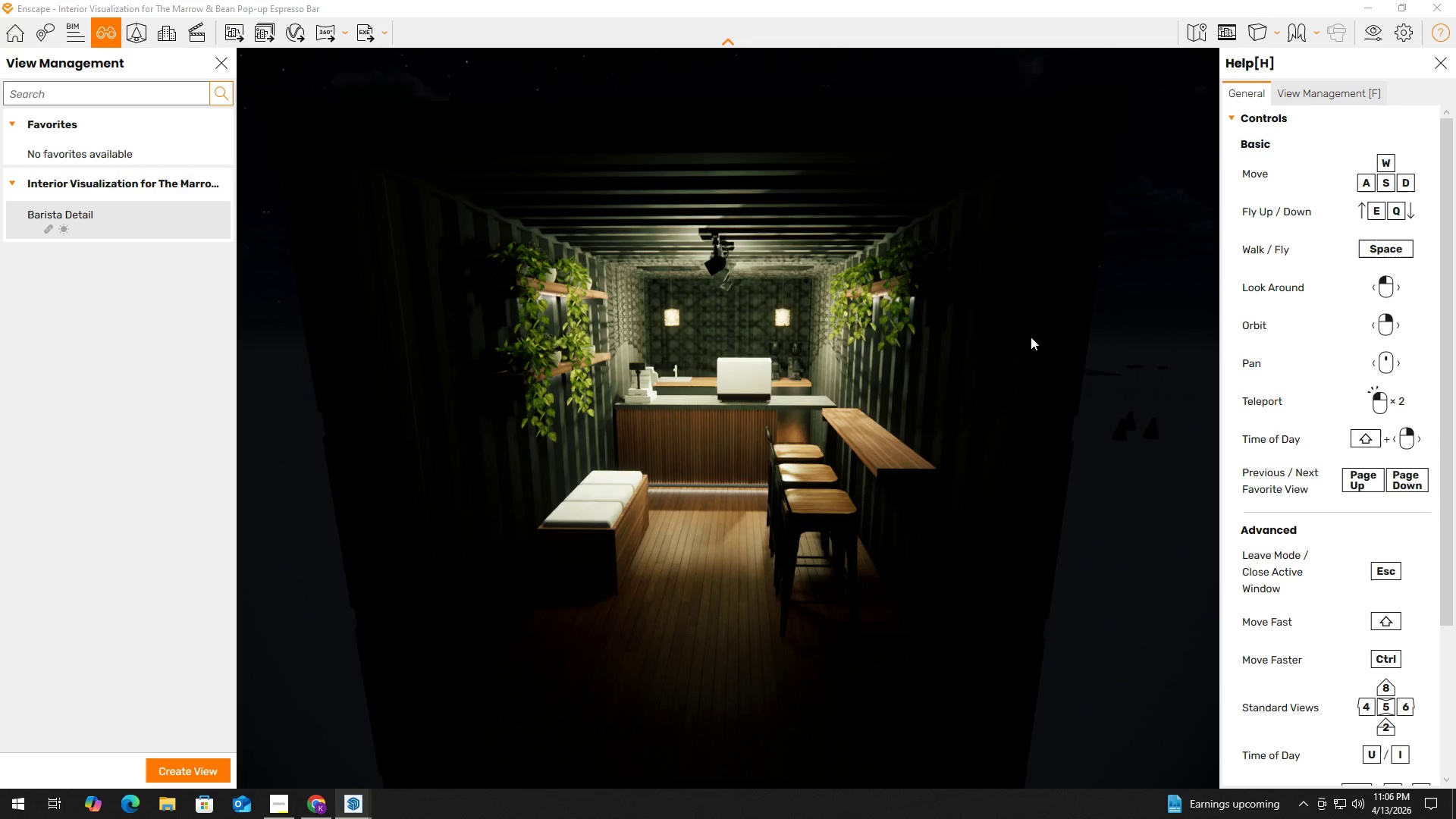 
left_click([1031, 337])
 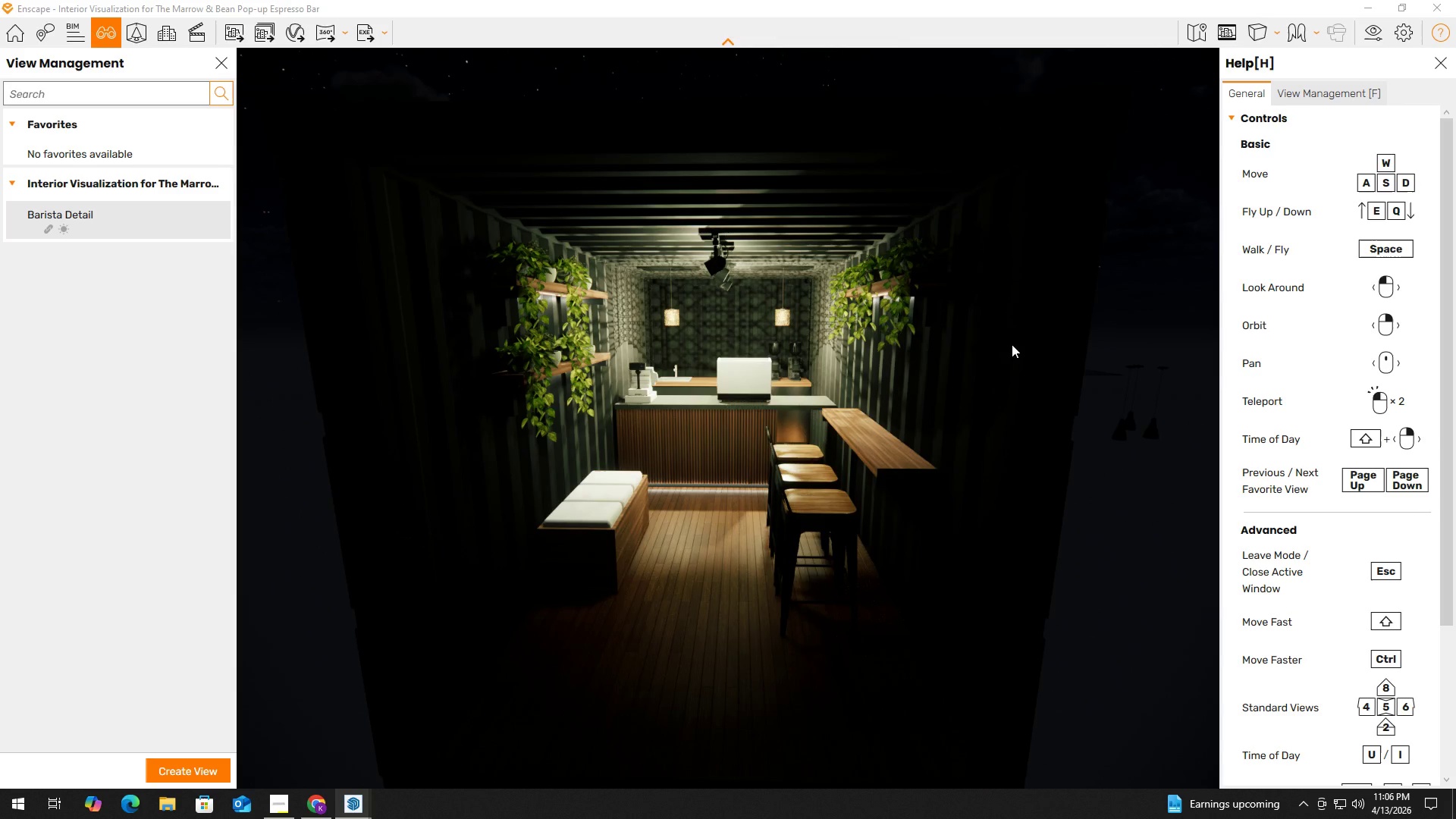 
key(Alt+Tab)
 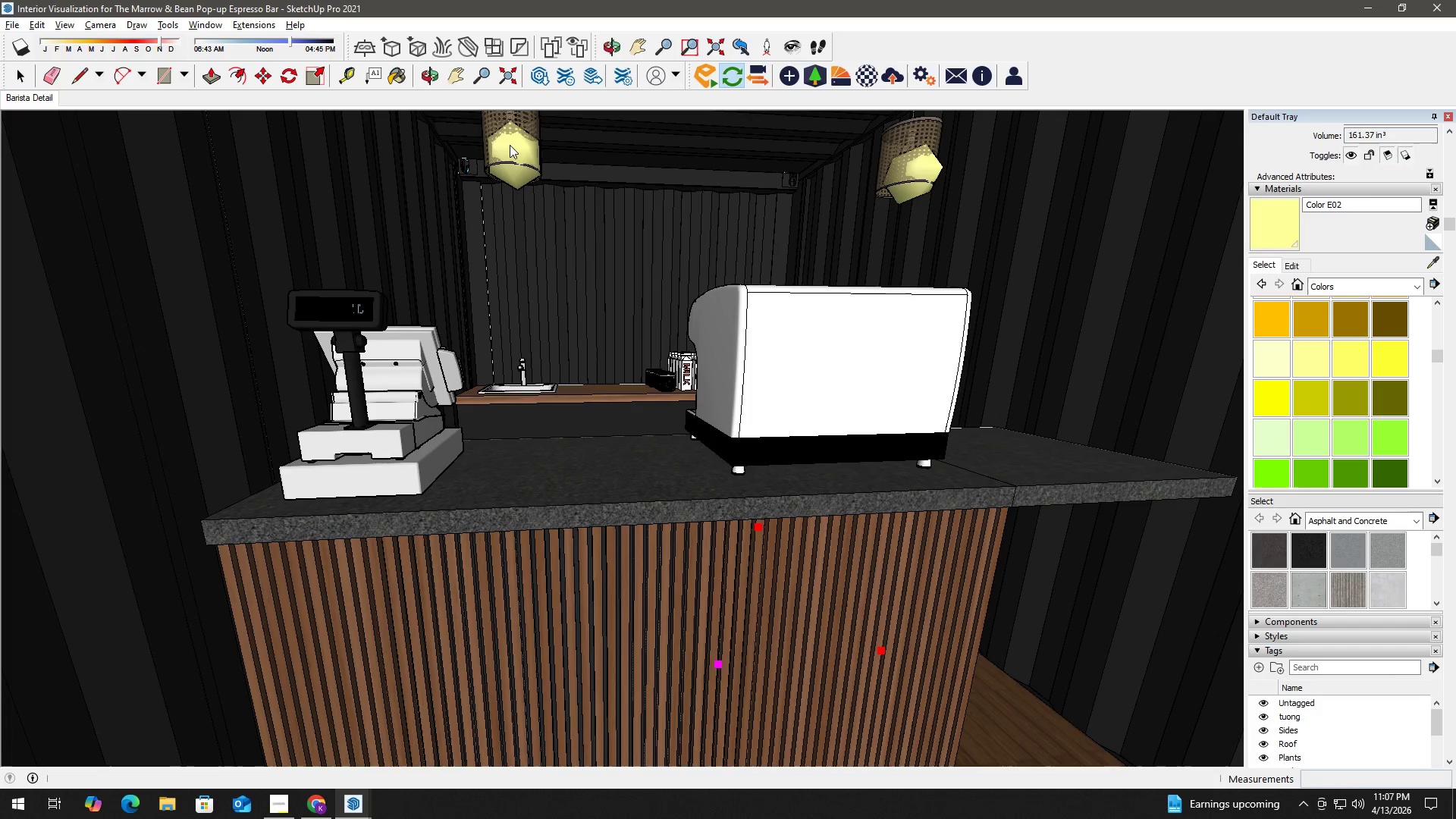 
key(H)
 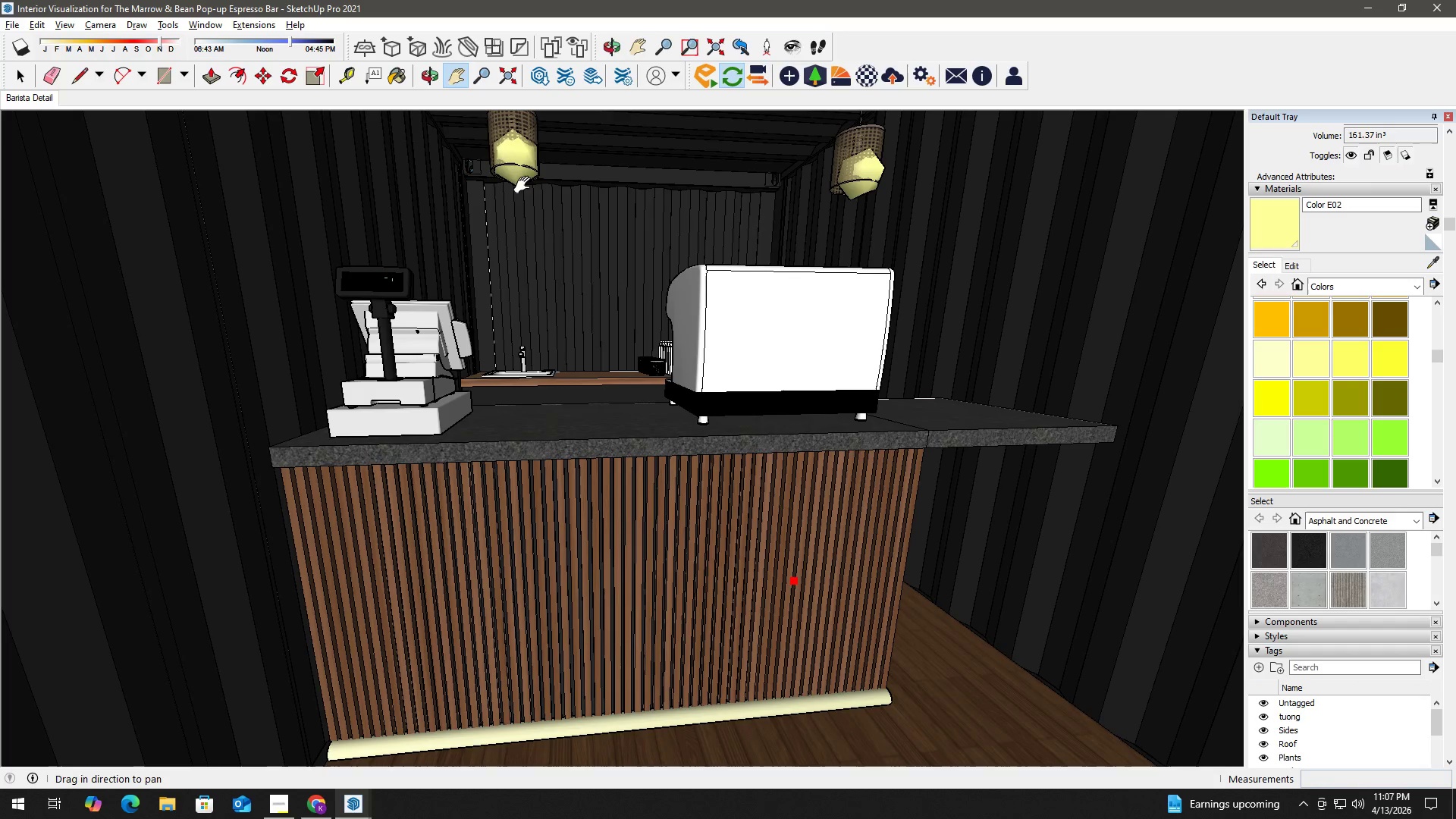 
left_click_drag(start_coordinate=[525, 187], to_coordinate=[504, 283])
 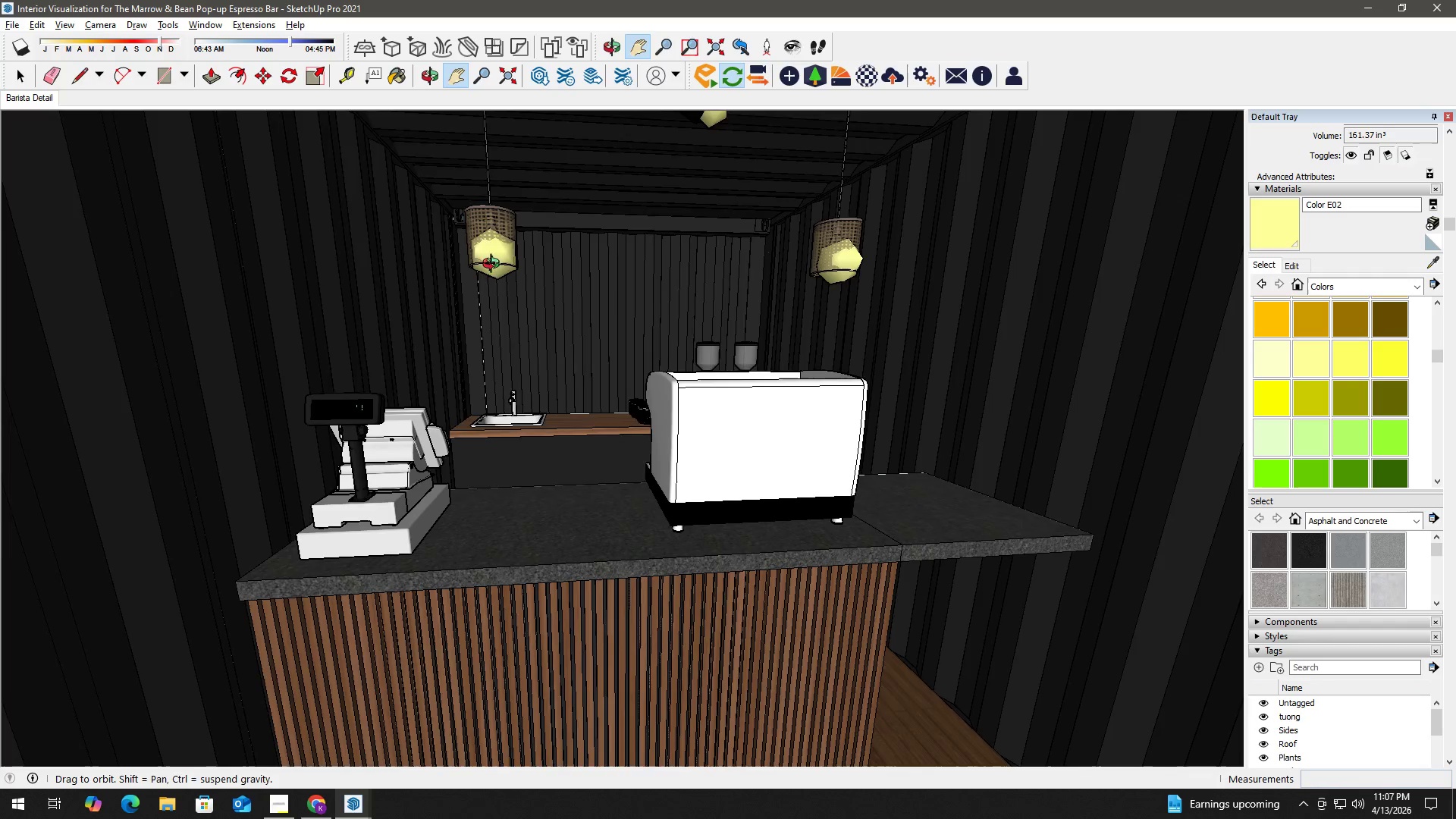 
scroll: coordinate [525, 173], scroll_direction: down, amount: 2.0
 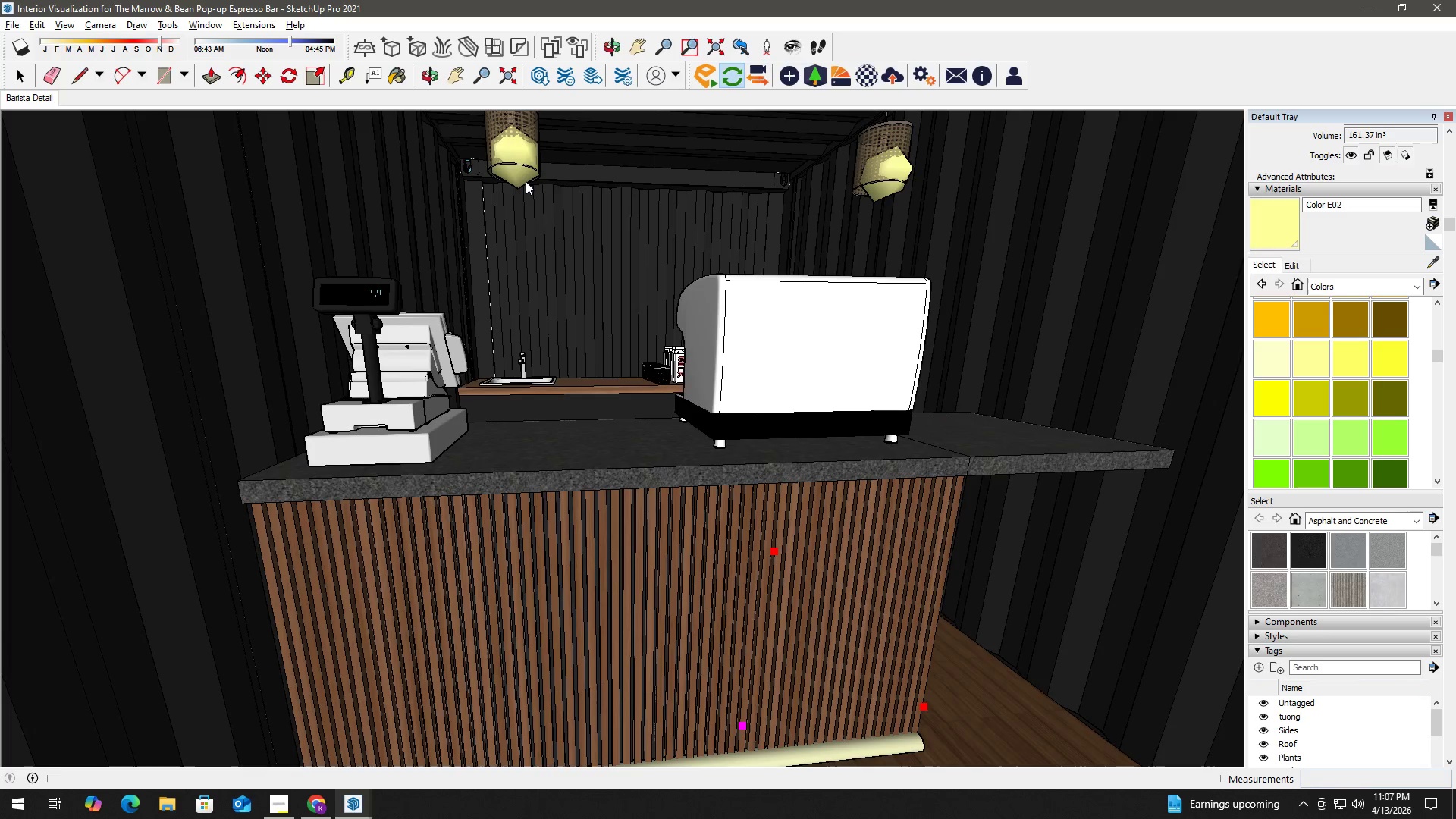 
key(Space)
 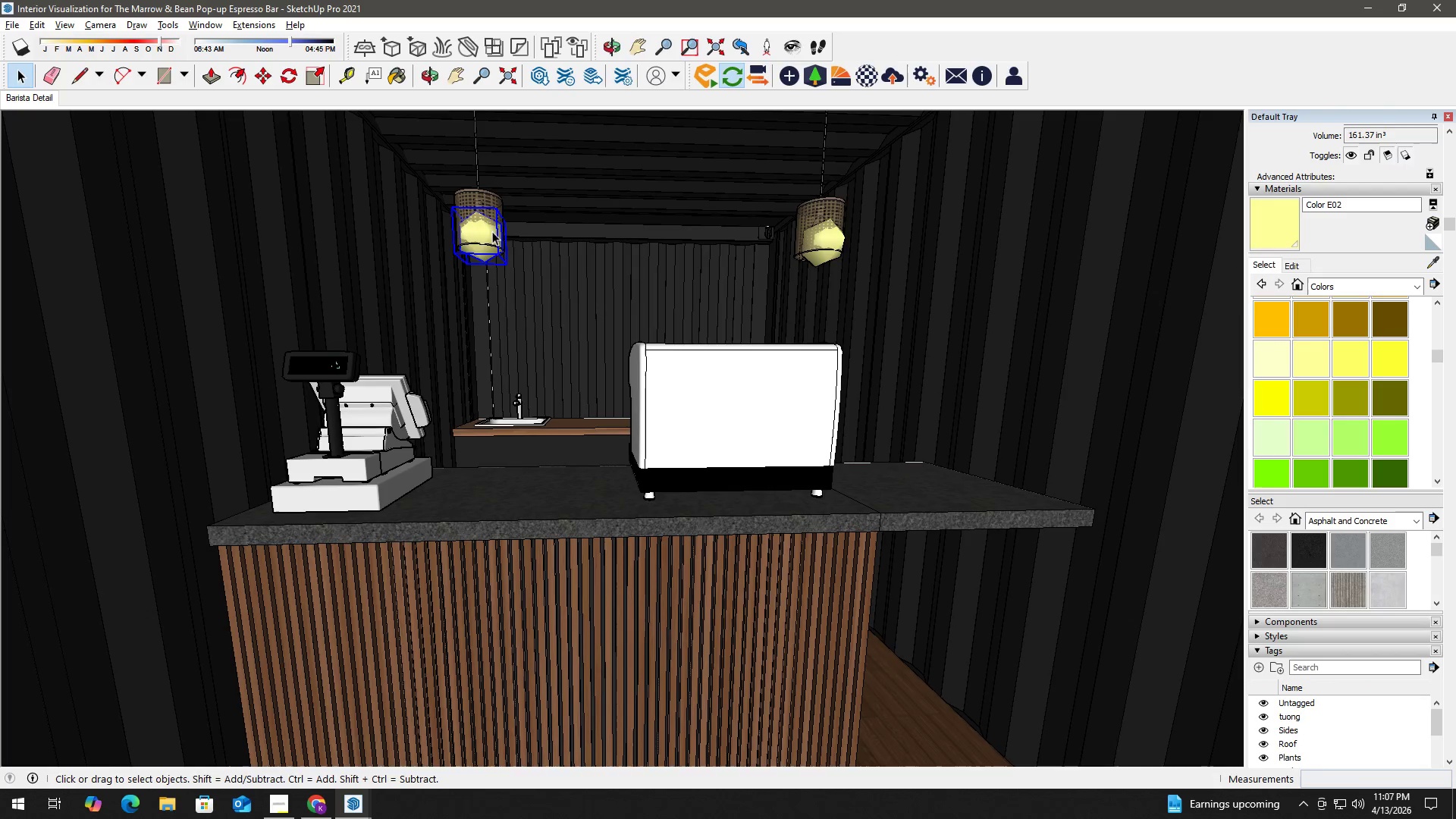 
hold_key(key=ControlLeft, duration=1.52)
left_click([484, 197])
 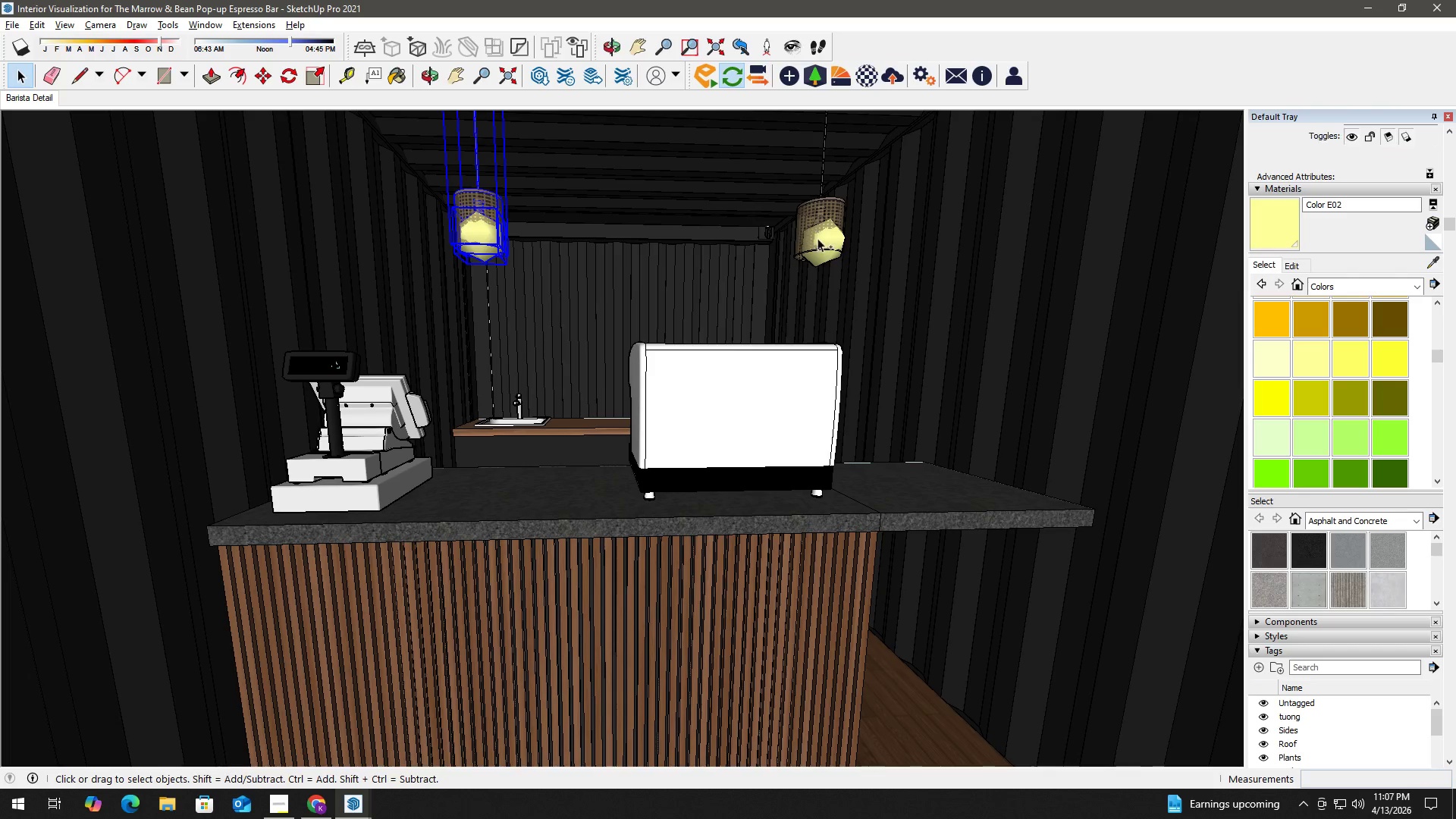 
left_click([824, 258])
 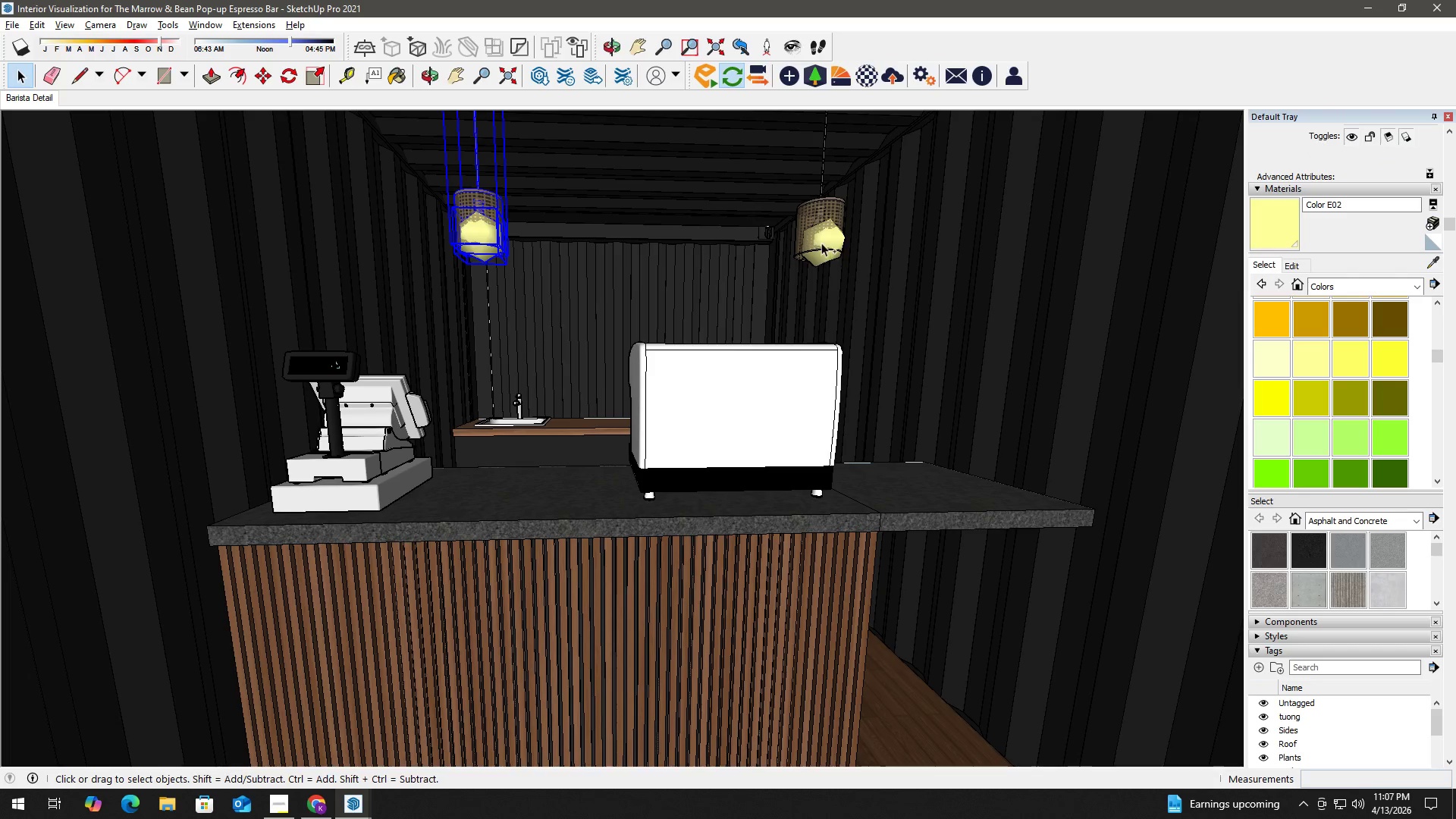 
hold_key(key=ControlLeft, duration=1.52)
double_click([820, 218])
 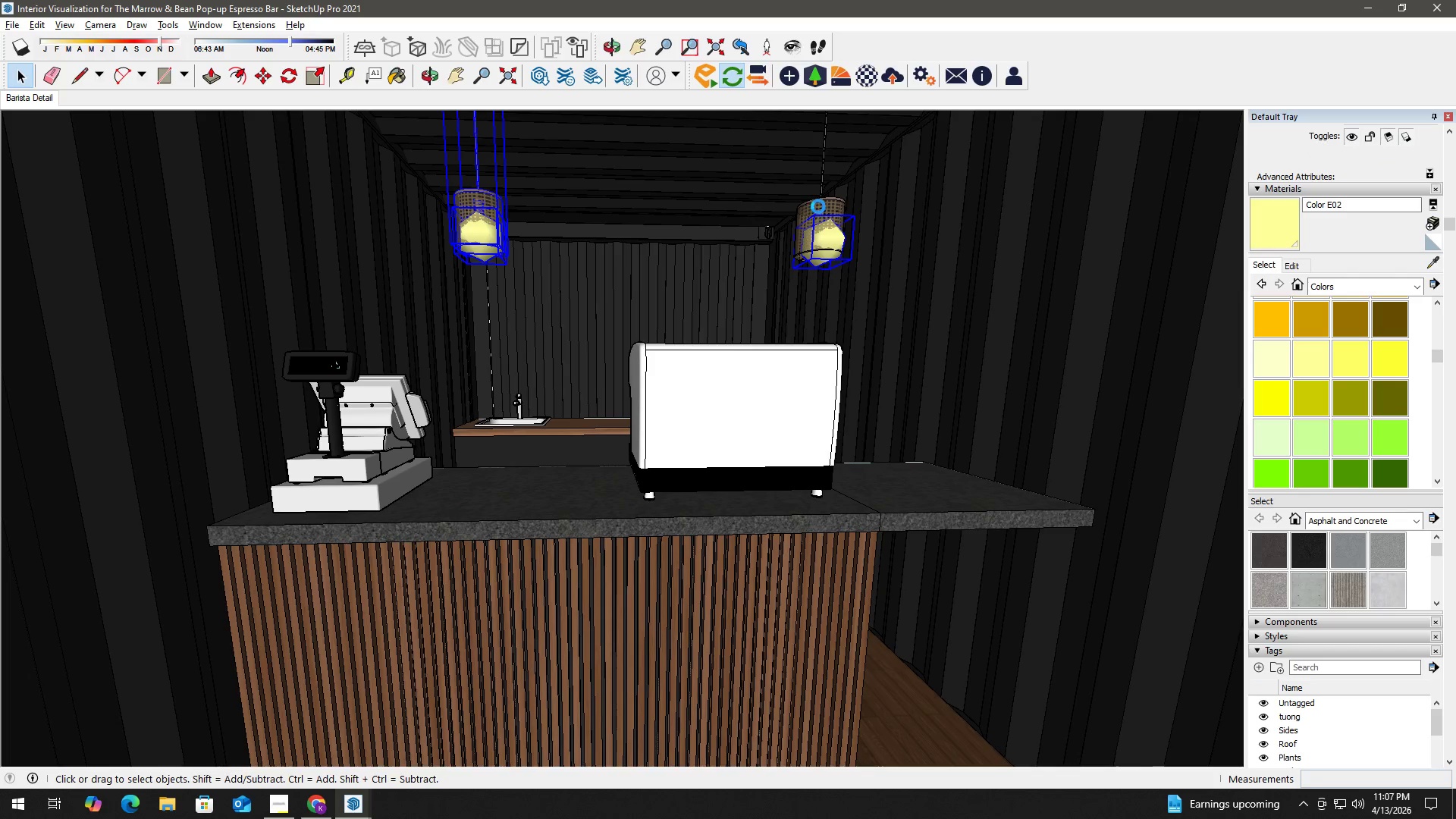 
key(Control+ControlLeft)
 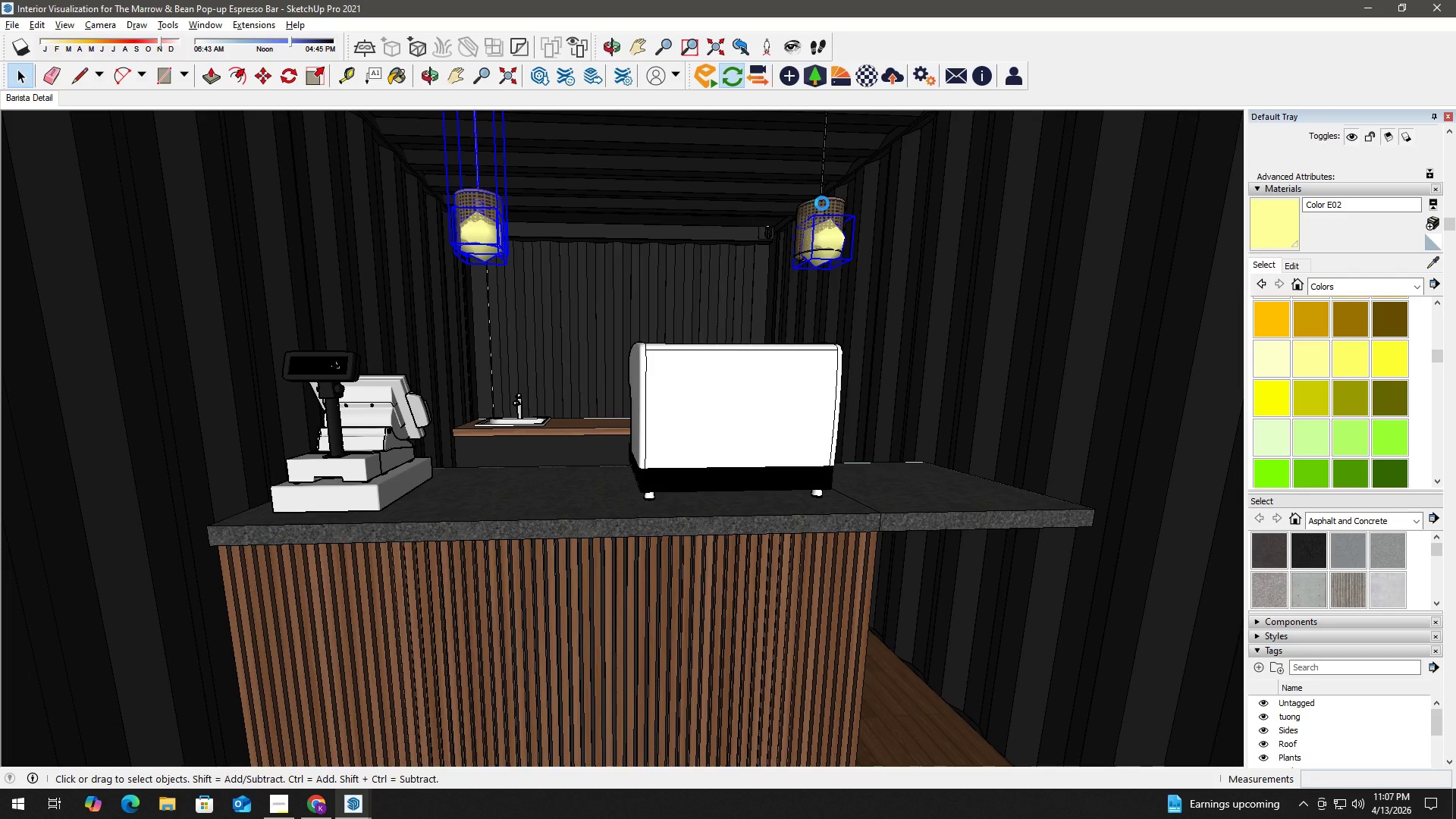 
key(Control+ControlLeft)
 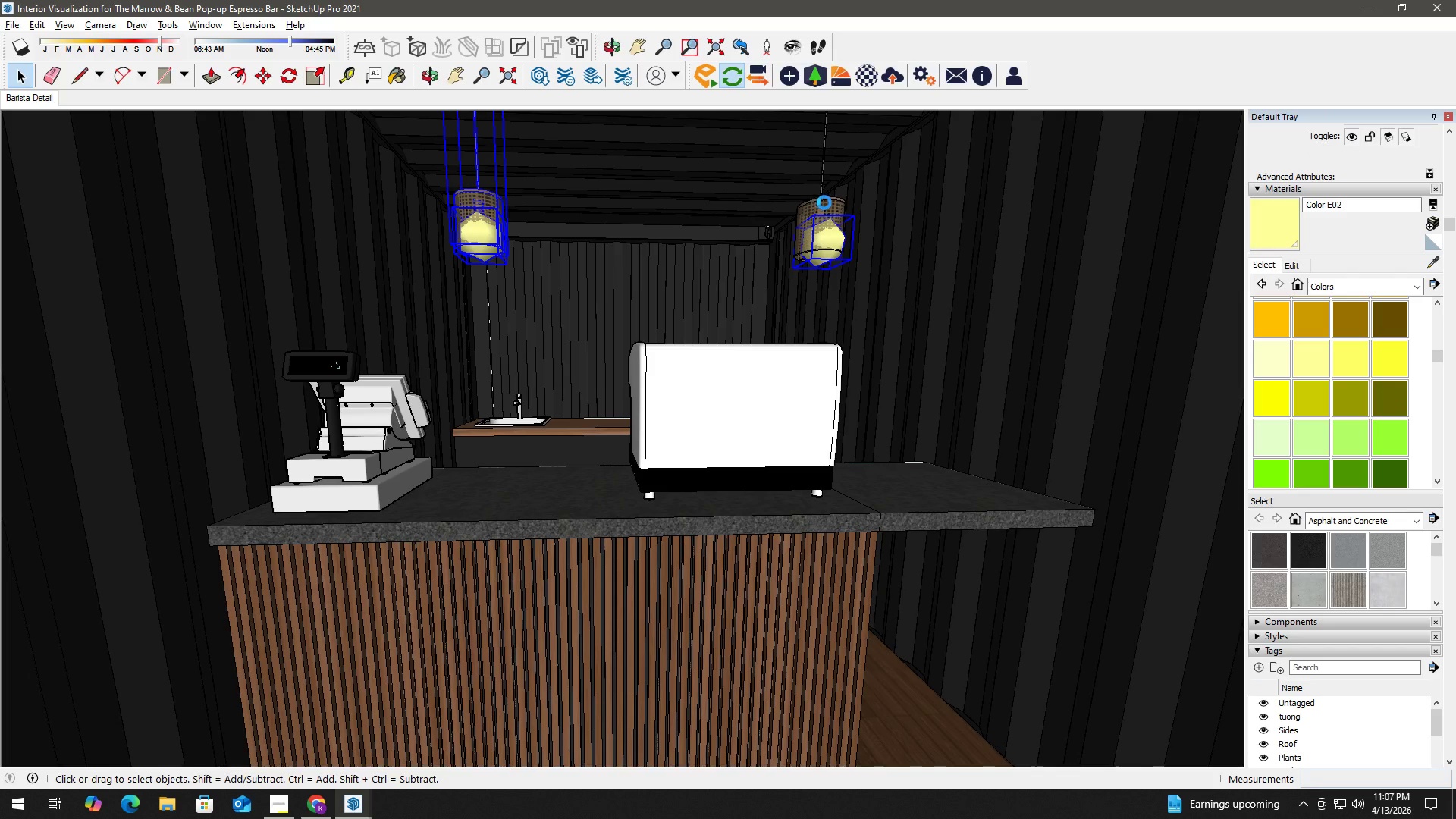 
key(Control+ControlLeft)
 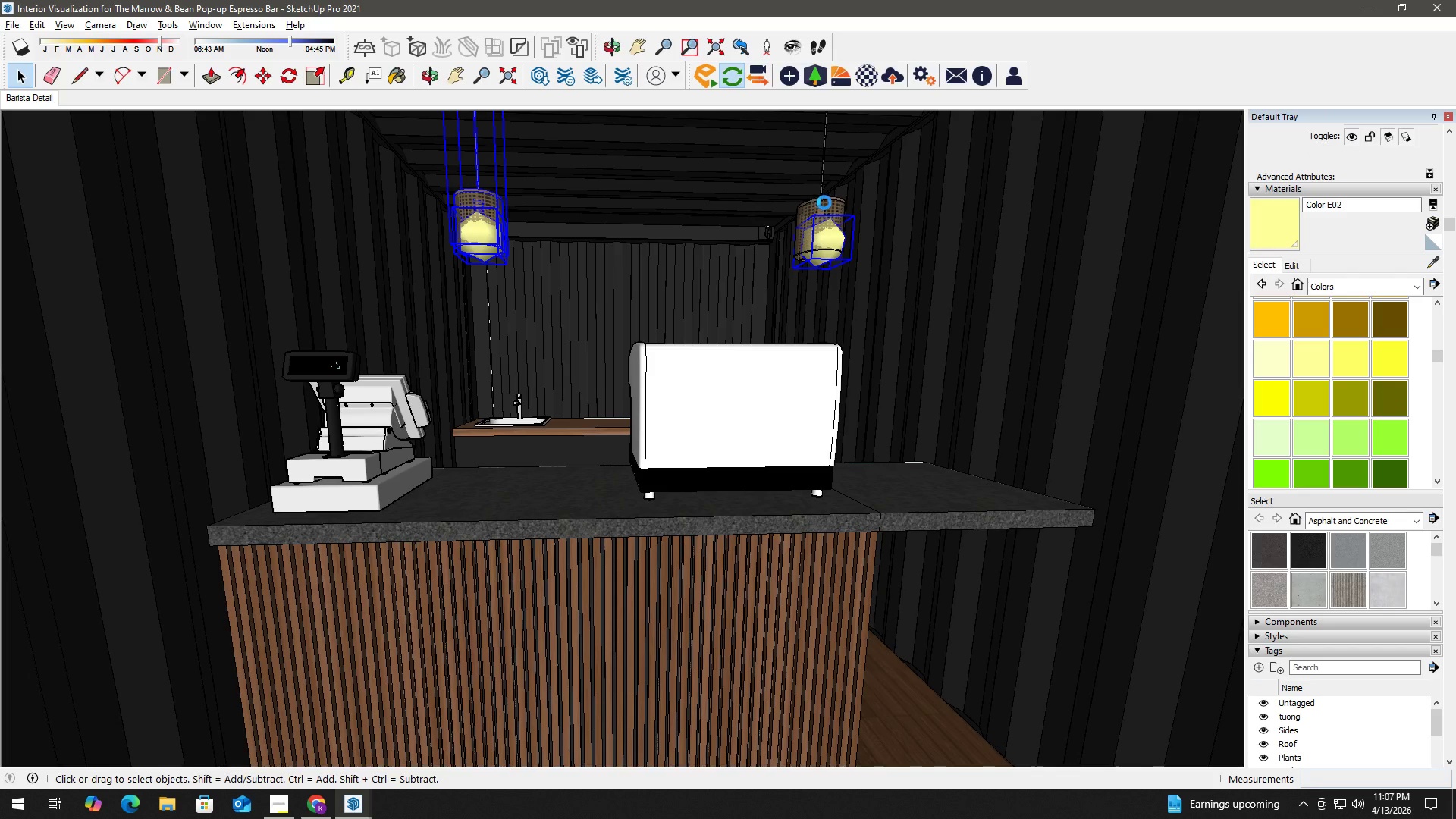 
key(Control+ControlLeft)
 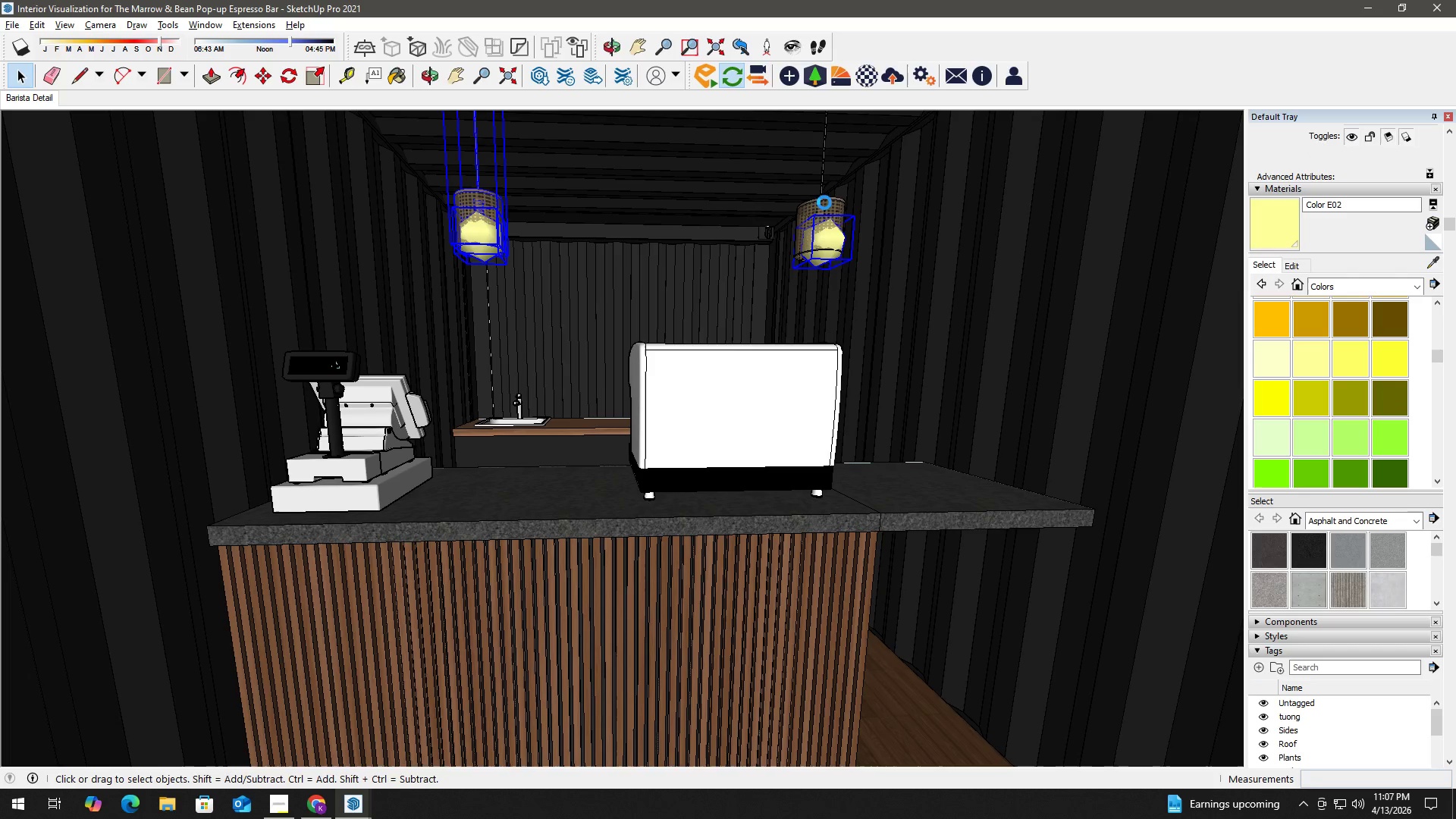 
key(Control+ControlLeft)
 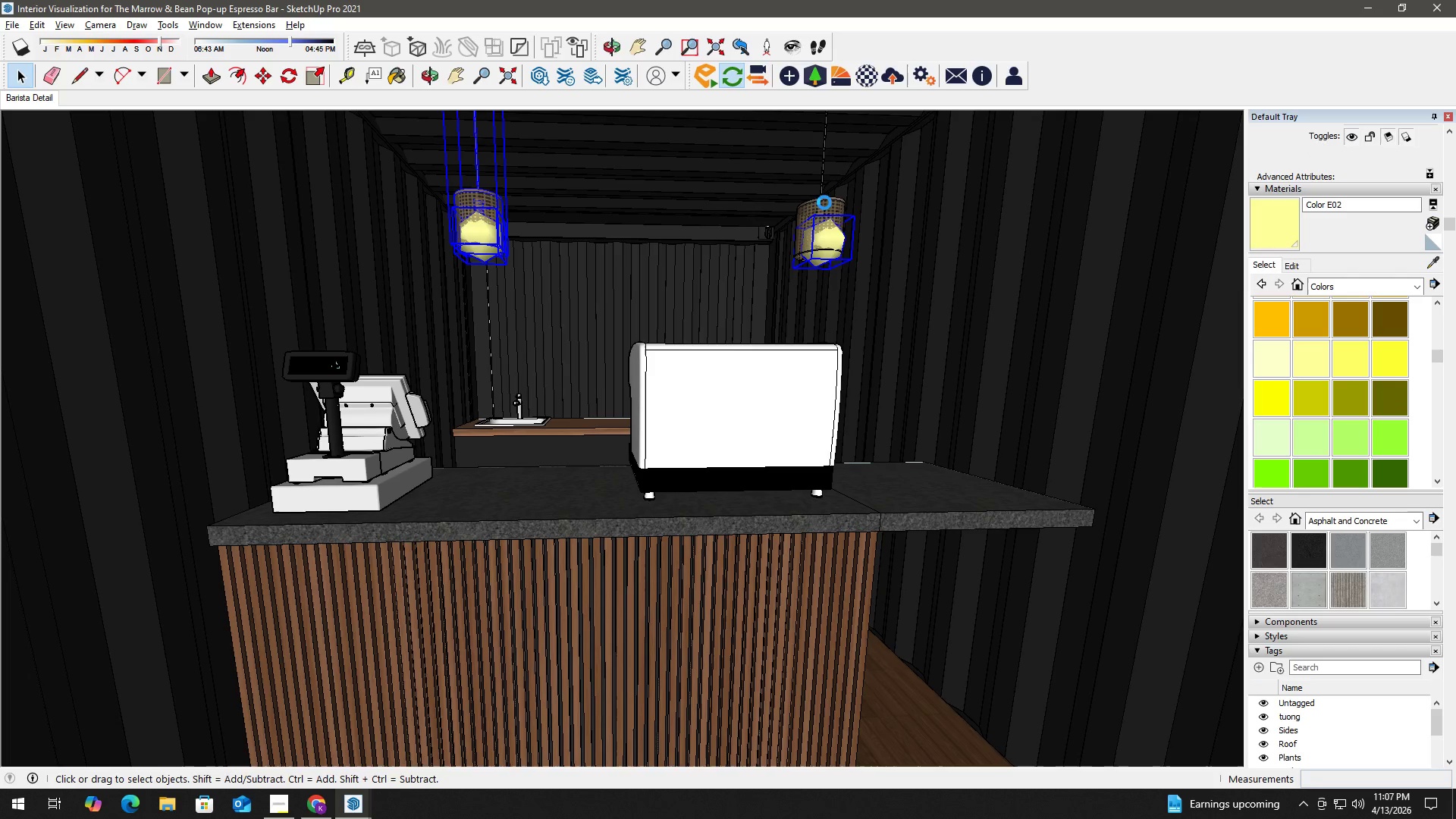 
key(Control+ControlLeft)
 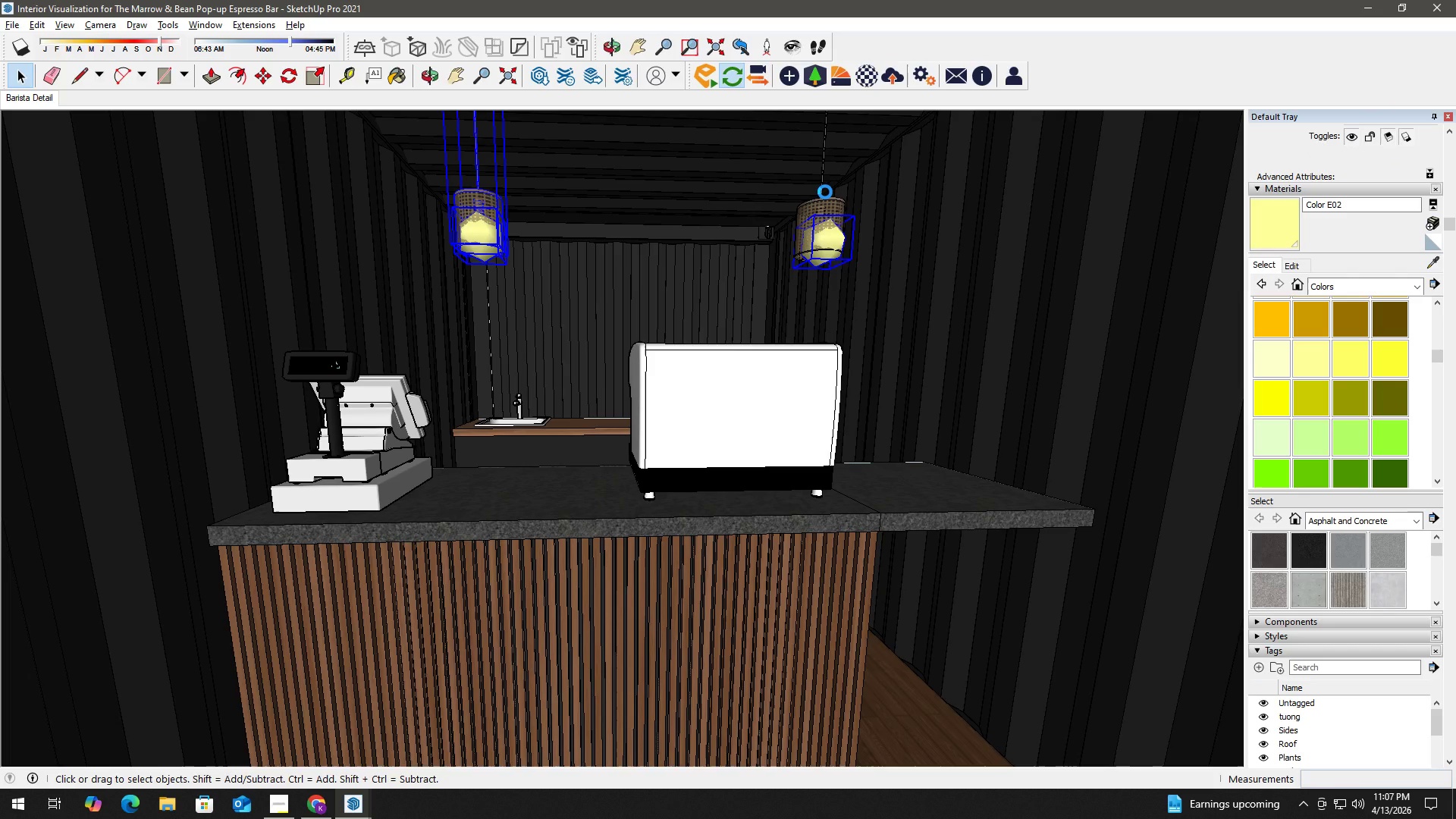 
key(Control+ControlLeft)
 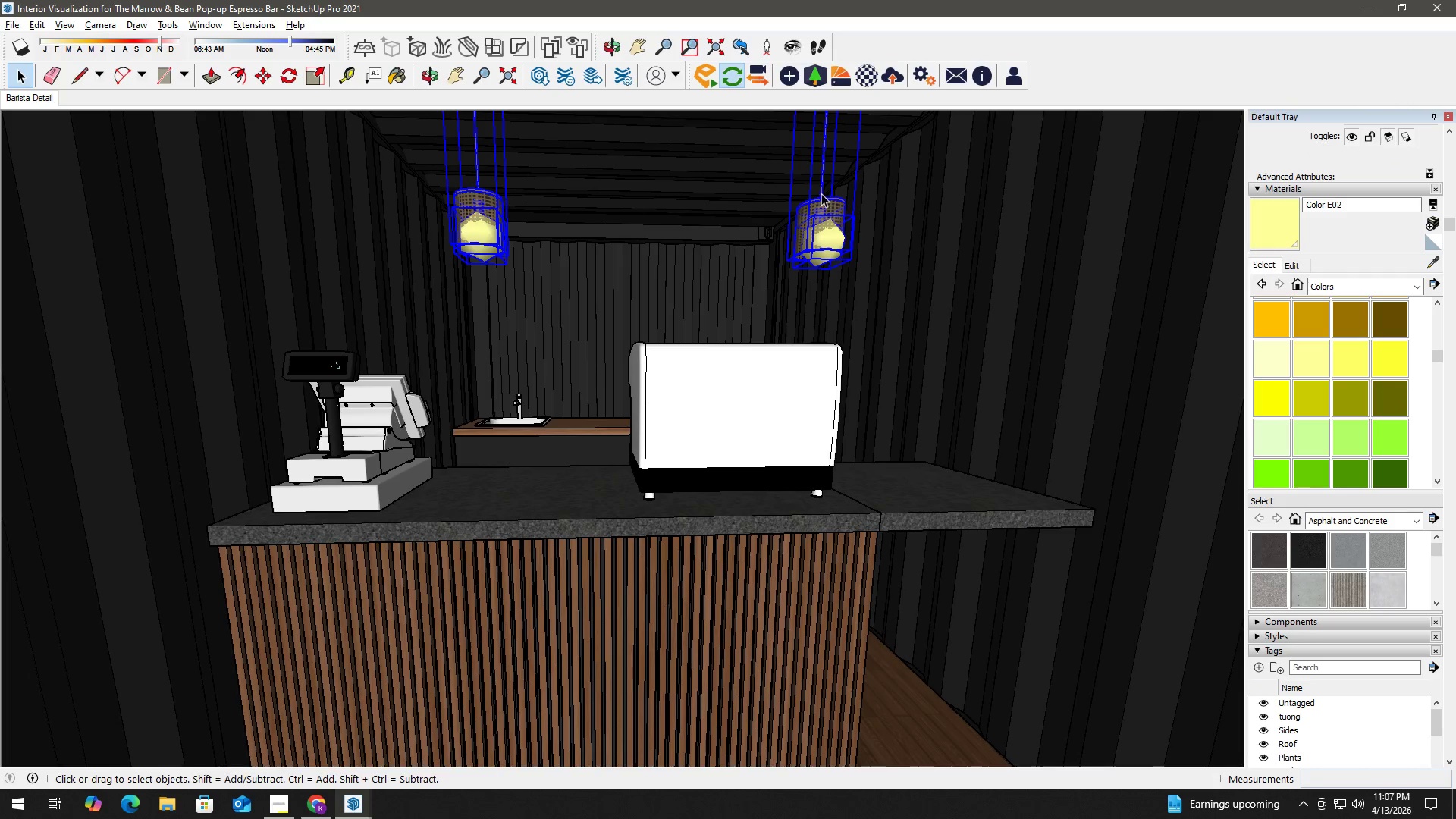 
hold_key(key=ControlLeft, duration=0.31)
 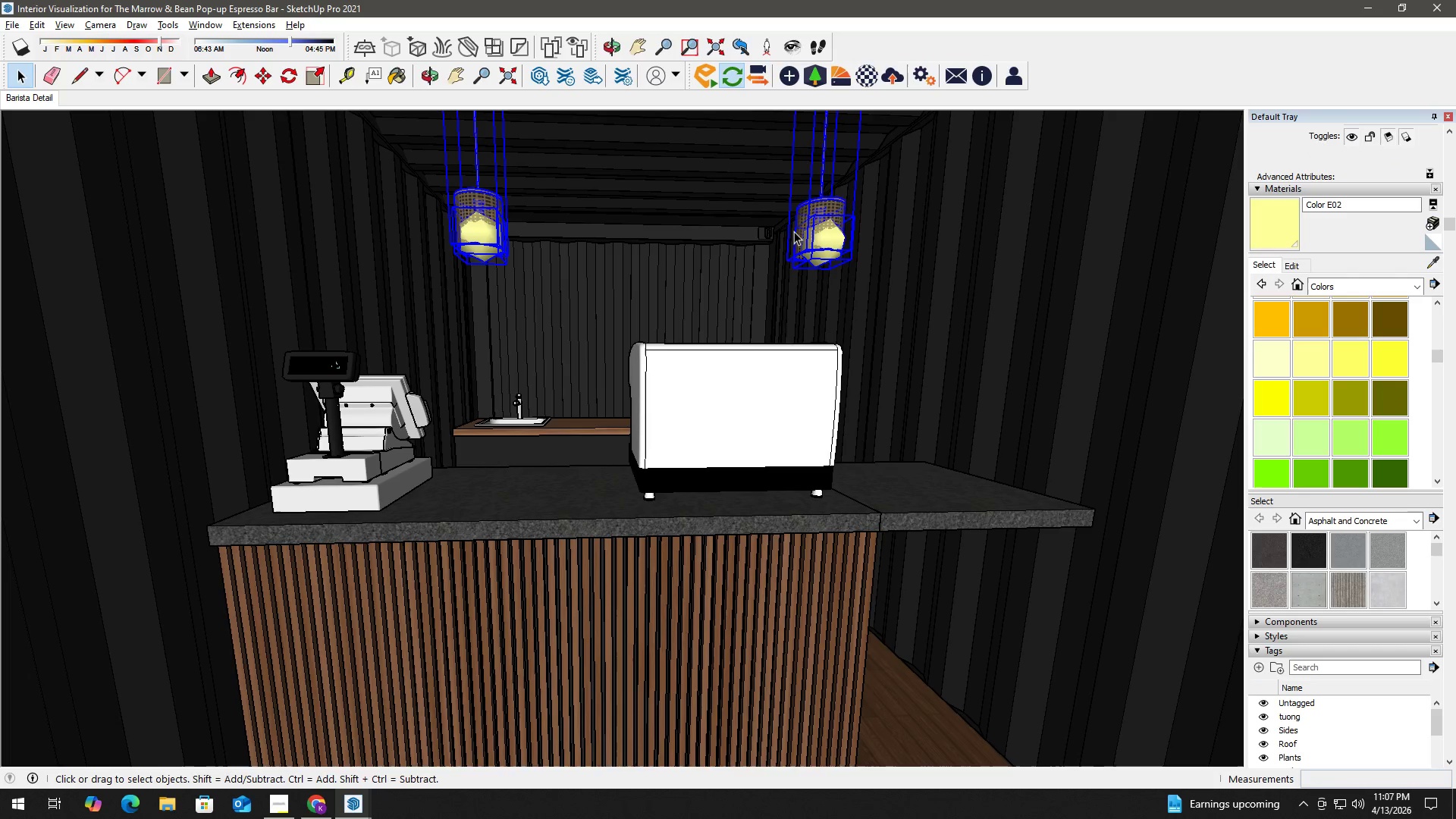 
scroll: coordinate [796, 221], scroll_direction: down, amount: 2.0
 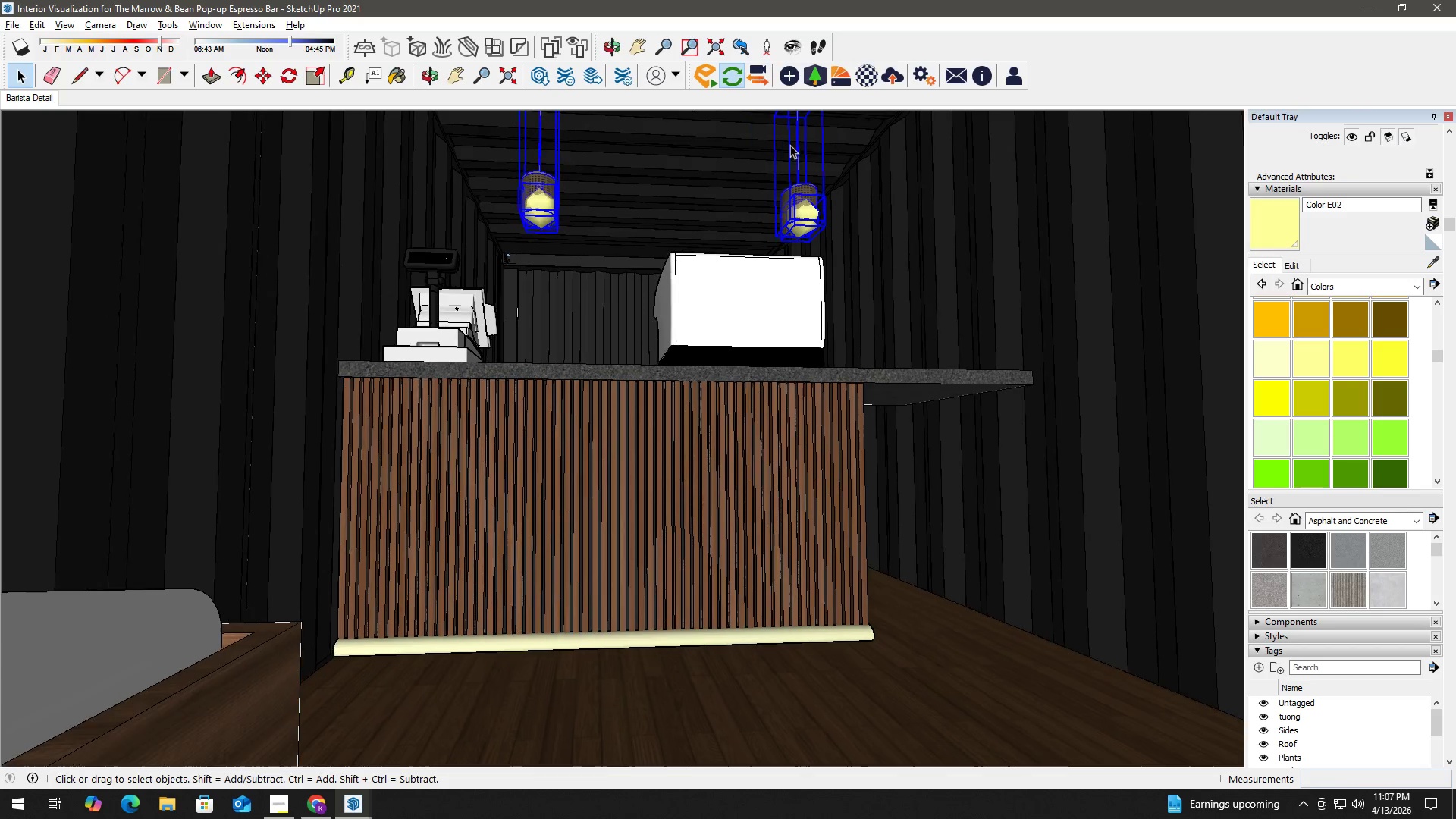 
key(H)
 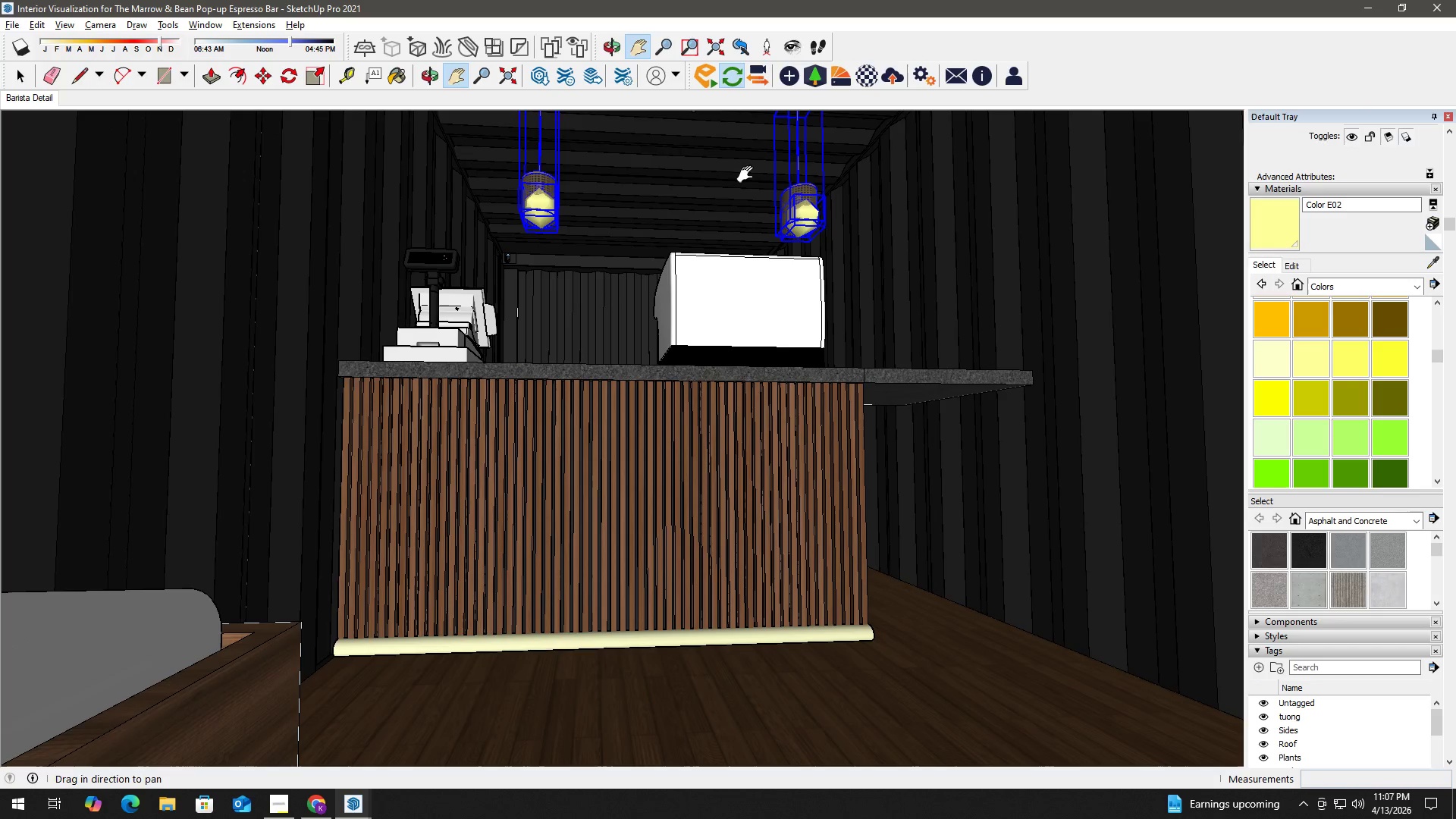 
left_click_drag(start_coordinate=[747, 177], to_coordinate=[688, 335])
 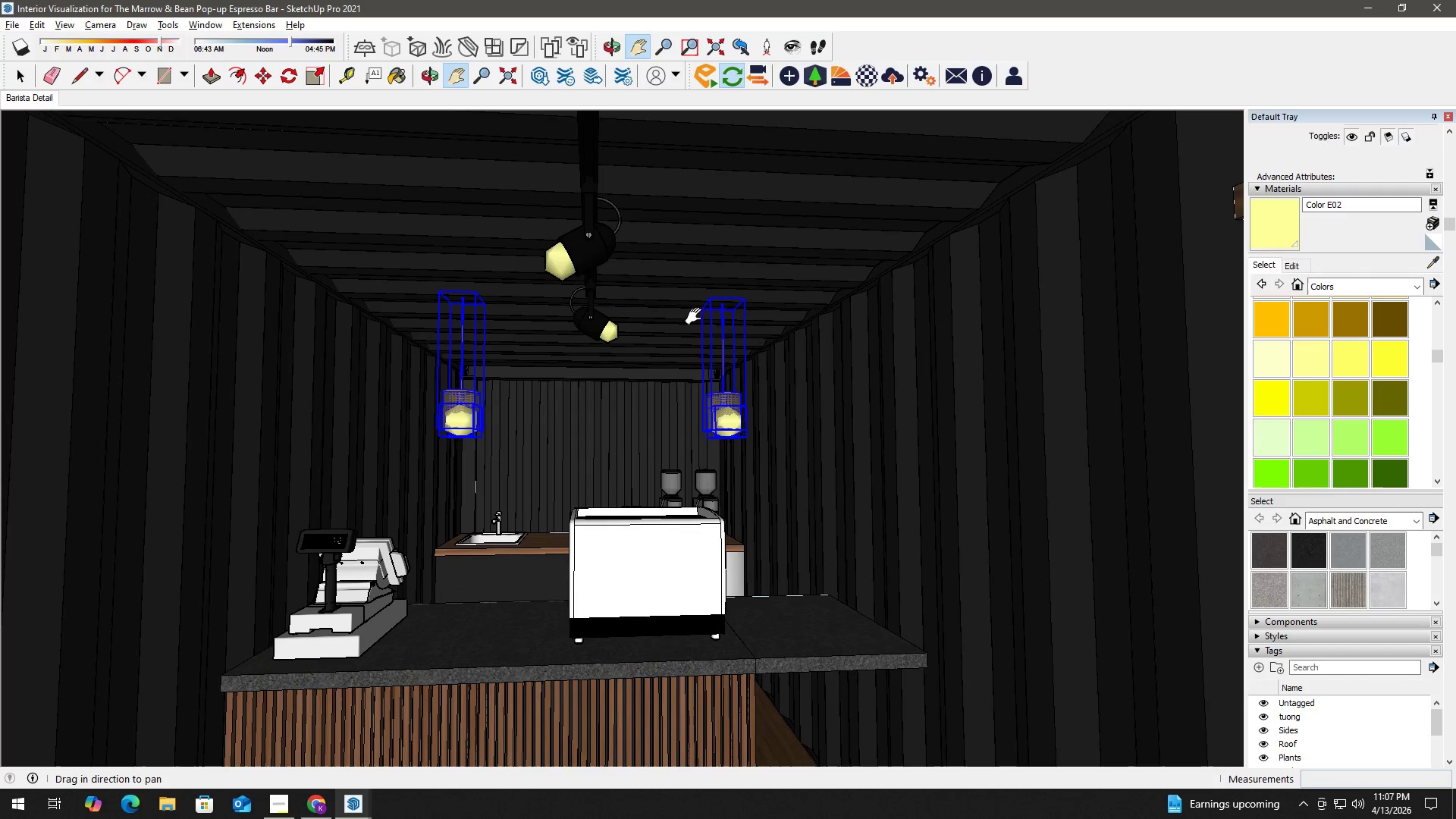 
key(Space)
 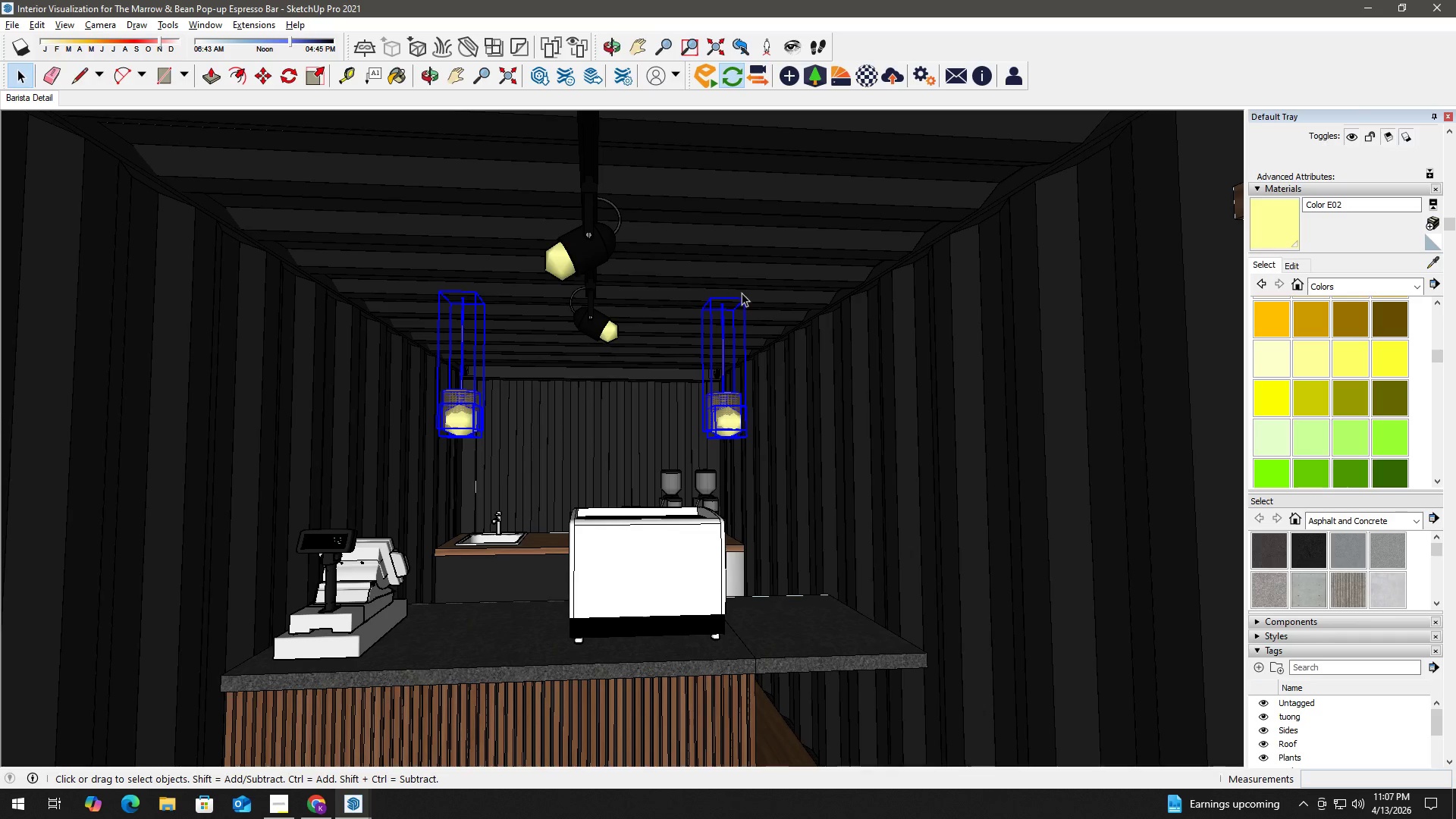 
key(M)
 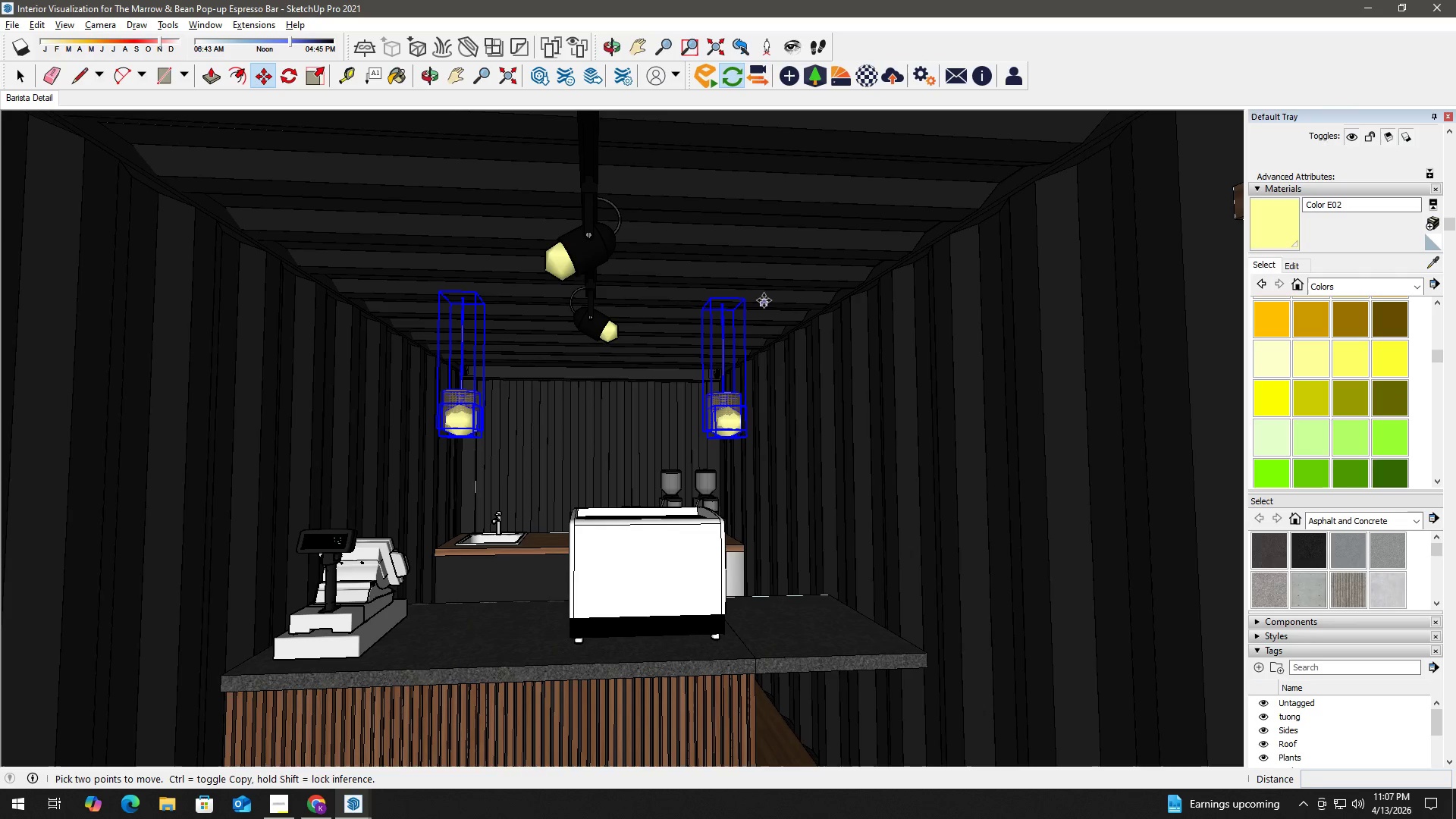 
left_click([763, 301])
 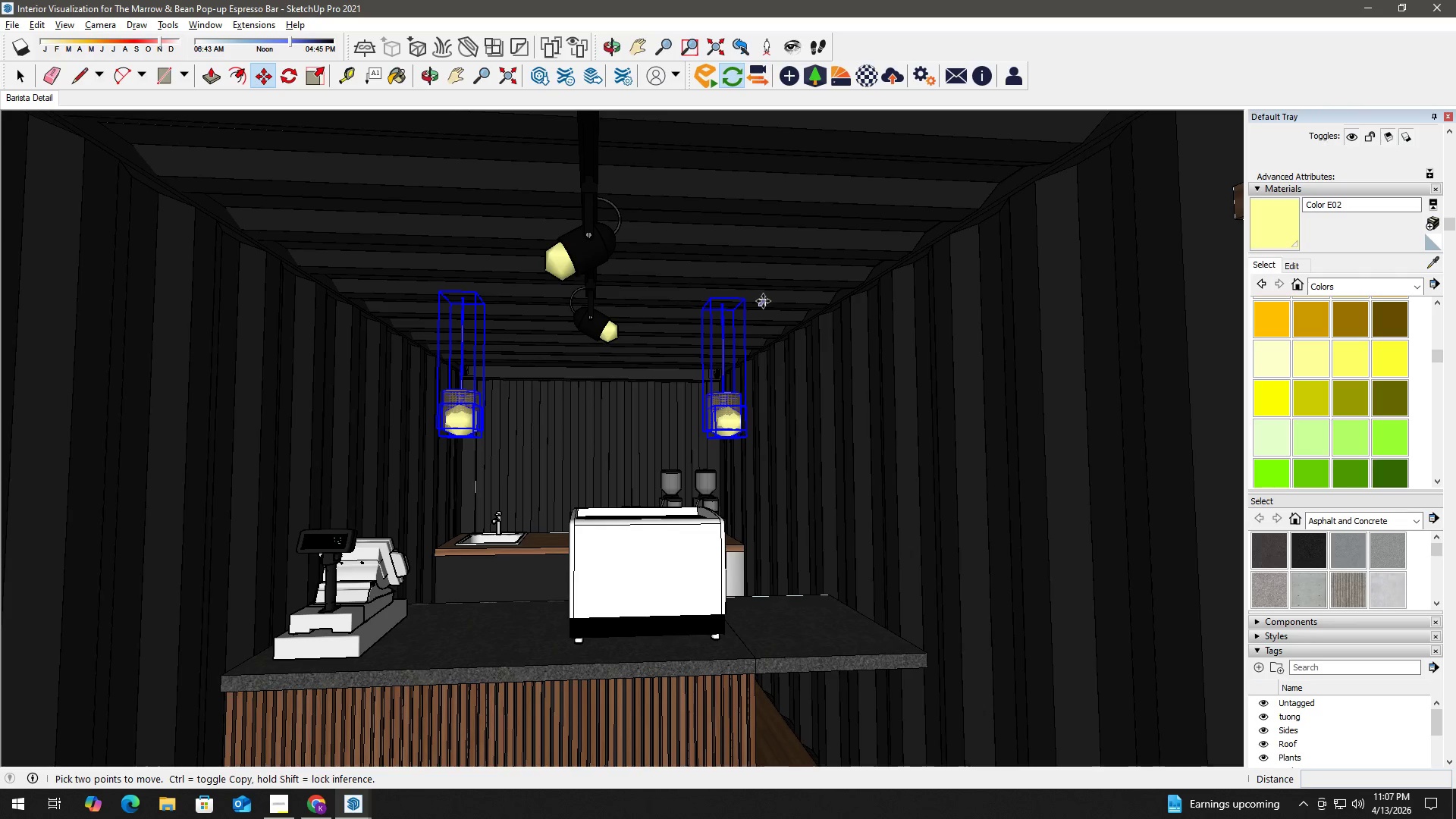 
key(Control+ControlLeft)
 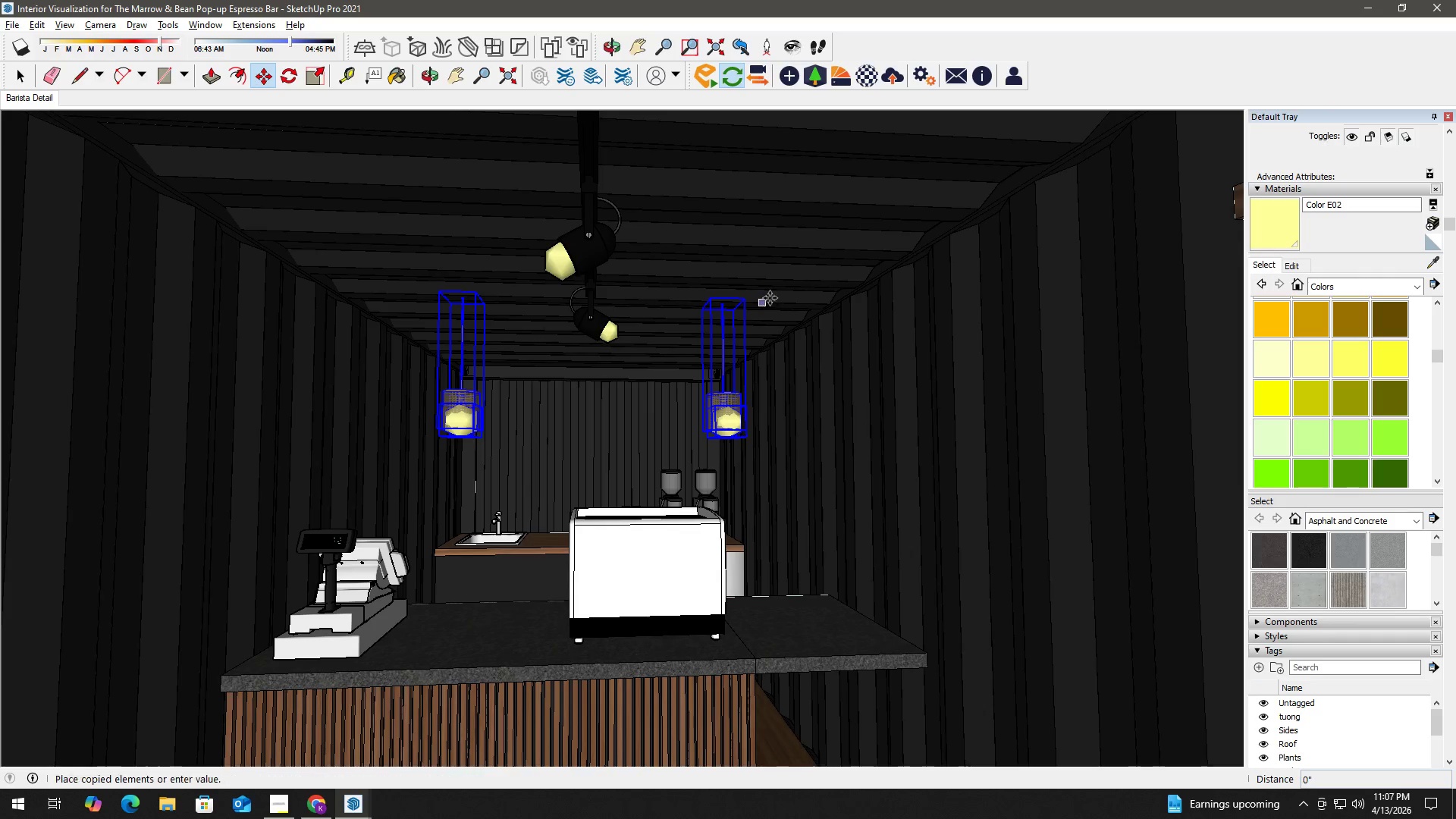 
hold_key(key=ShiftLeft, duration=1.47)
 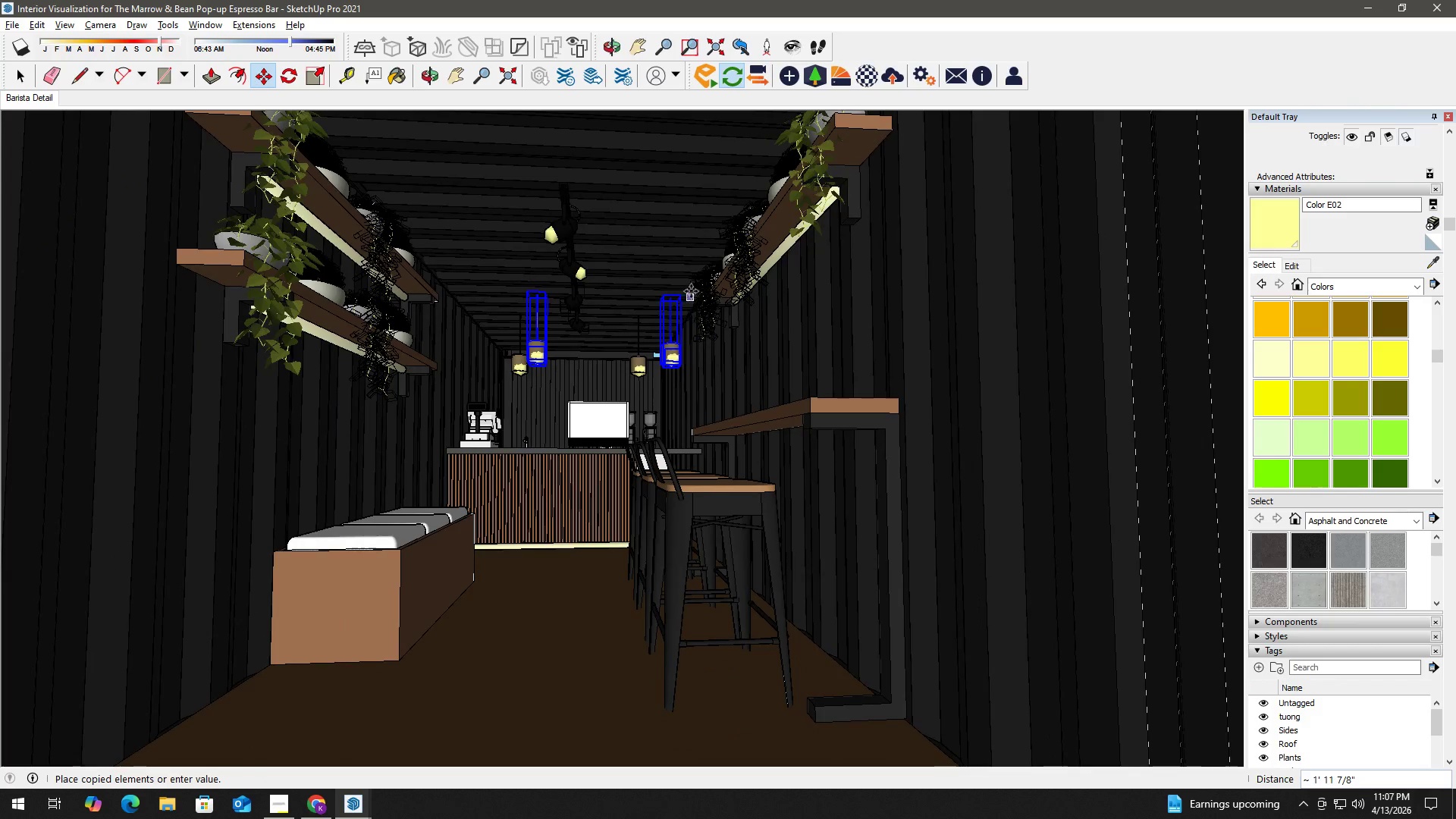 
scroll: coordinate [826, 250], scroll_direction: down, amount: 19.0
 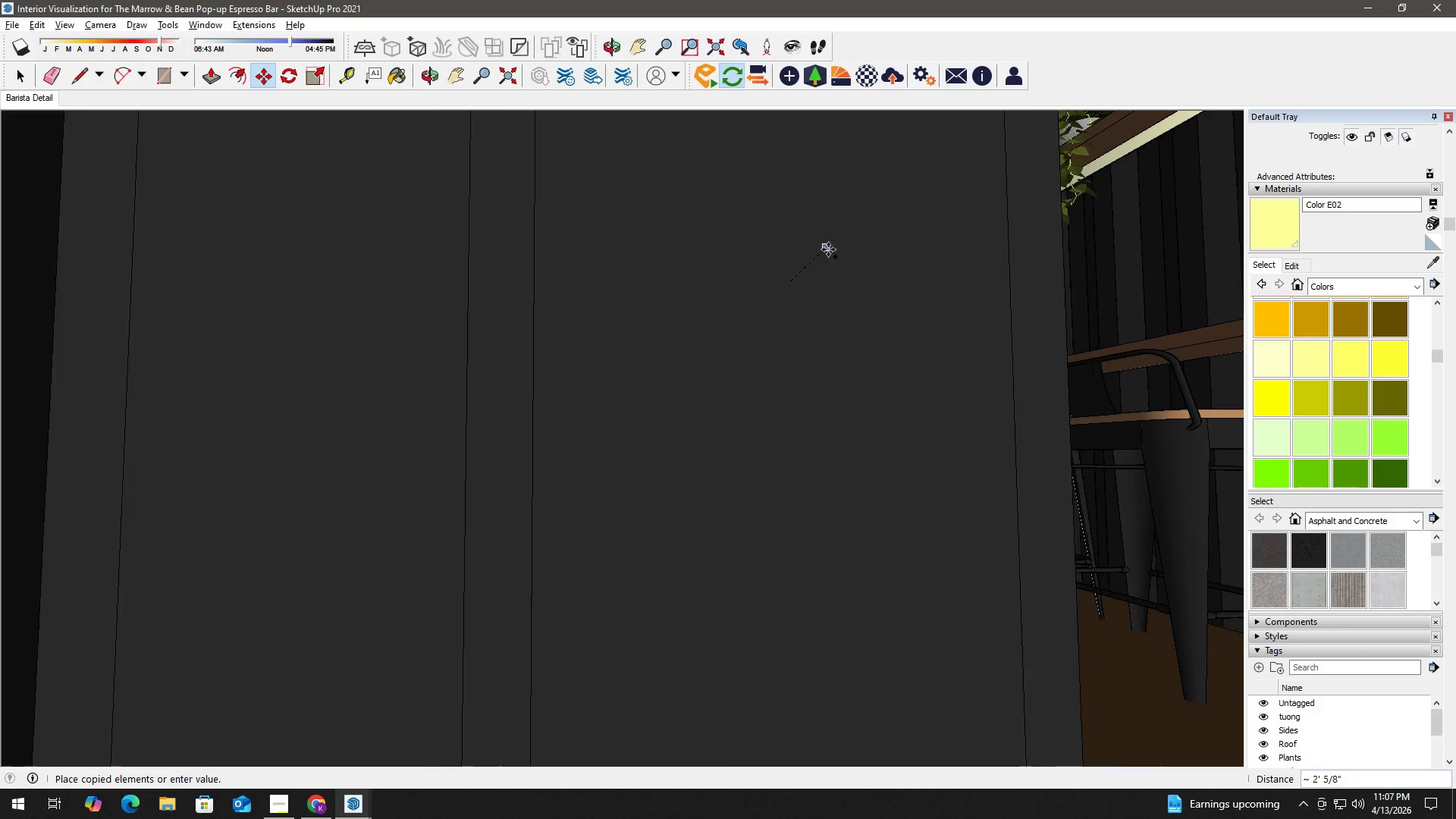 
hold_key(key=ShiftLeft, duration=1.34)
scroll: coordinate [656, 333], scroll_direction: down, amount: 7.0
 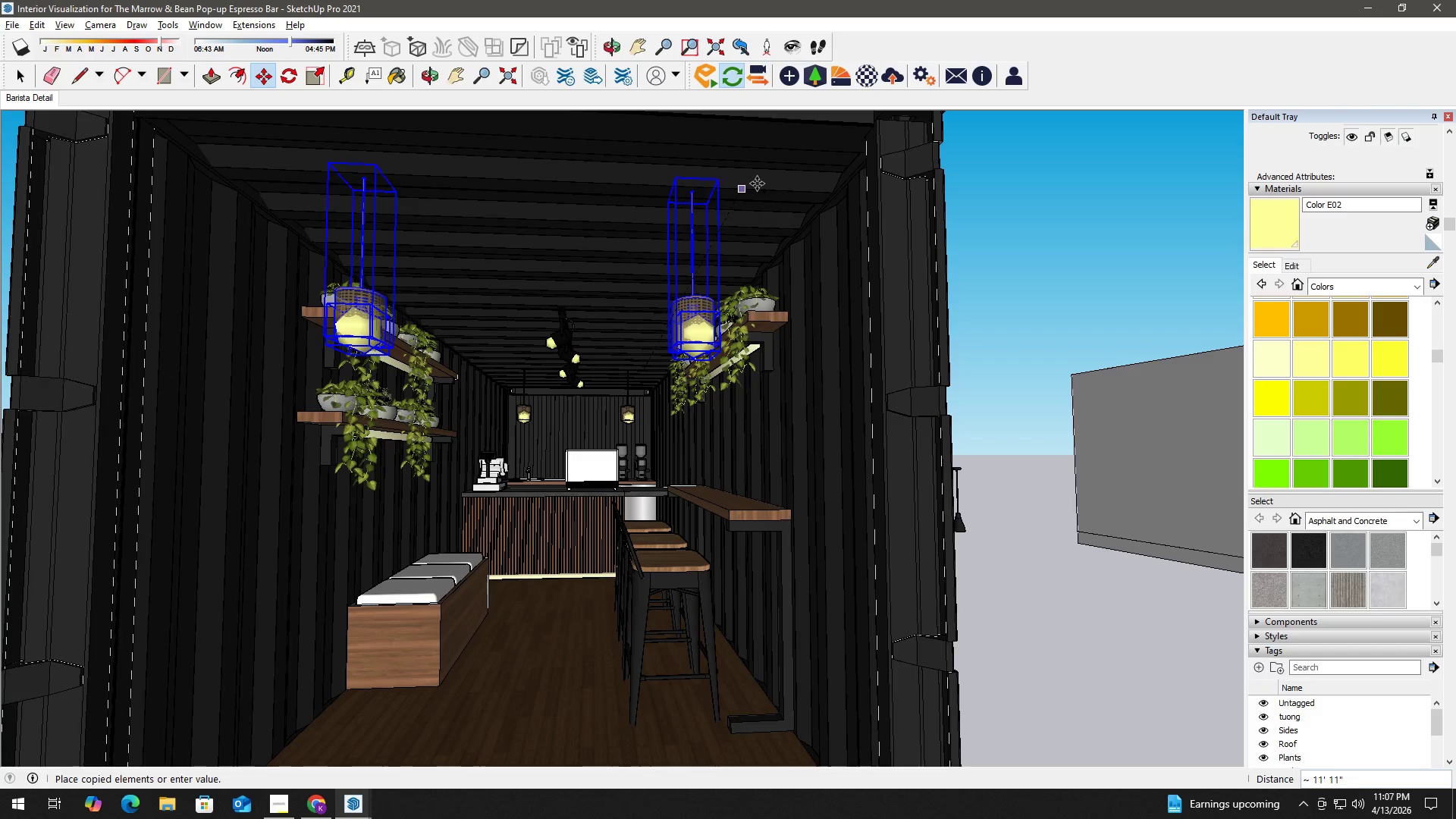 
wait(8.76)
 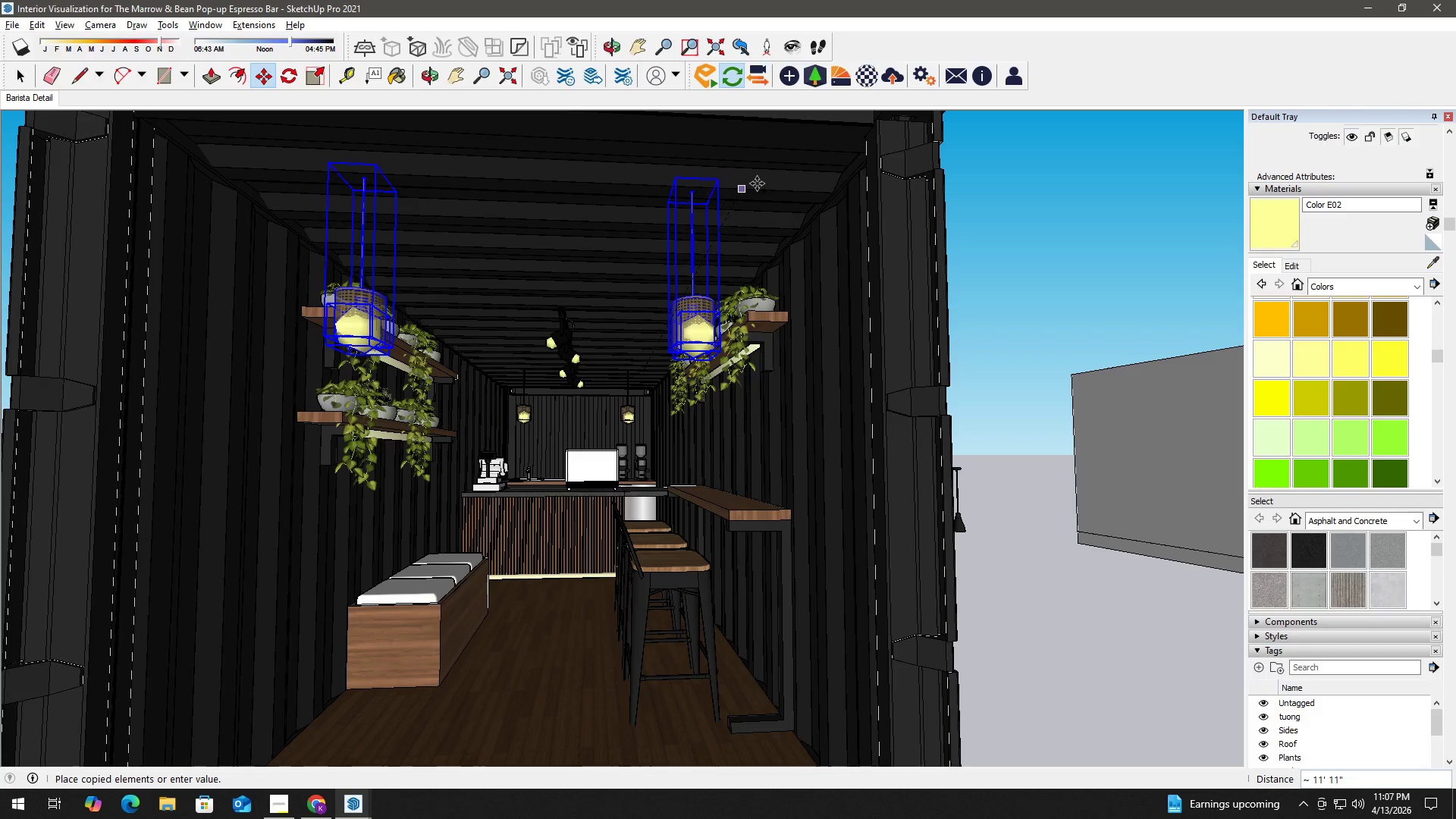 
key(ArrowRight)
 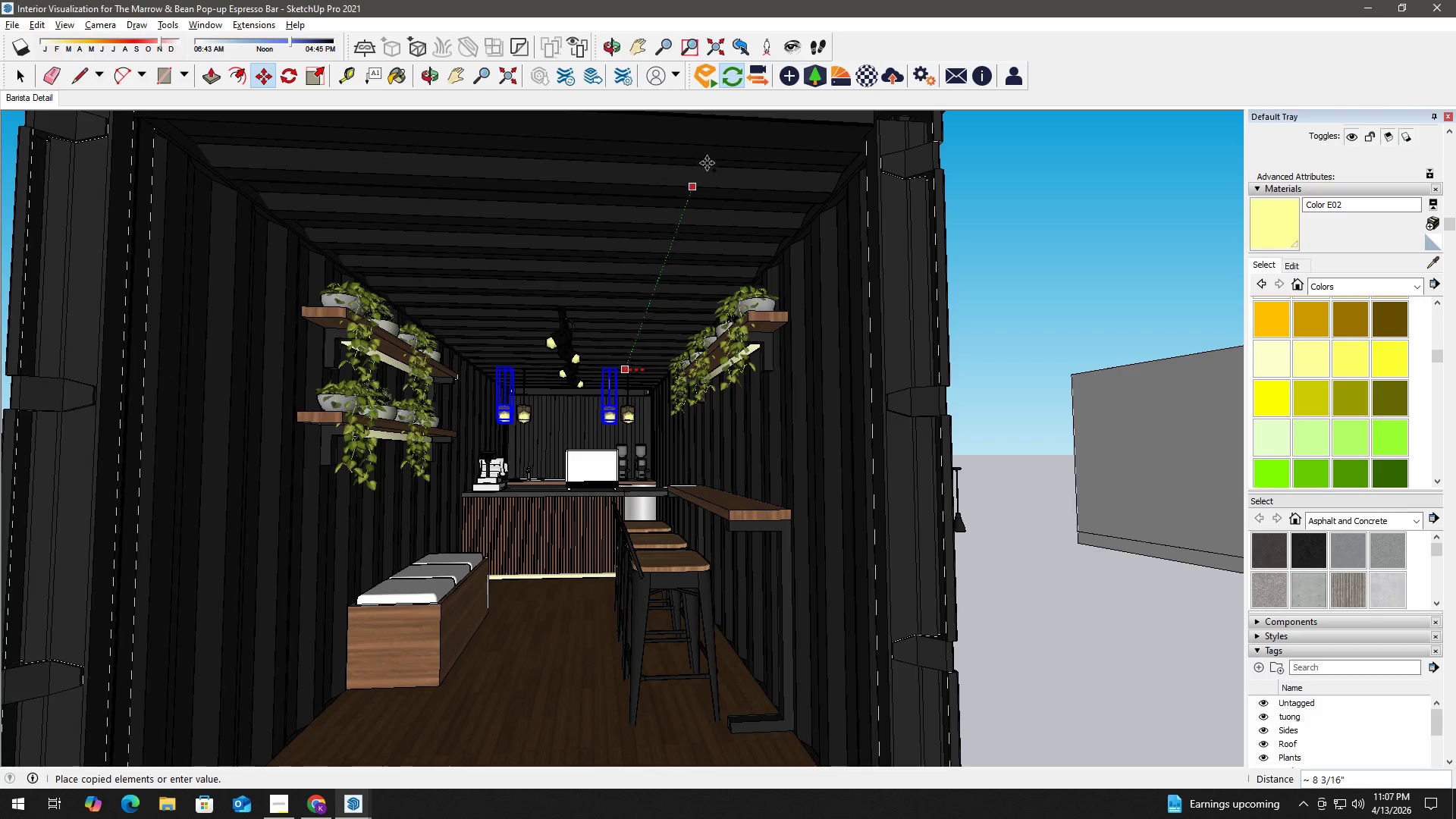 
key(ArrowLeft)
 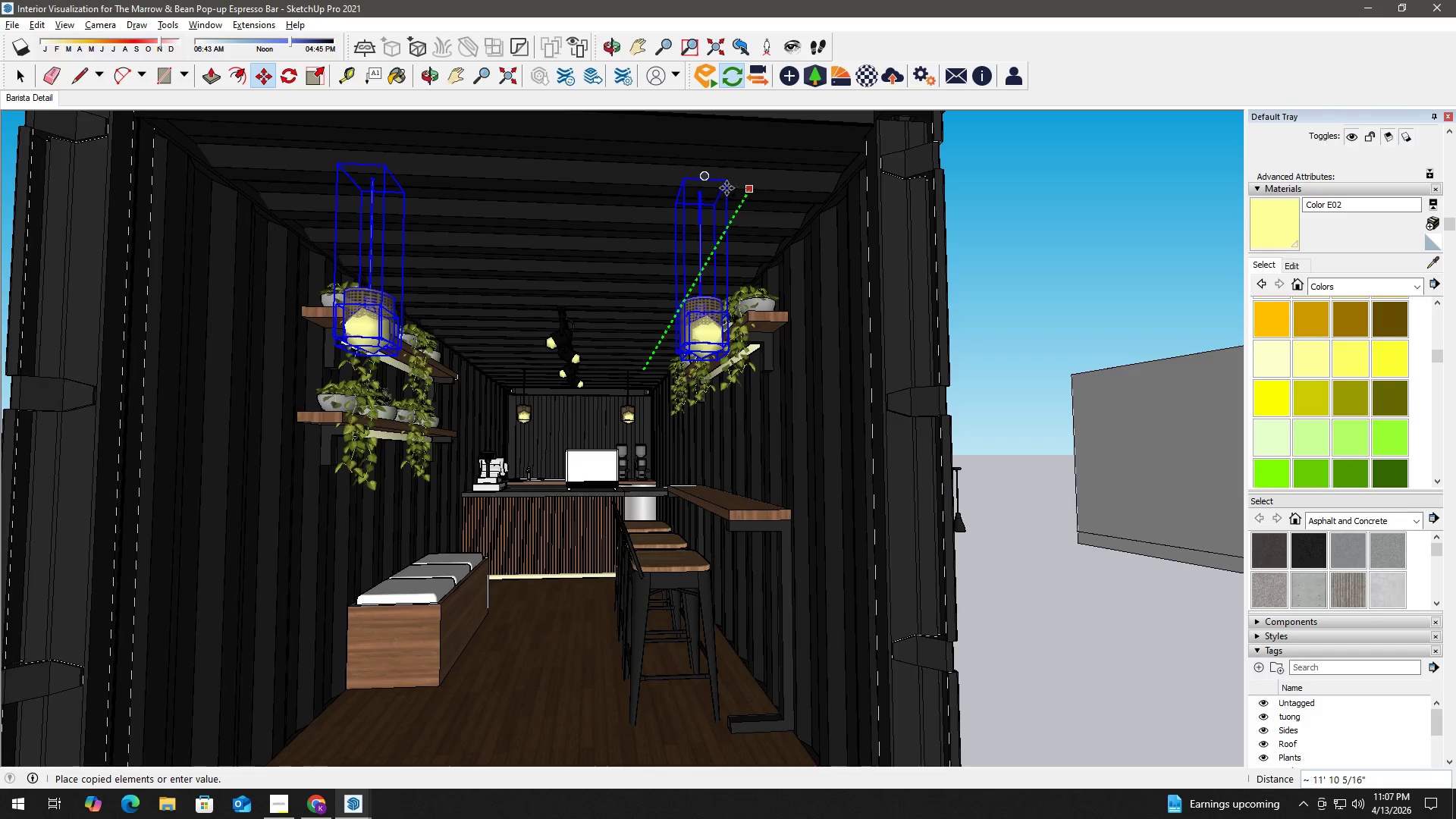 
left_click([733, 190])
 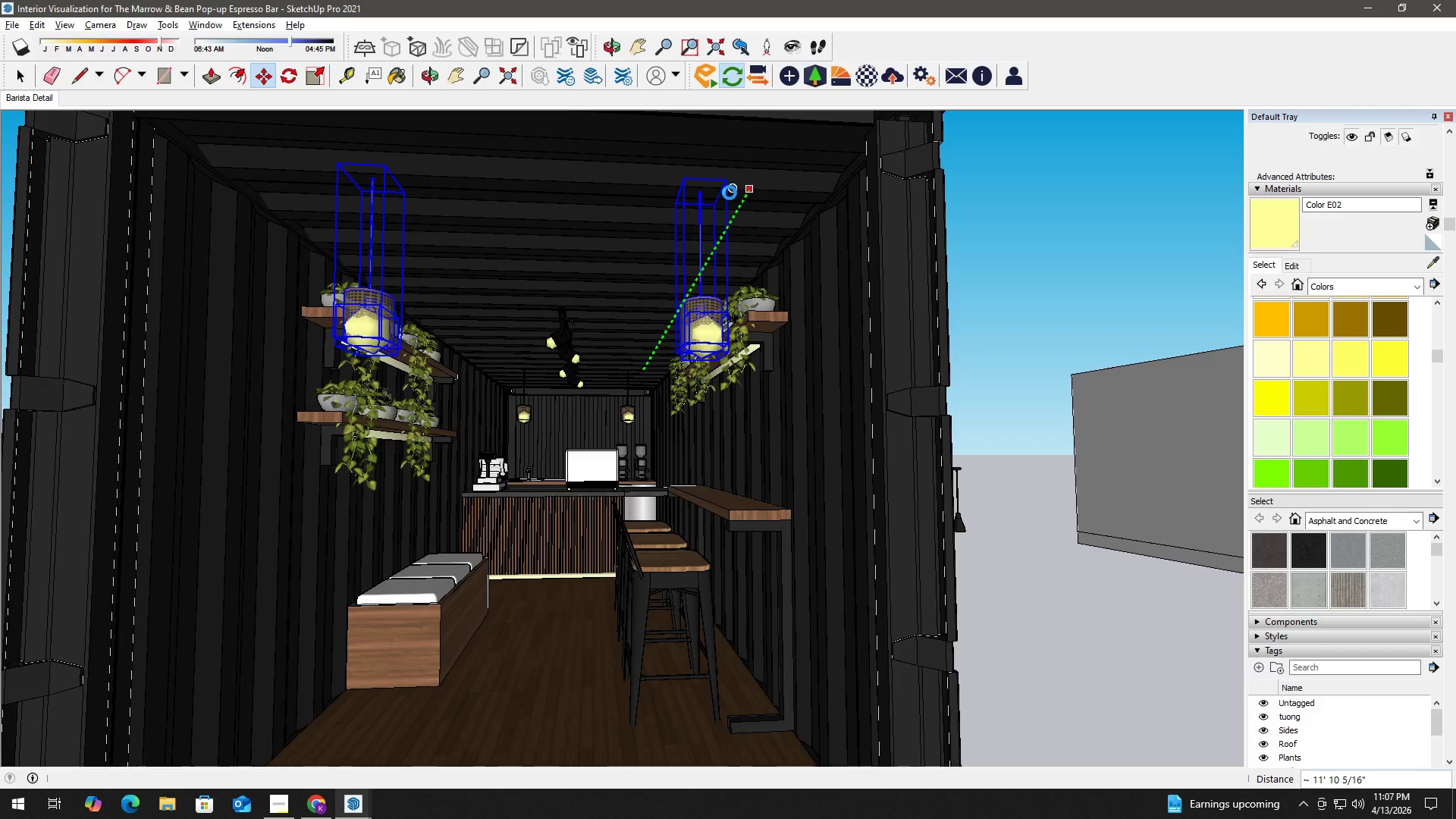 
key(Space)
 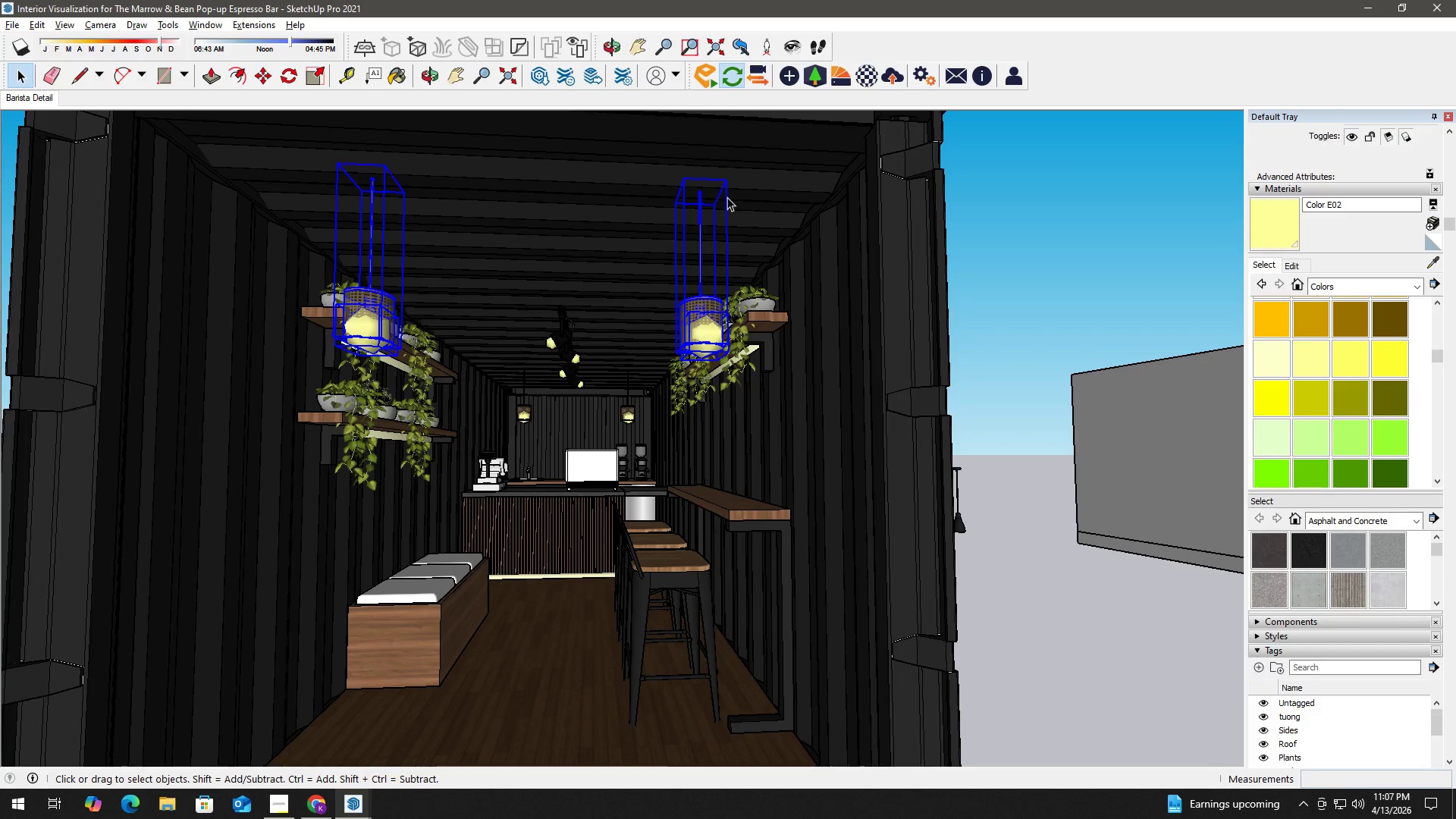 
key(Alt+Tab)
 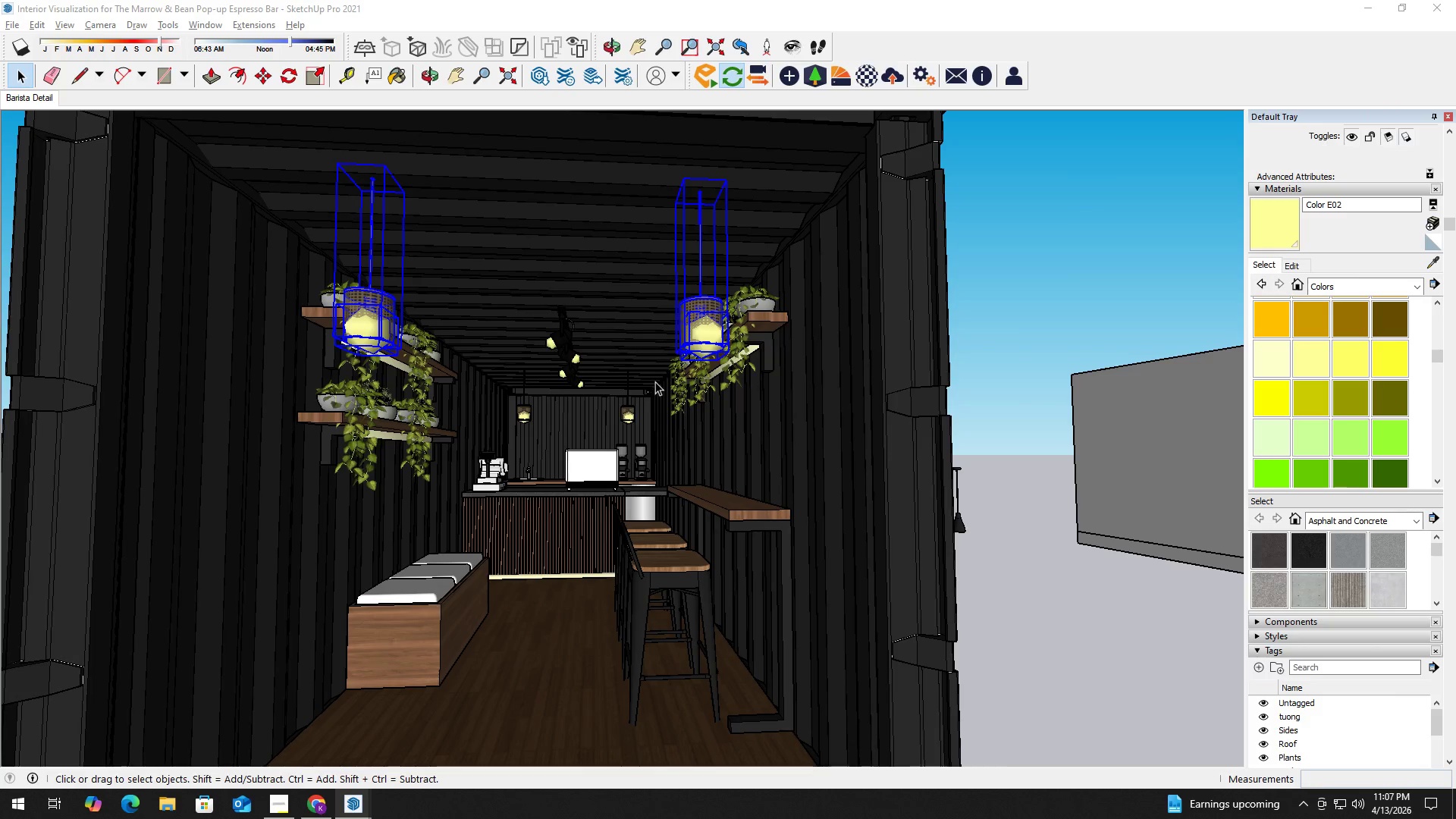 
key(Alt+Tab)
 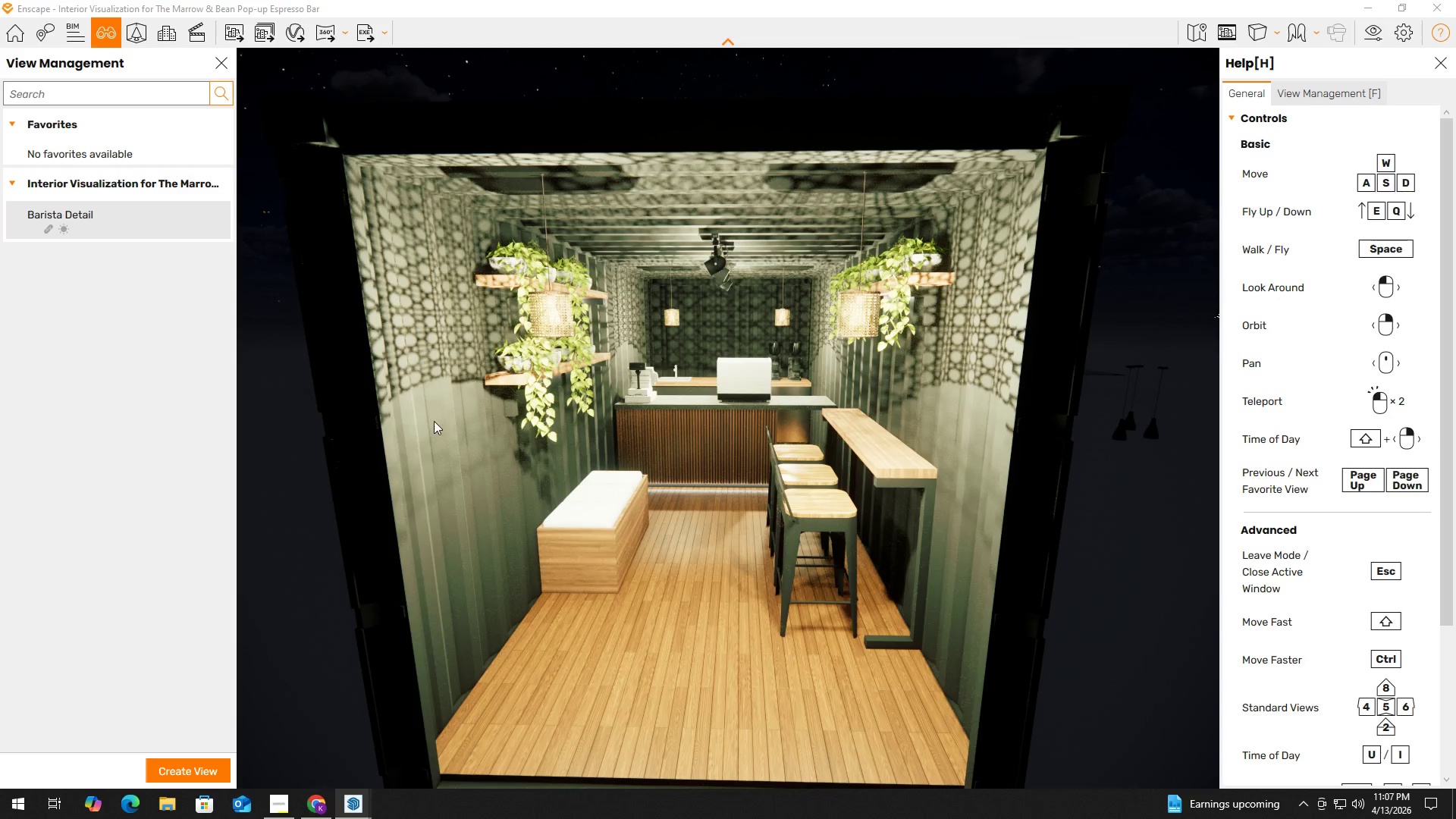 
hold_key(key=ControlLeft, duration=0.44)
 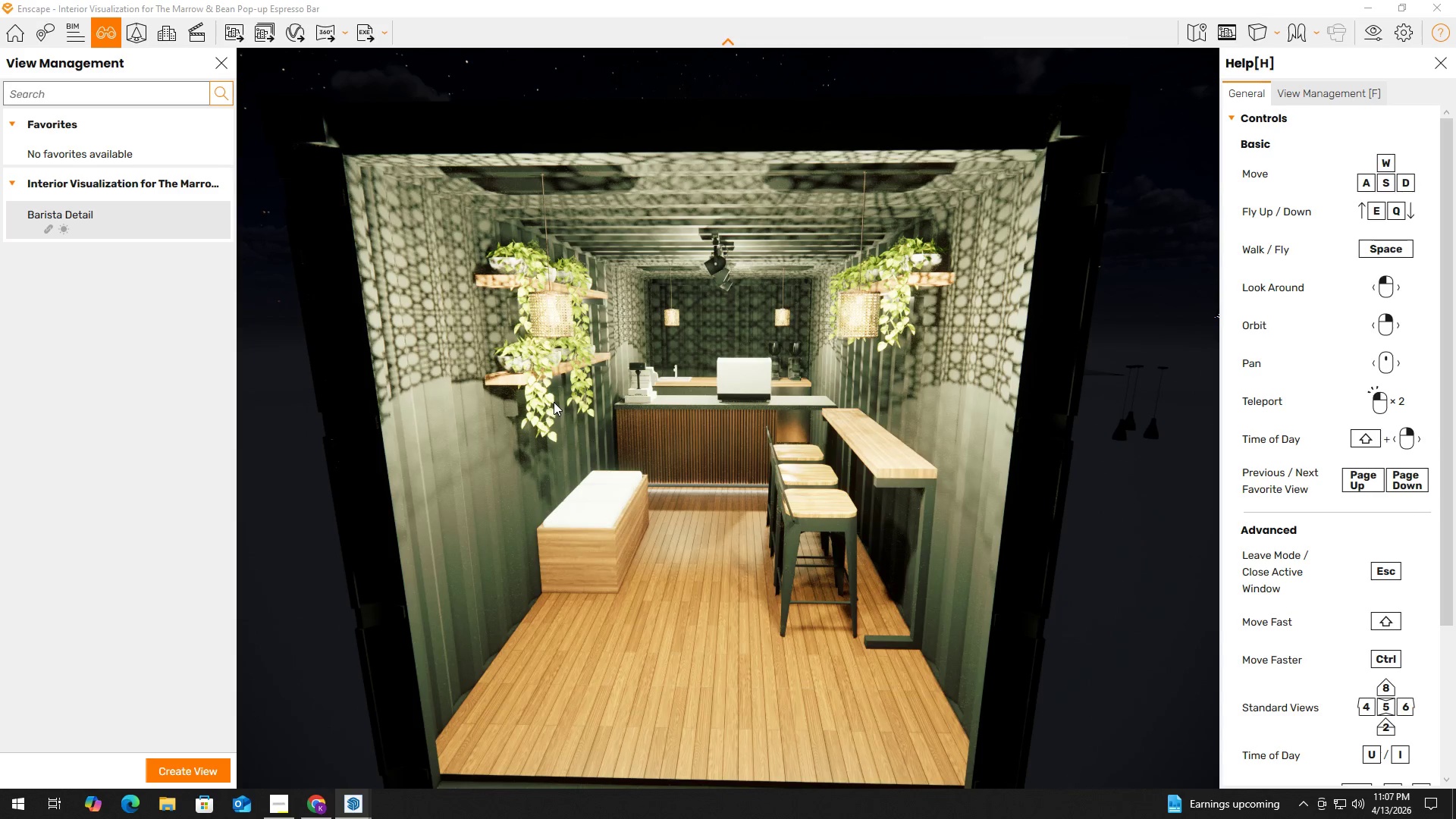 
key(Control+Z)
 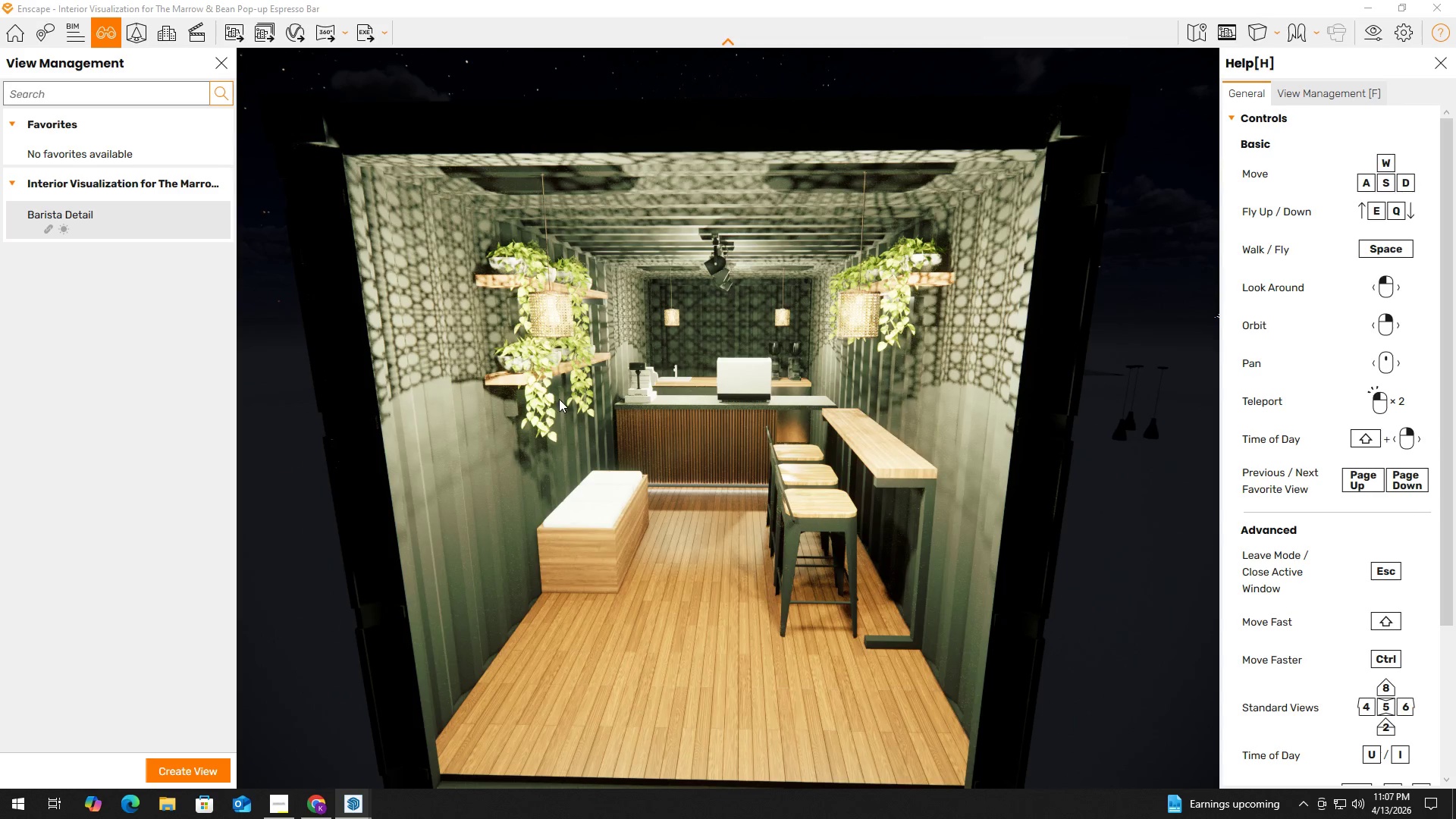 
key(Alt+AltLeft)
 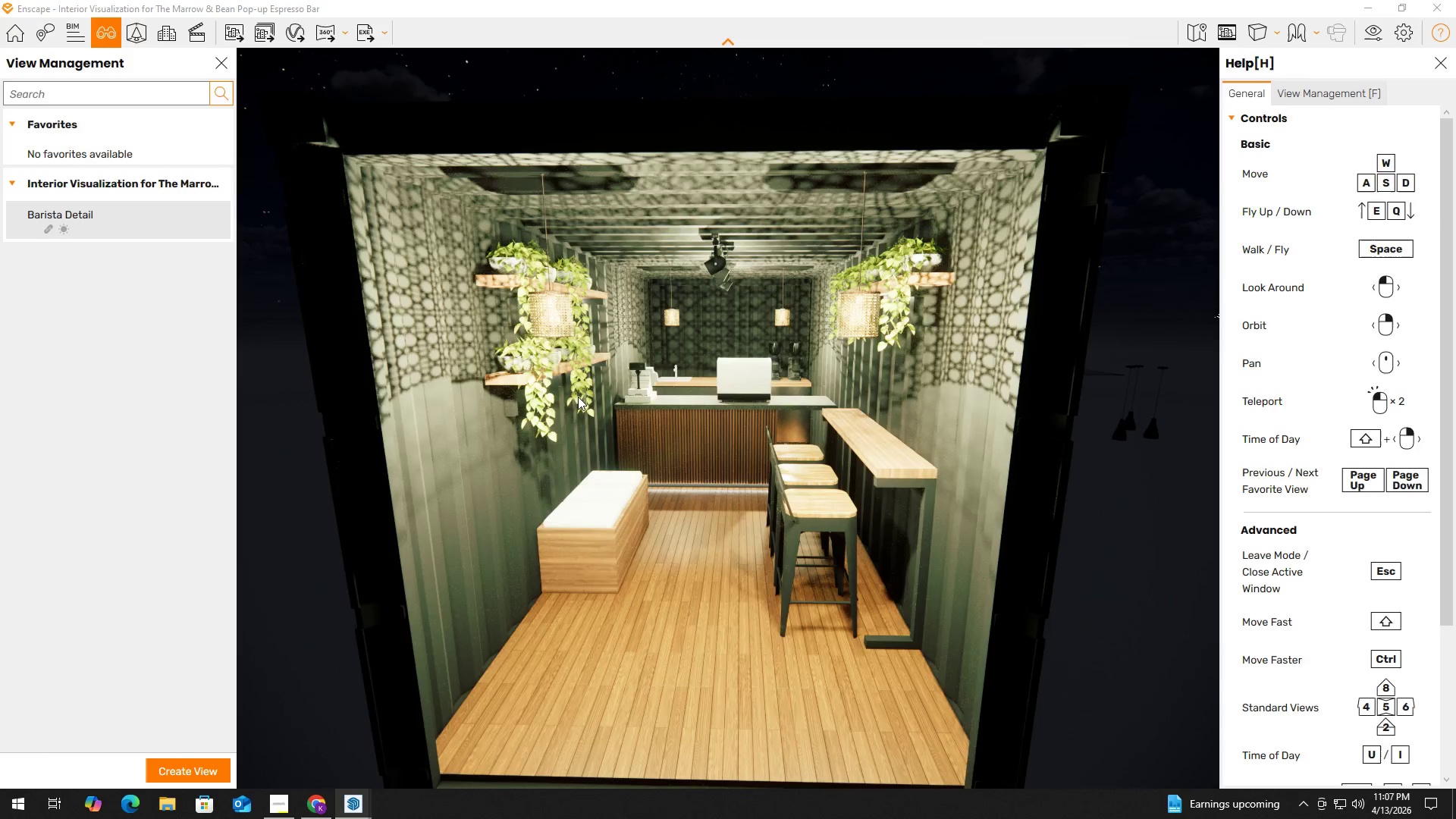 
key(Alt+Tab)
 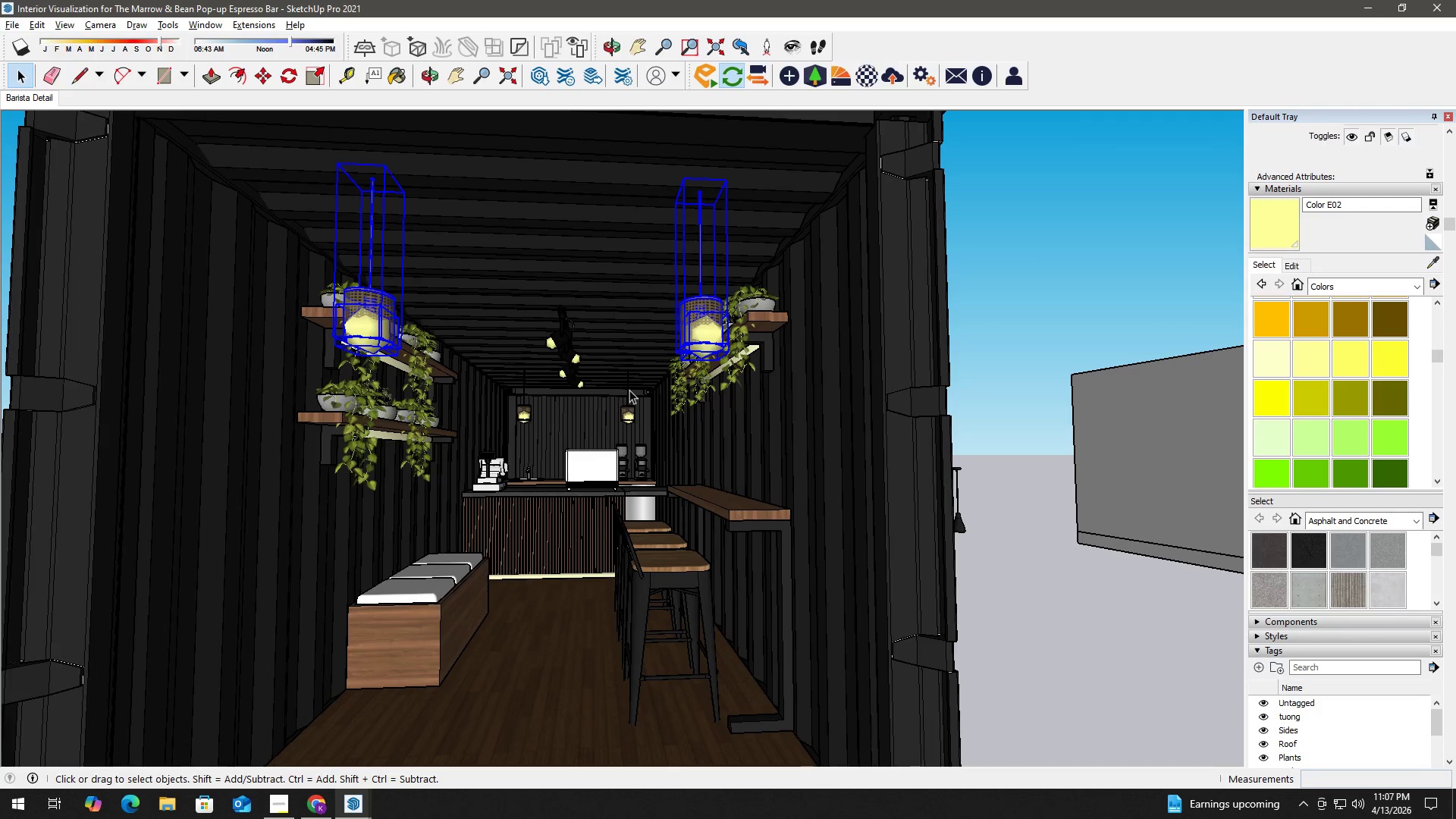 
key(Control+Z)
 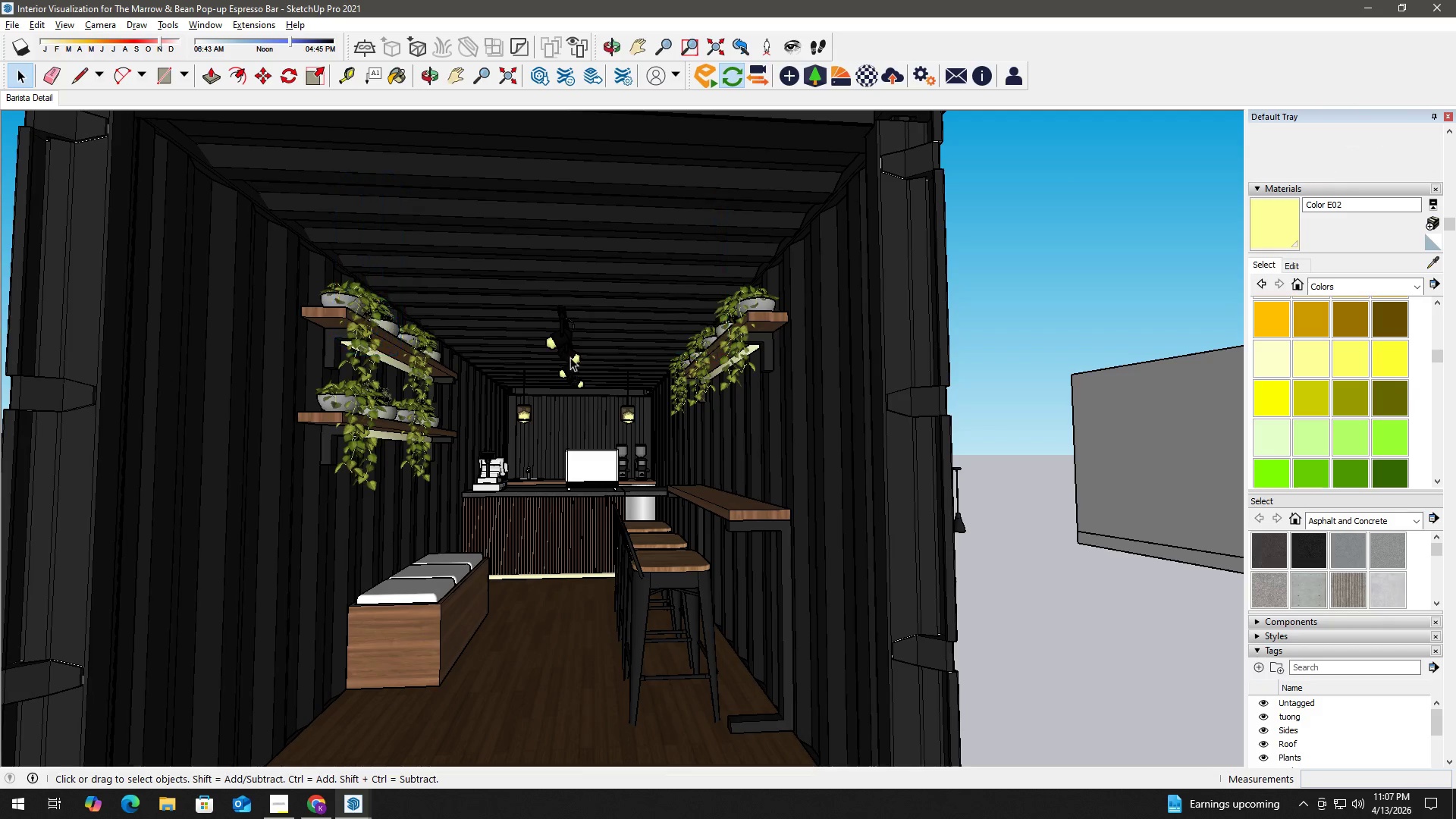 
left_click([564, 325])
 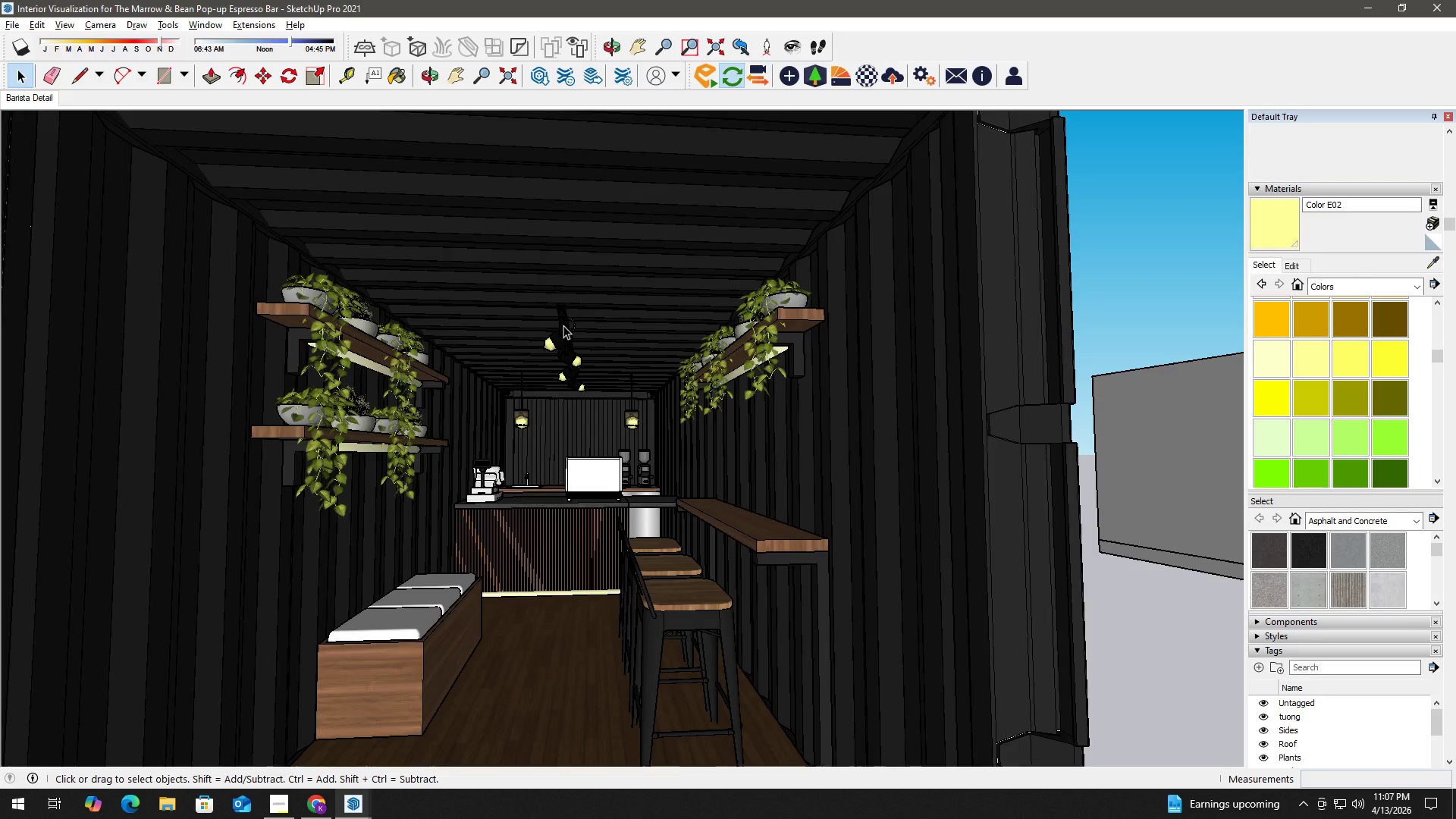 
scroll: coordinate [548, 353], scroll_direction: up, amount: 12.0
 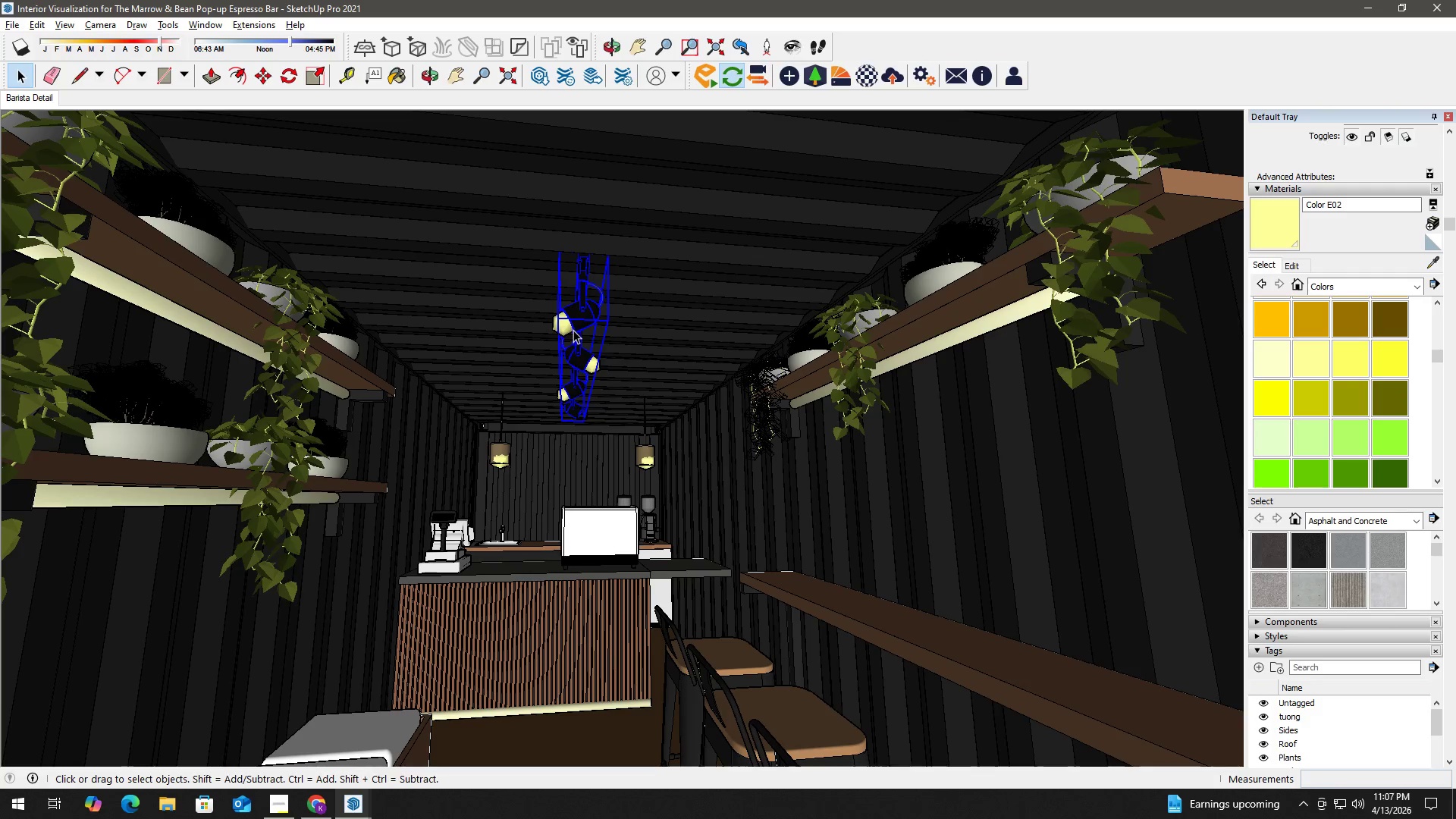 
hold_key(key=ControlLeft, duration=1.5)
left_click([559, 330])
 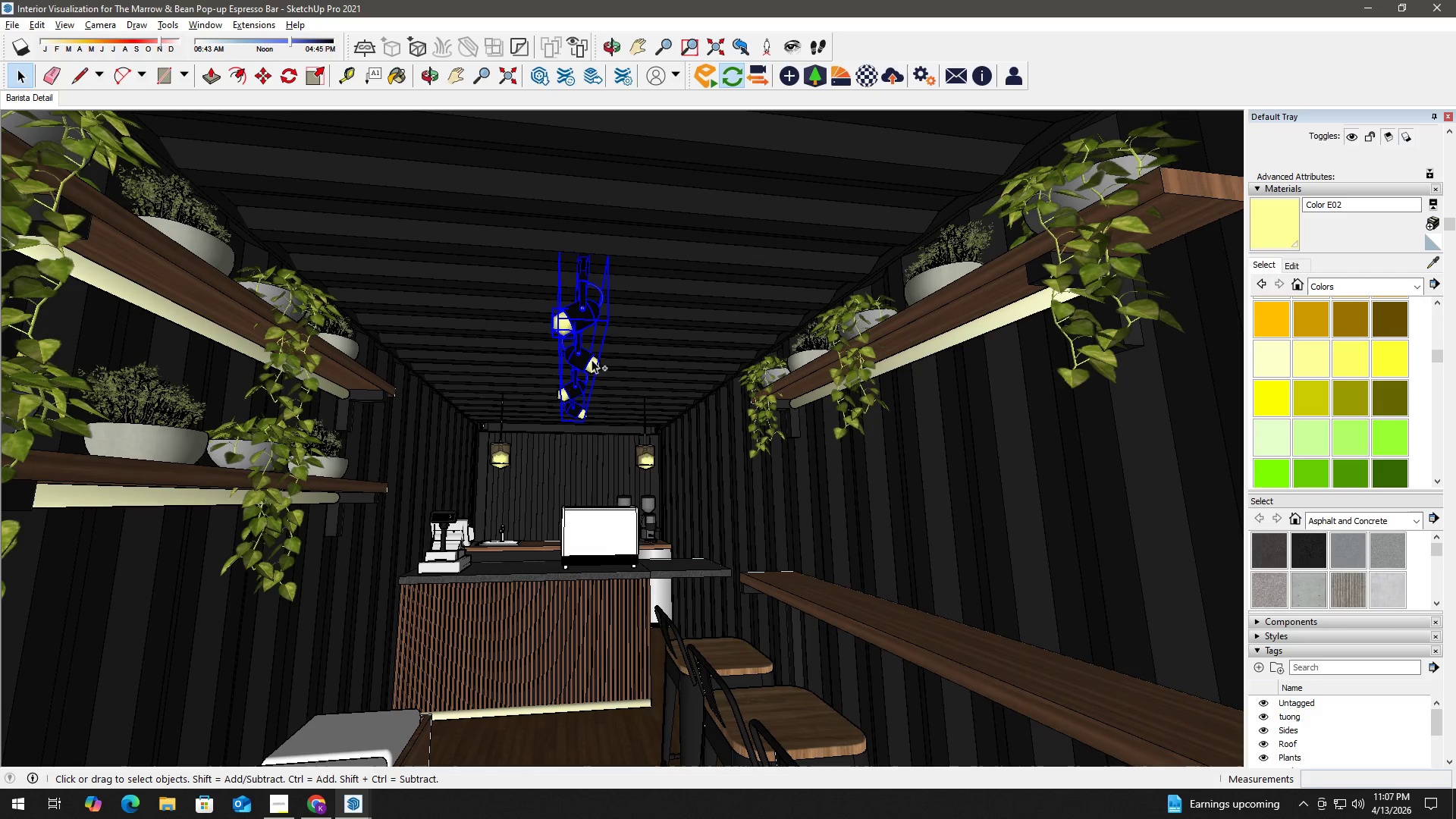 
left_click([593, 362])
 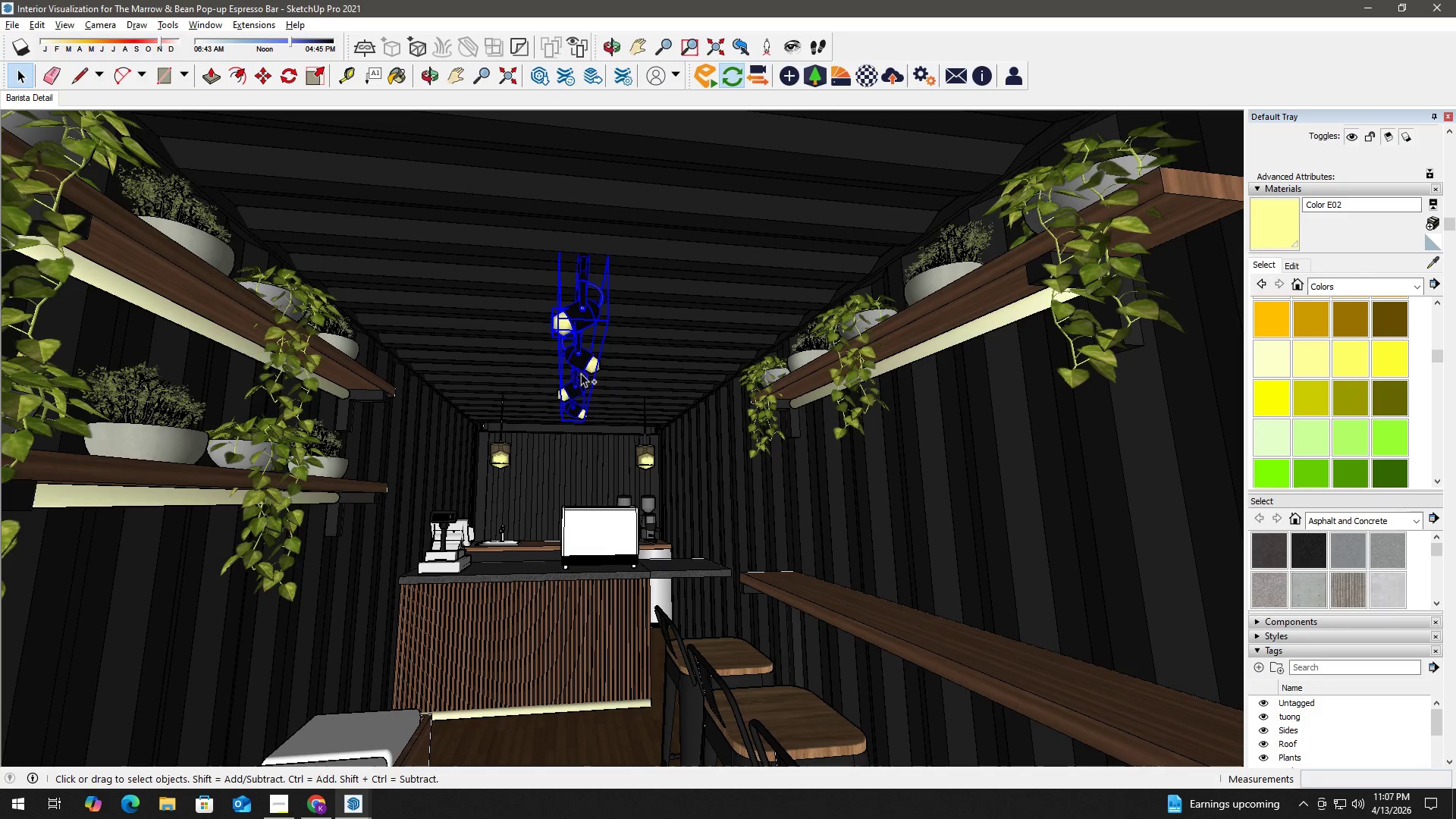 
hold_key(key=ControlLeft, duration=1.51)
left_click([560, 397])
 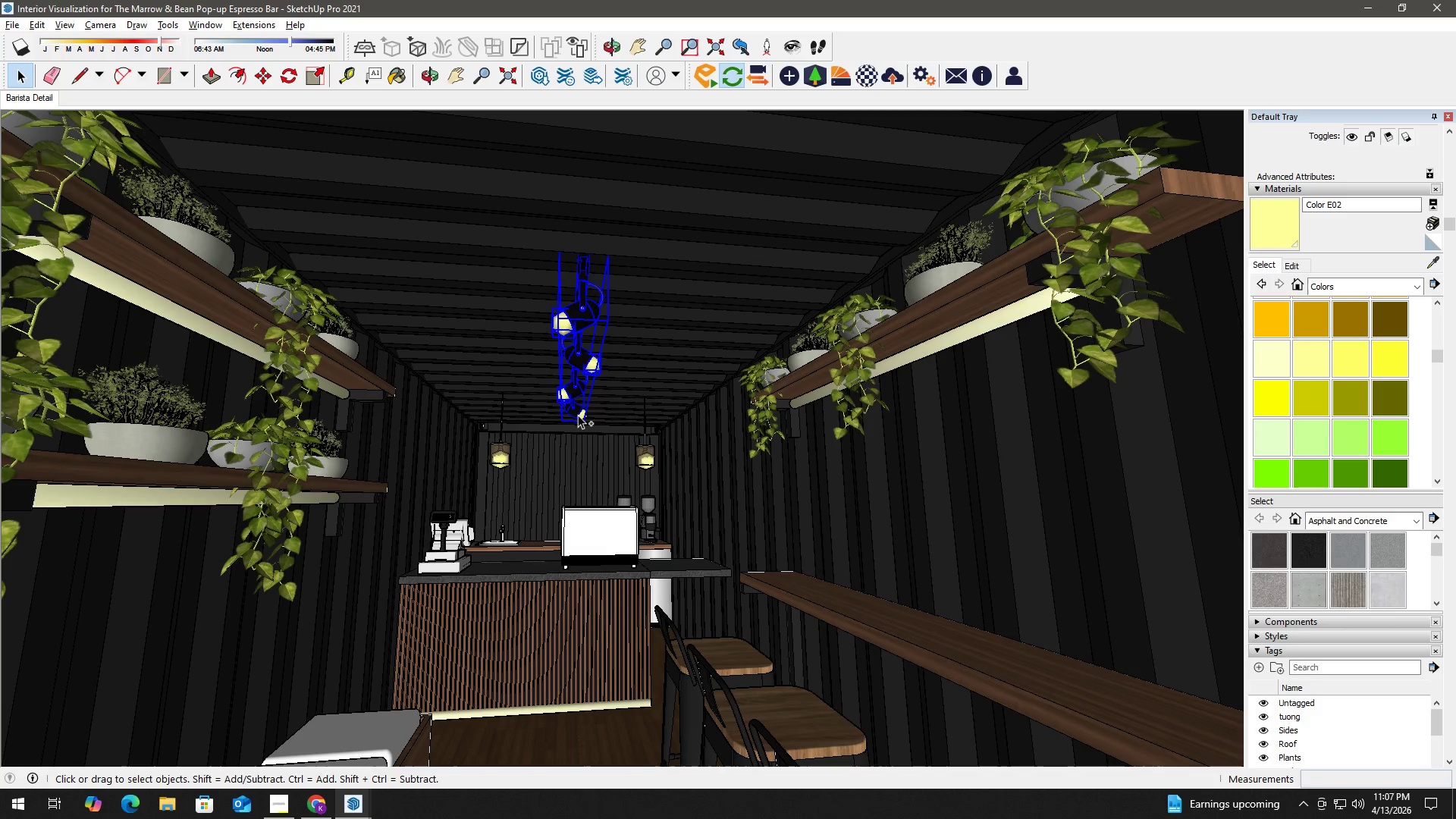 
left_click([581, 415])
 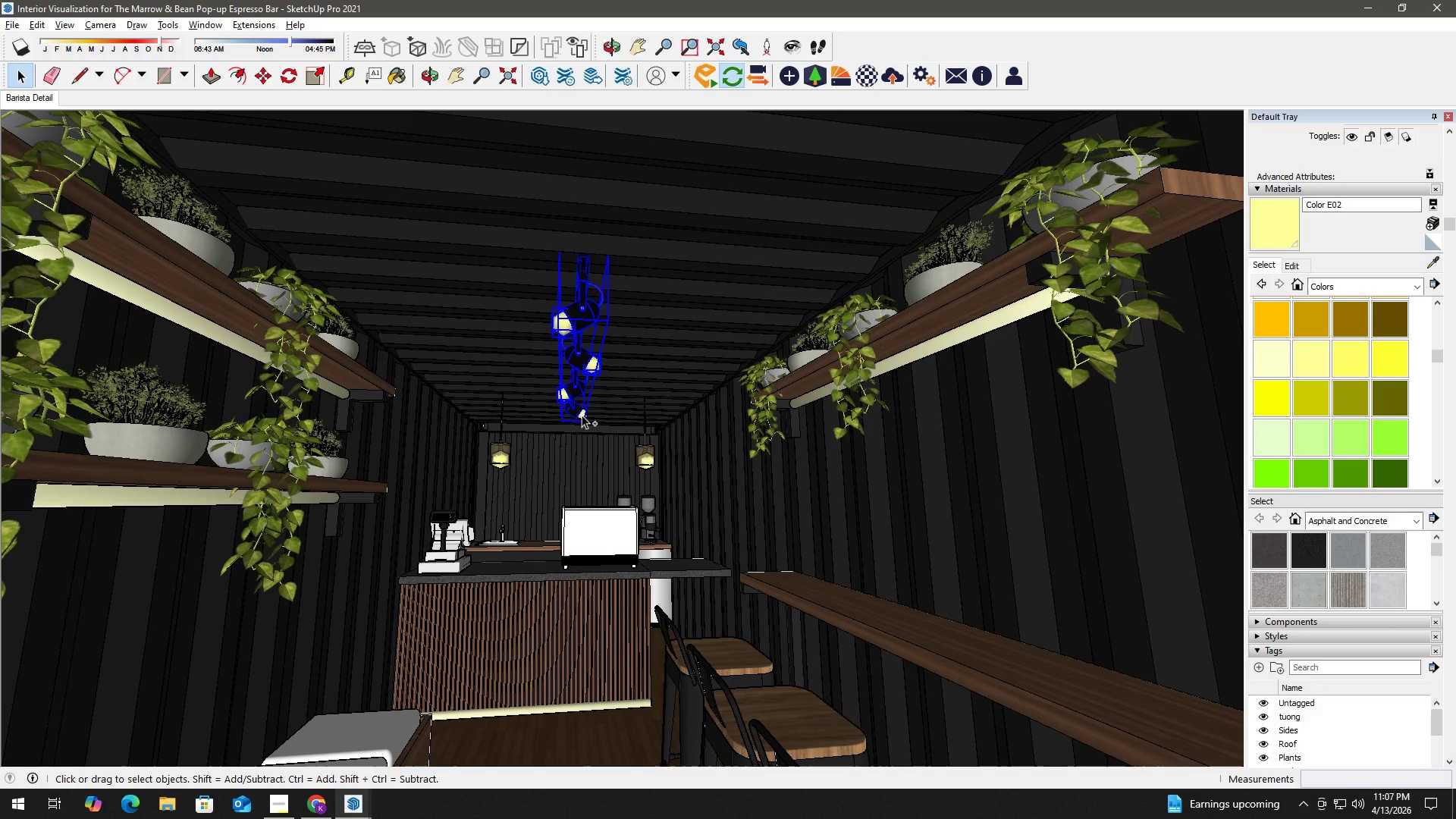 
hold_key(key=ControlLeft, duration=0.88)
 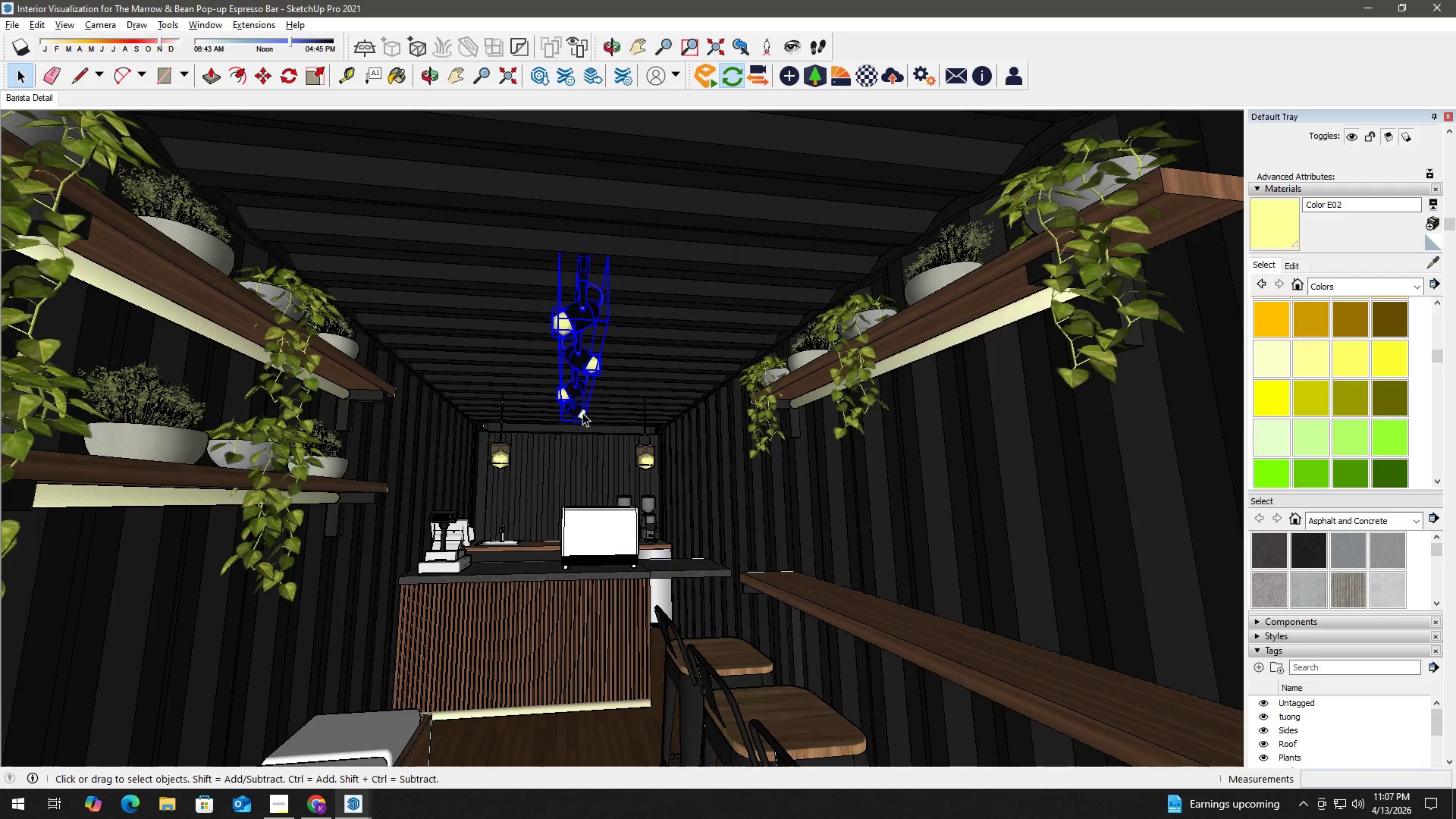 
hold_key(key=ControlLeft, duration=1.08)
left_click([586, 427])
 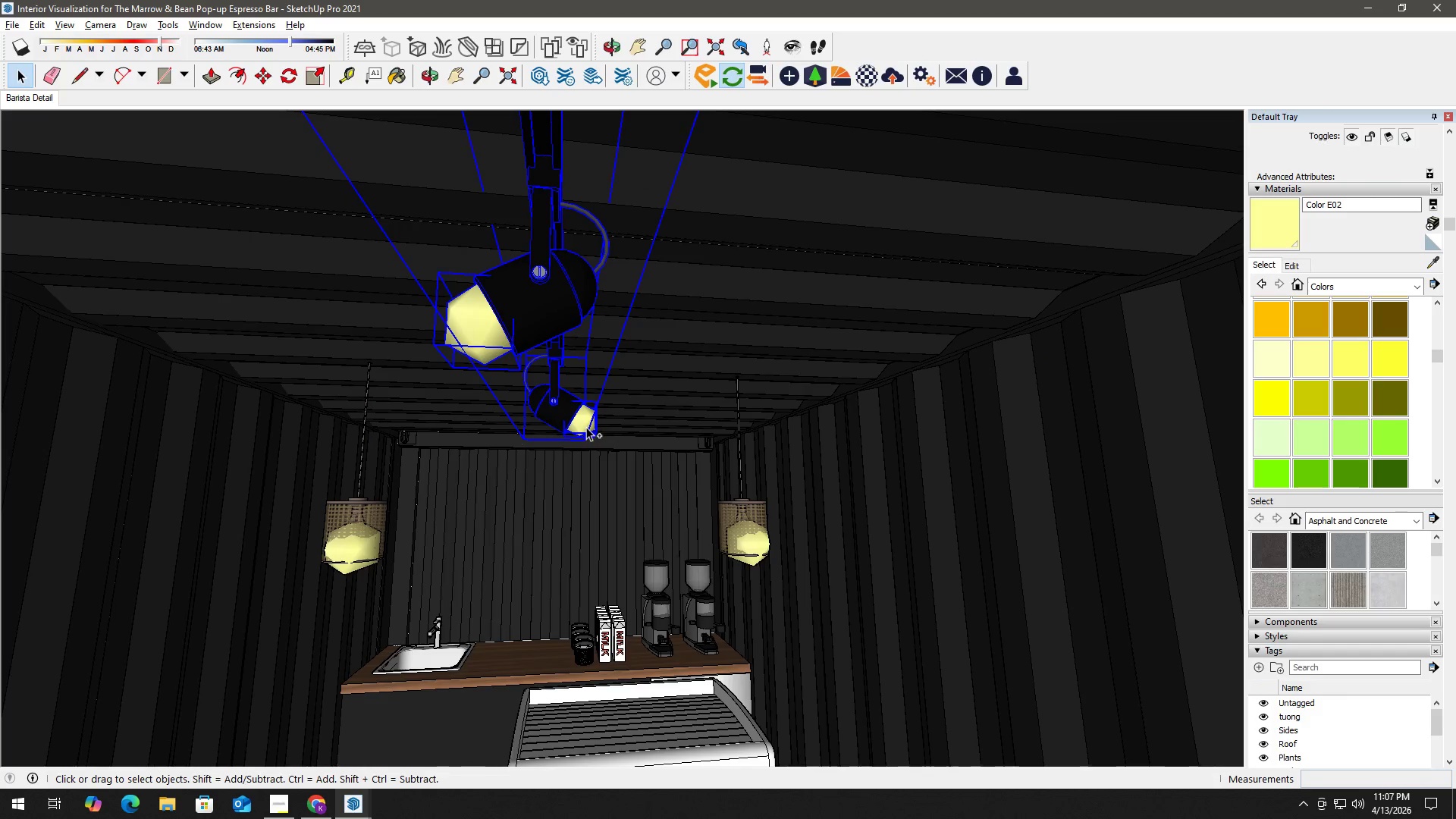 
scroll: coordinate [584, 420], scroll_direction: up, amount: 14.0
 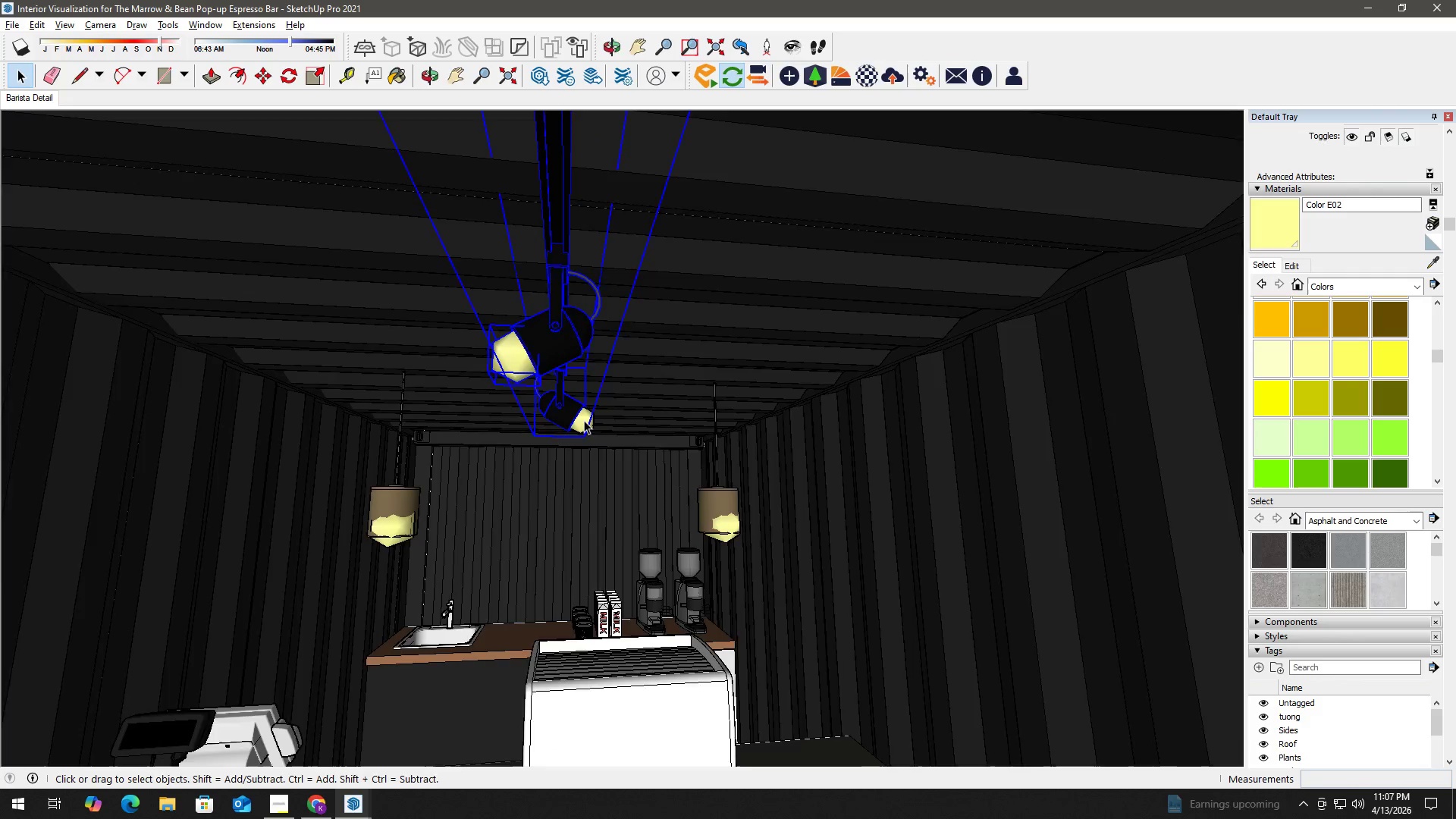 
scroll: coordinate [579, 299], scroll_direction: down, amount: 28.0
 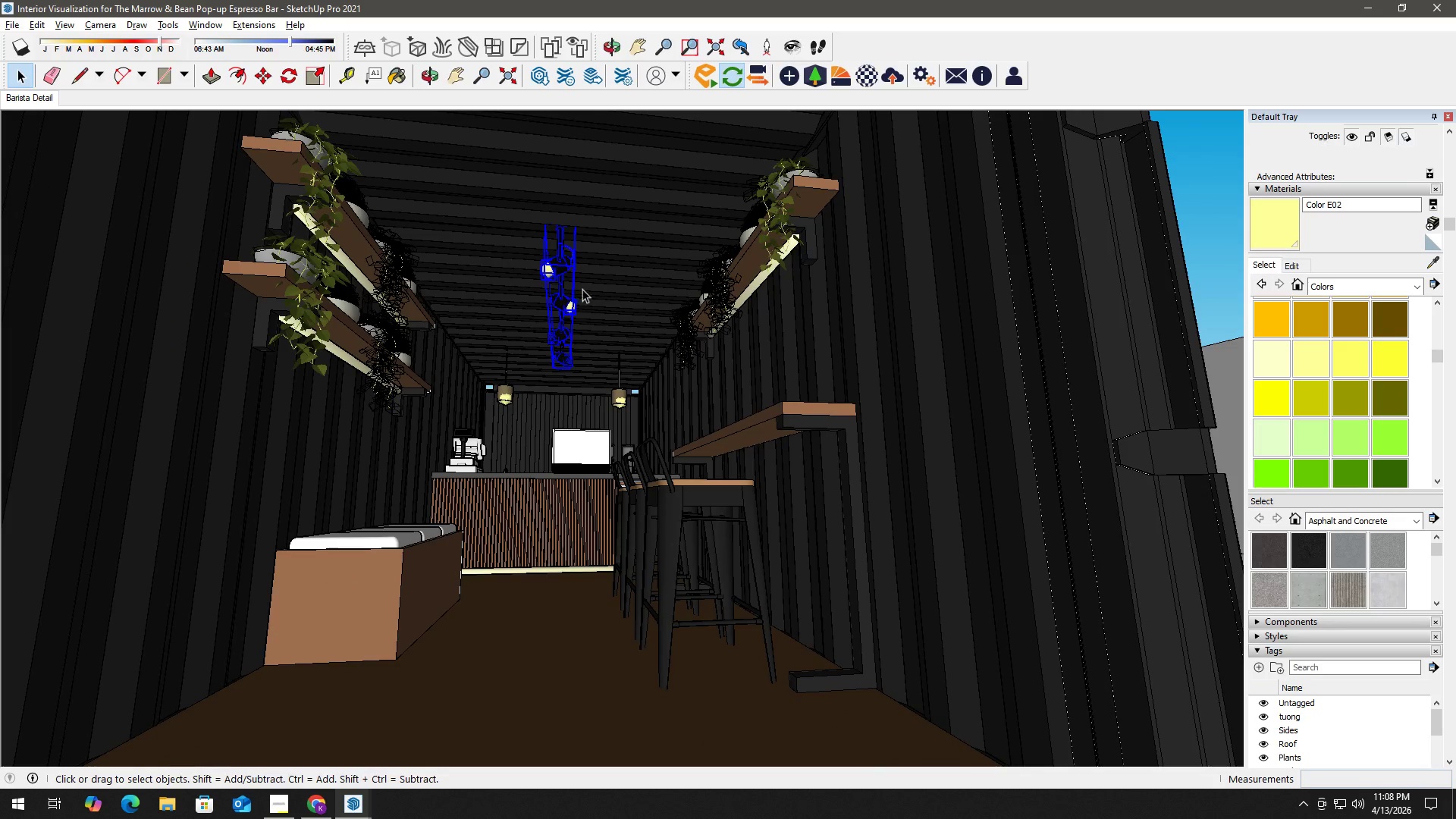 
scroll: coordinate [588, 307], scroll_direction: up, amount: 3.0
 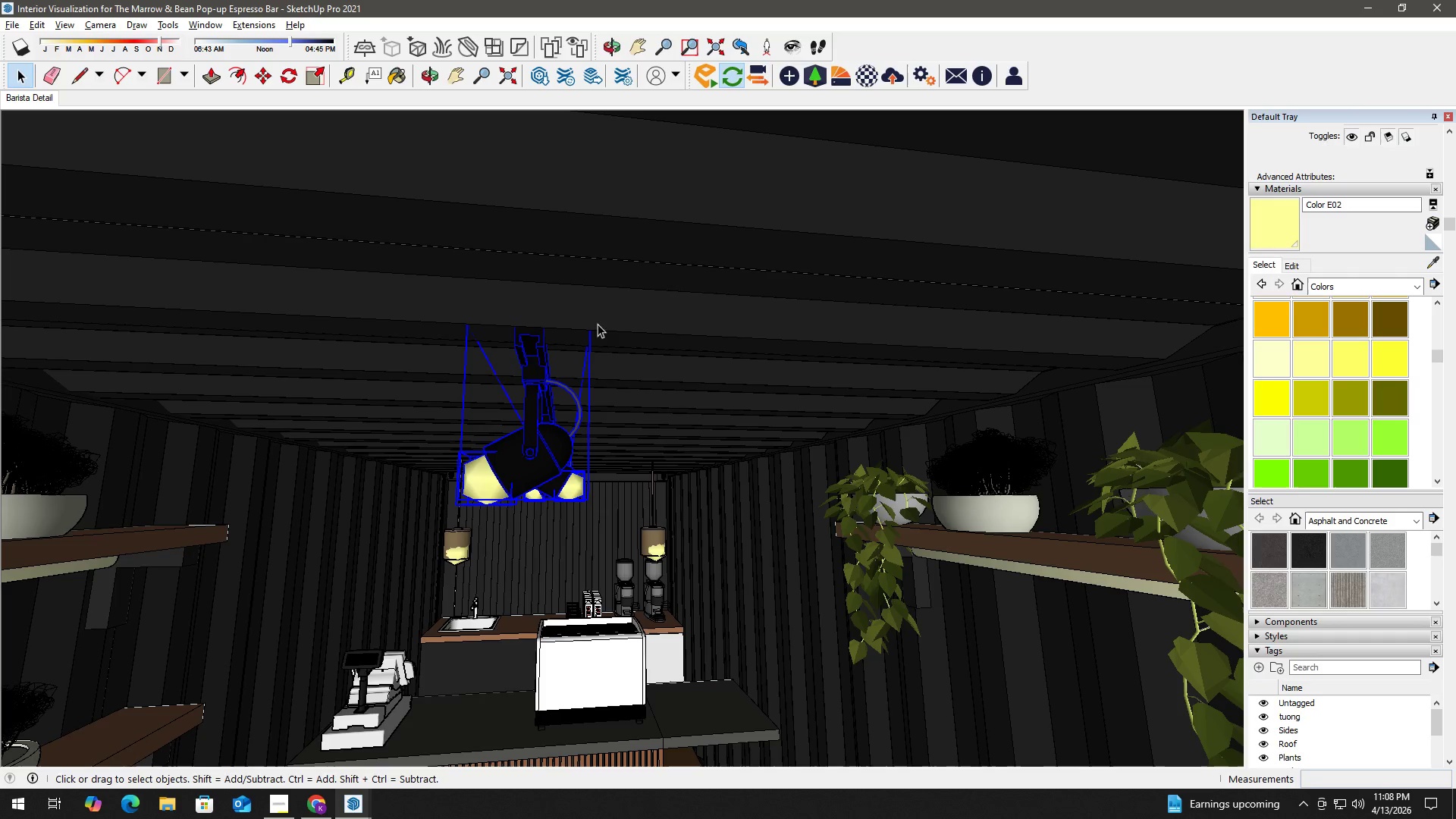 
key(M)
 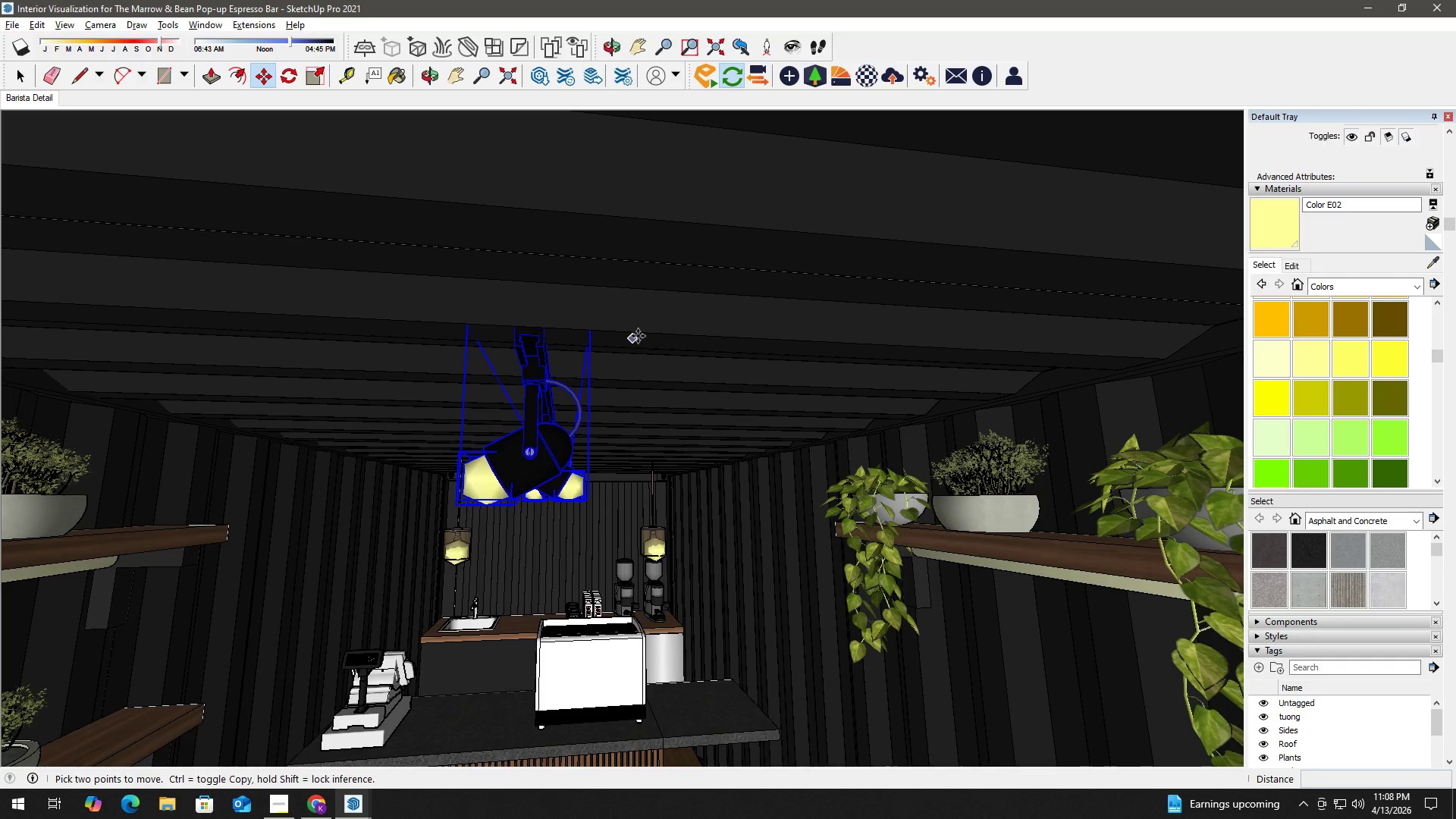 
left_click([639, 334])
 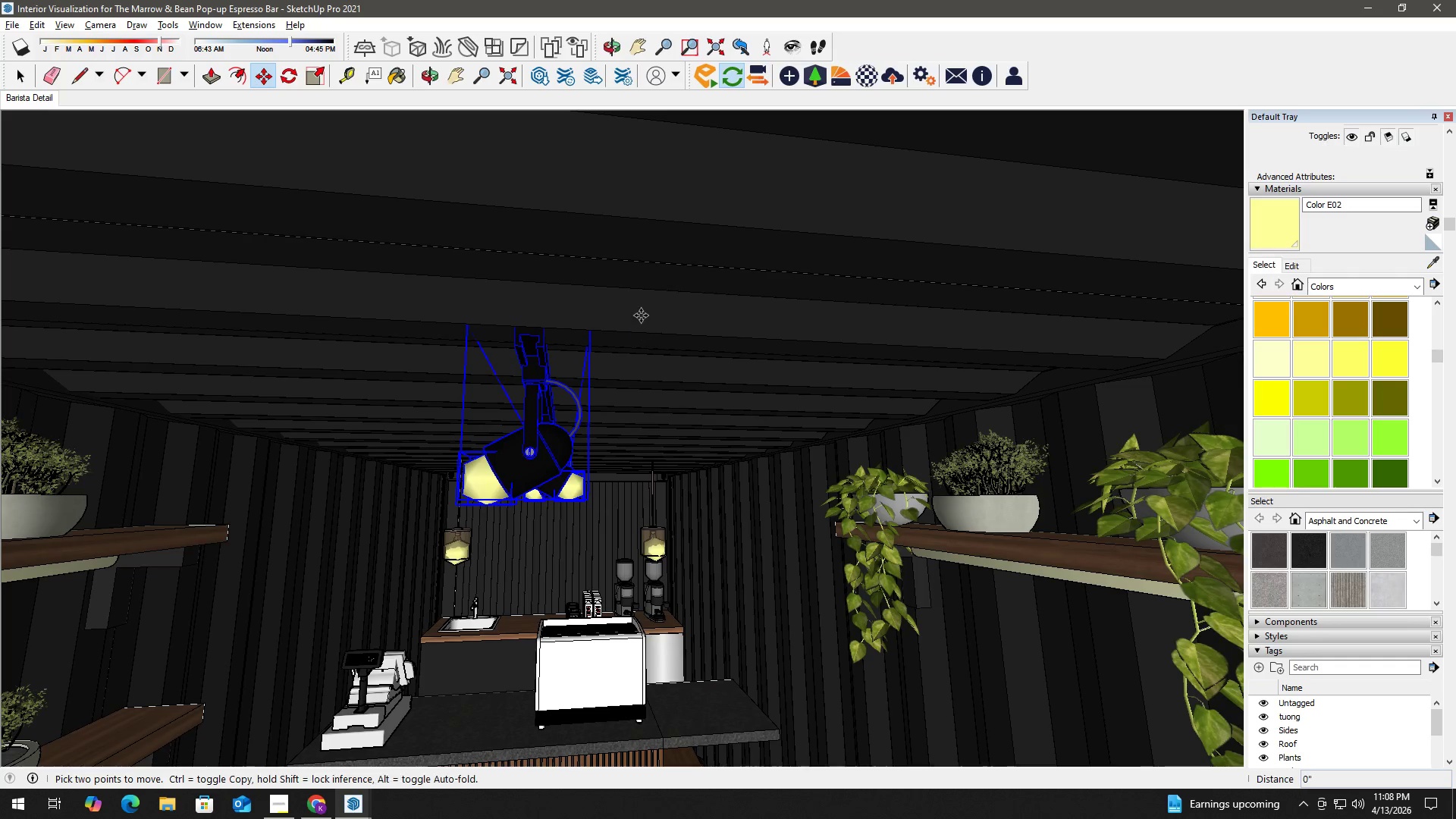 
scroll: coordinate [668, 267], scroll_direction: down, amount: 42.0
 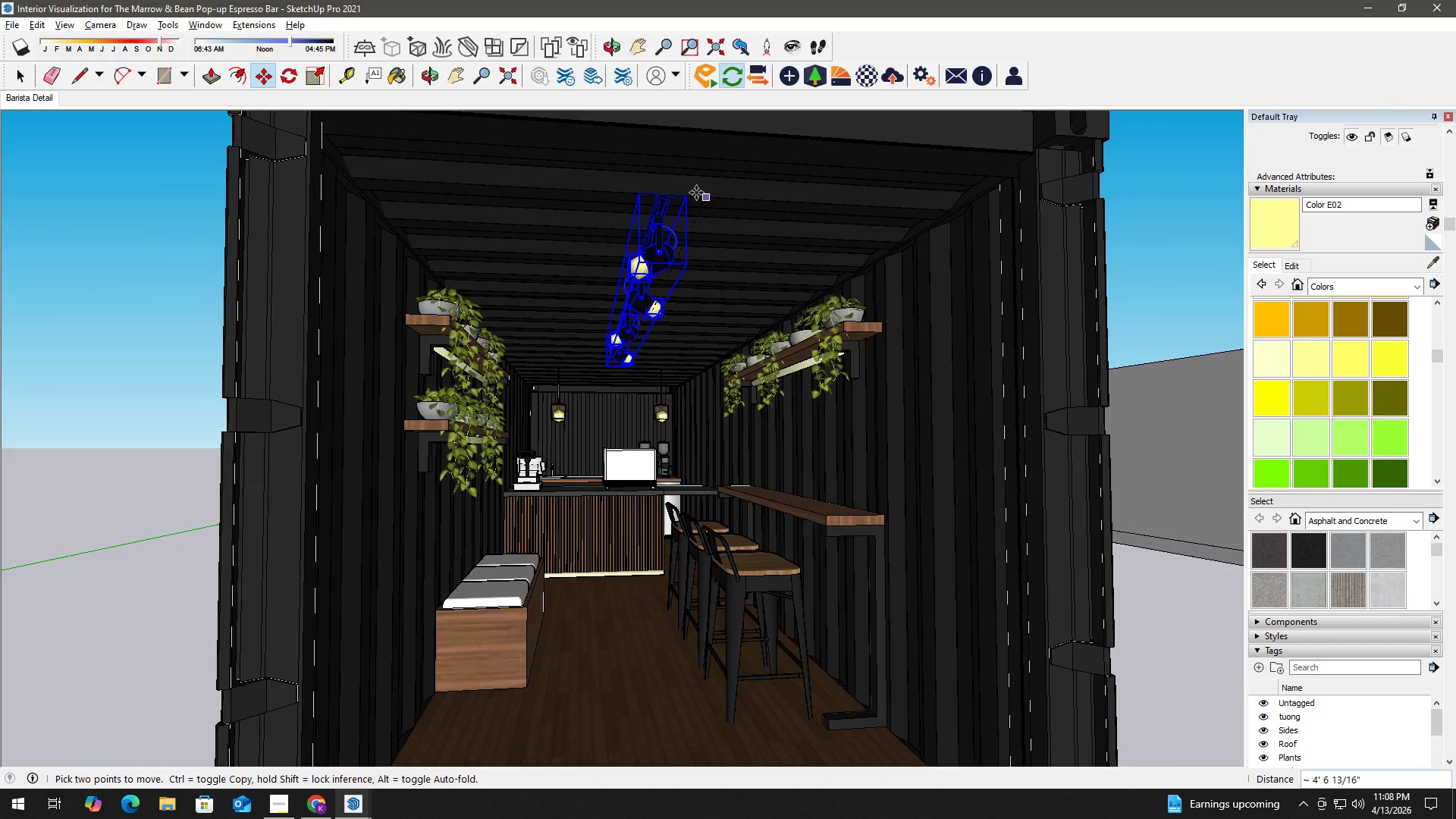 
wait(5.24)
 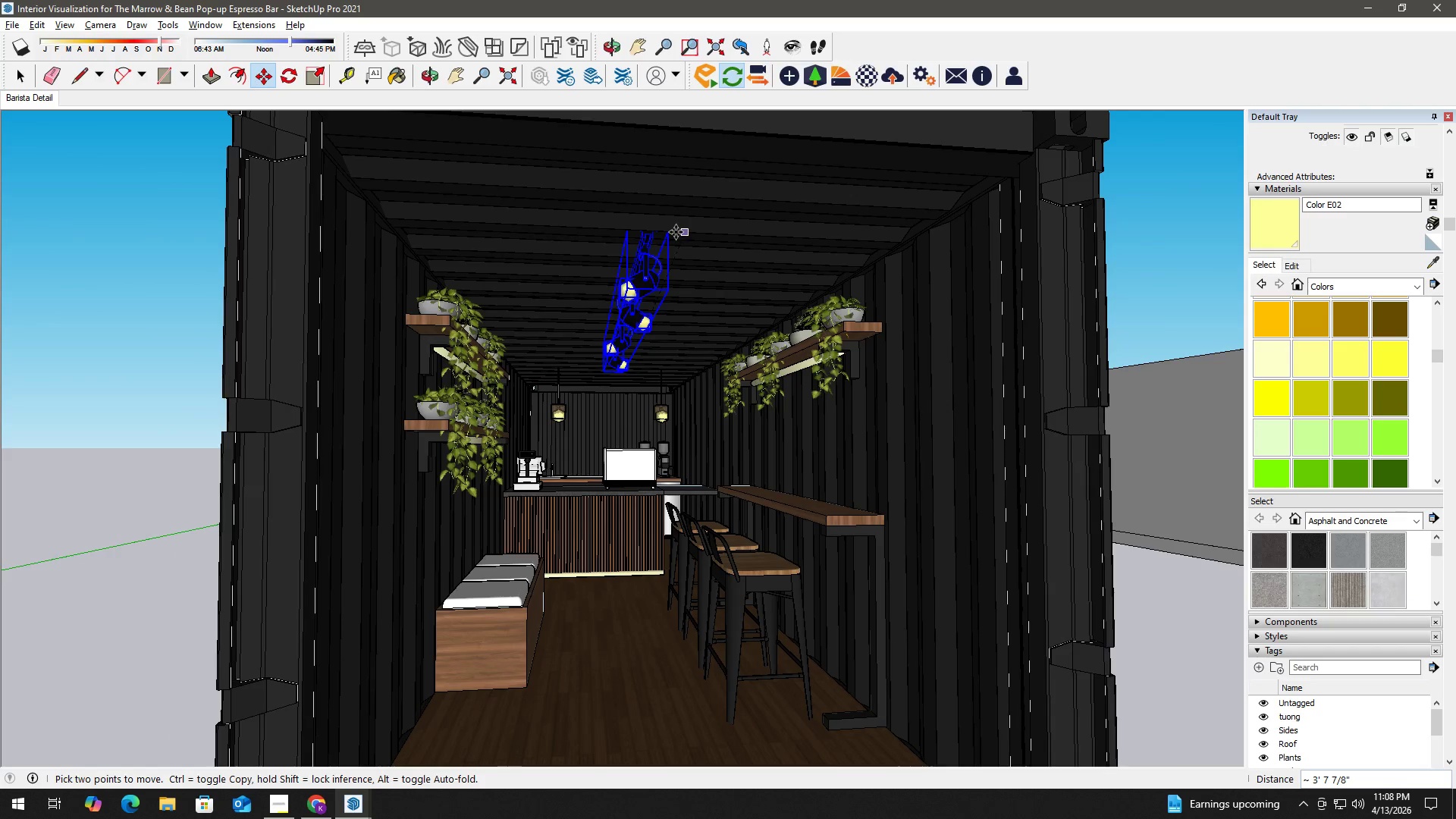 
key(ArrowUp)
 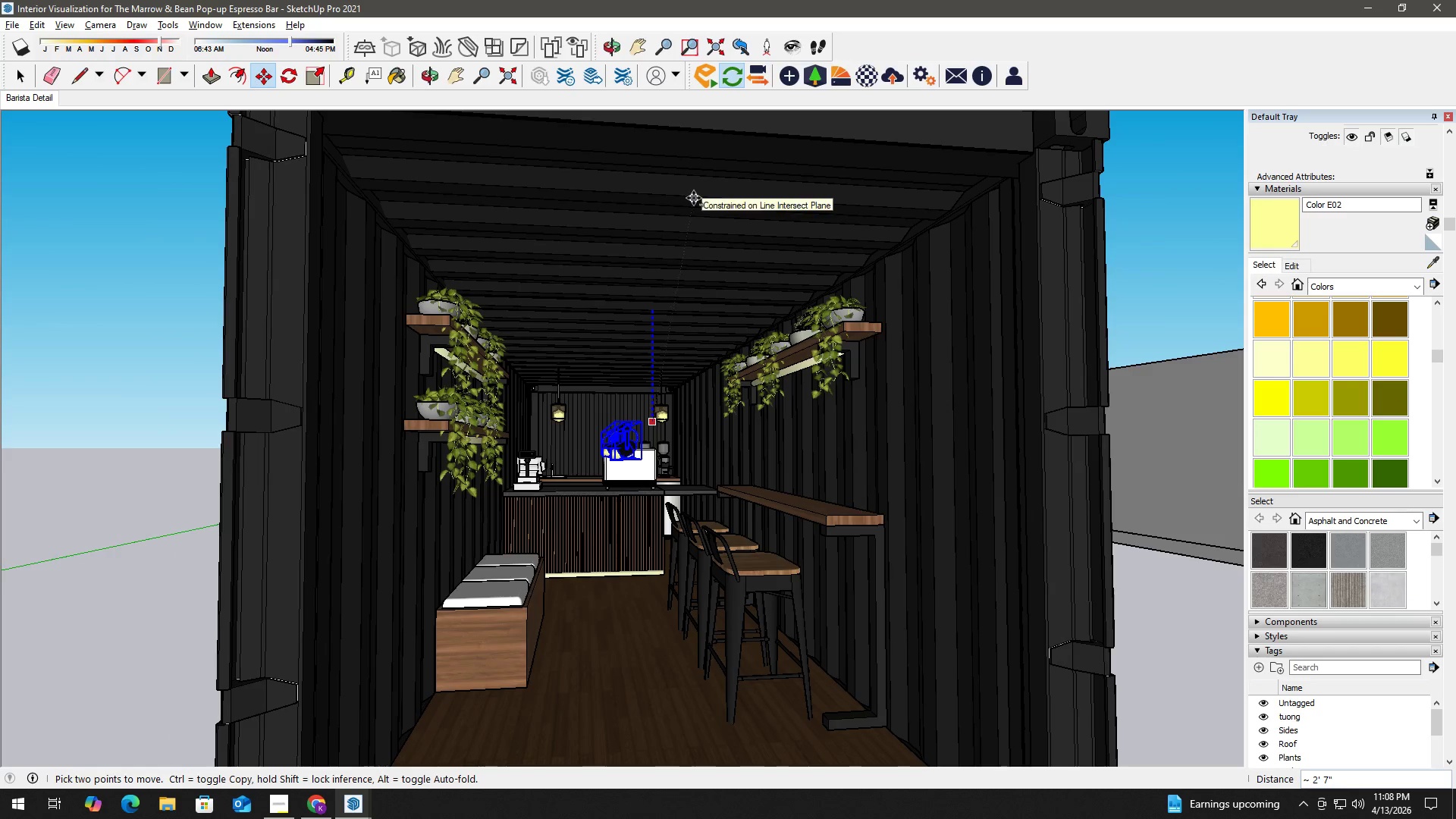 
key(ArrowLeft)
 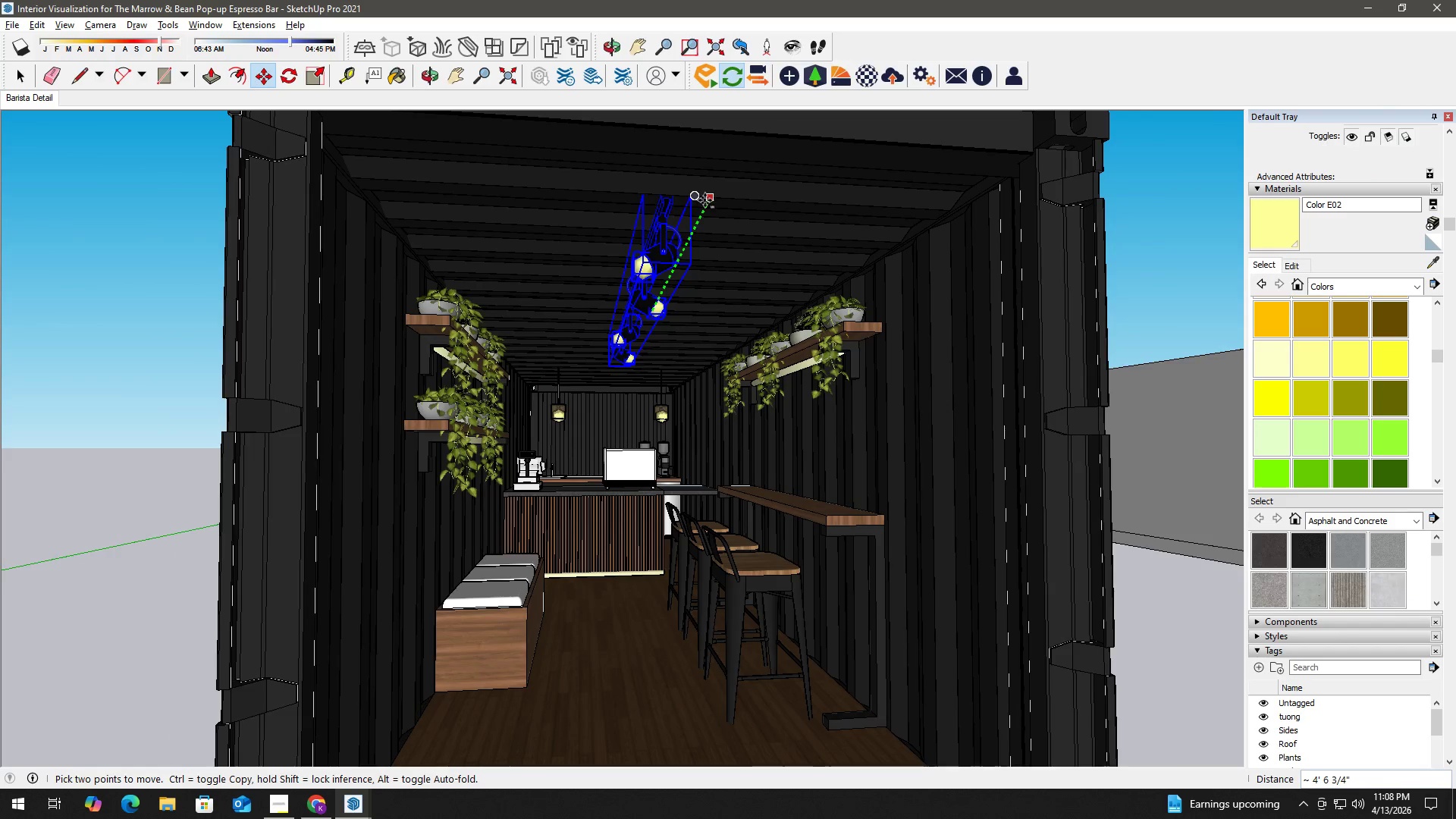 
left_click([706, 199])
 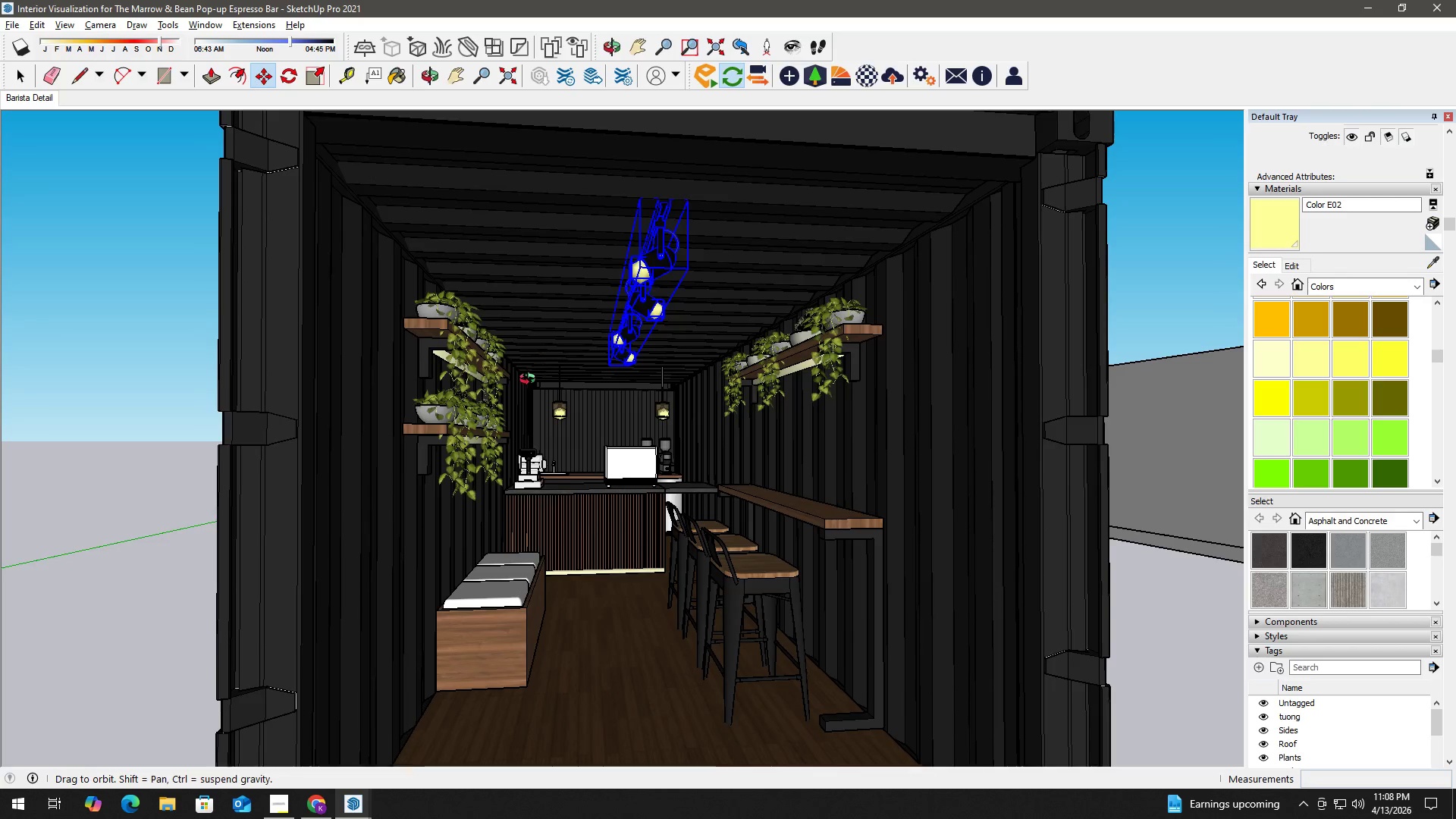 
key(Space)
 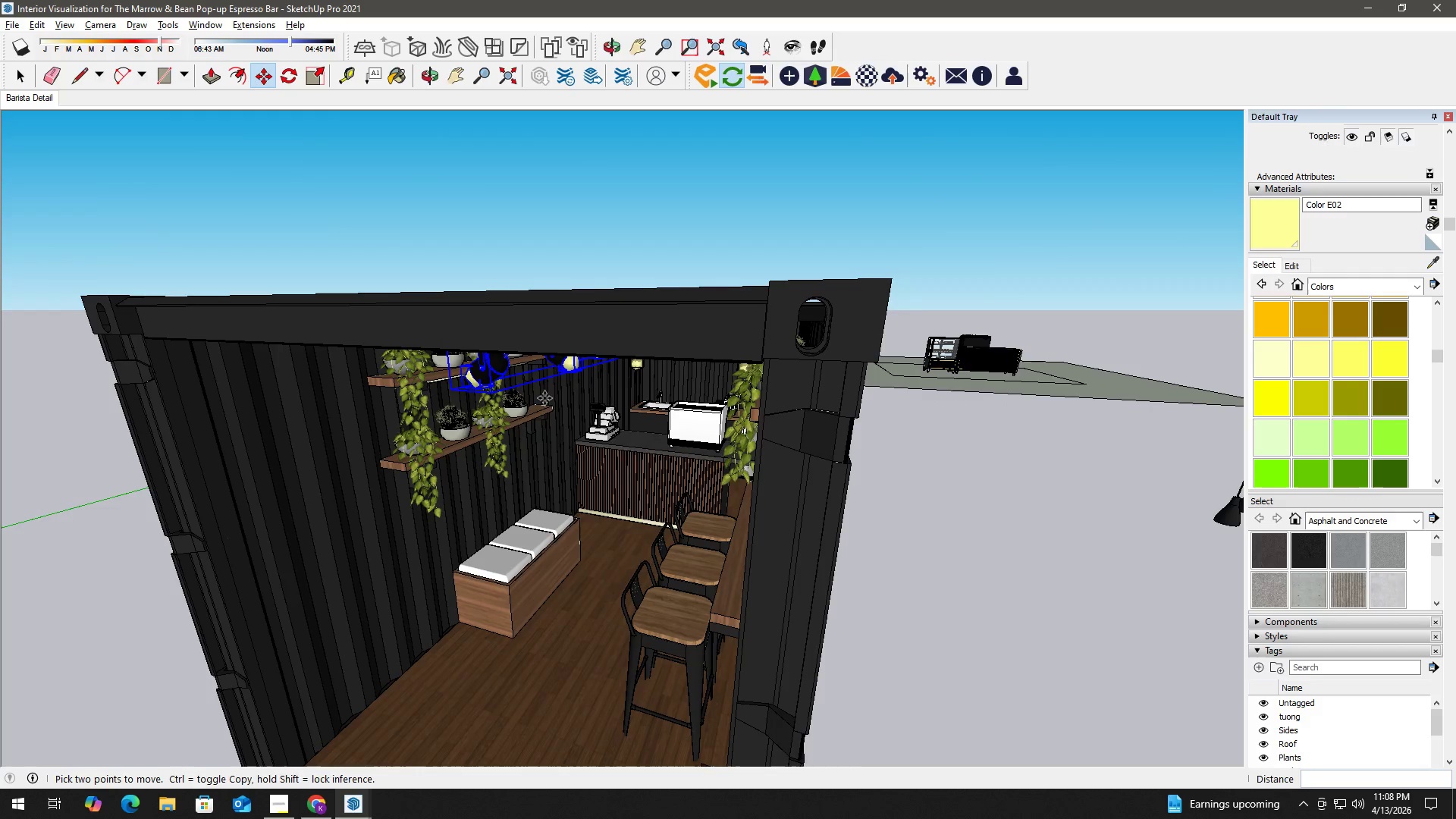 
key(Alt+Tab)
 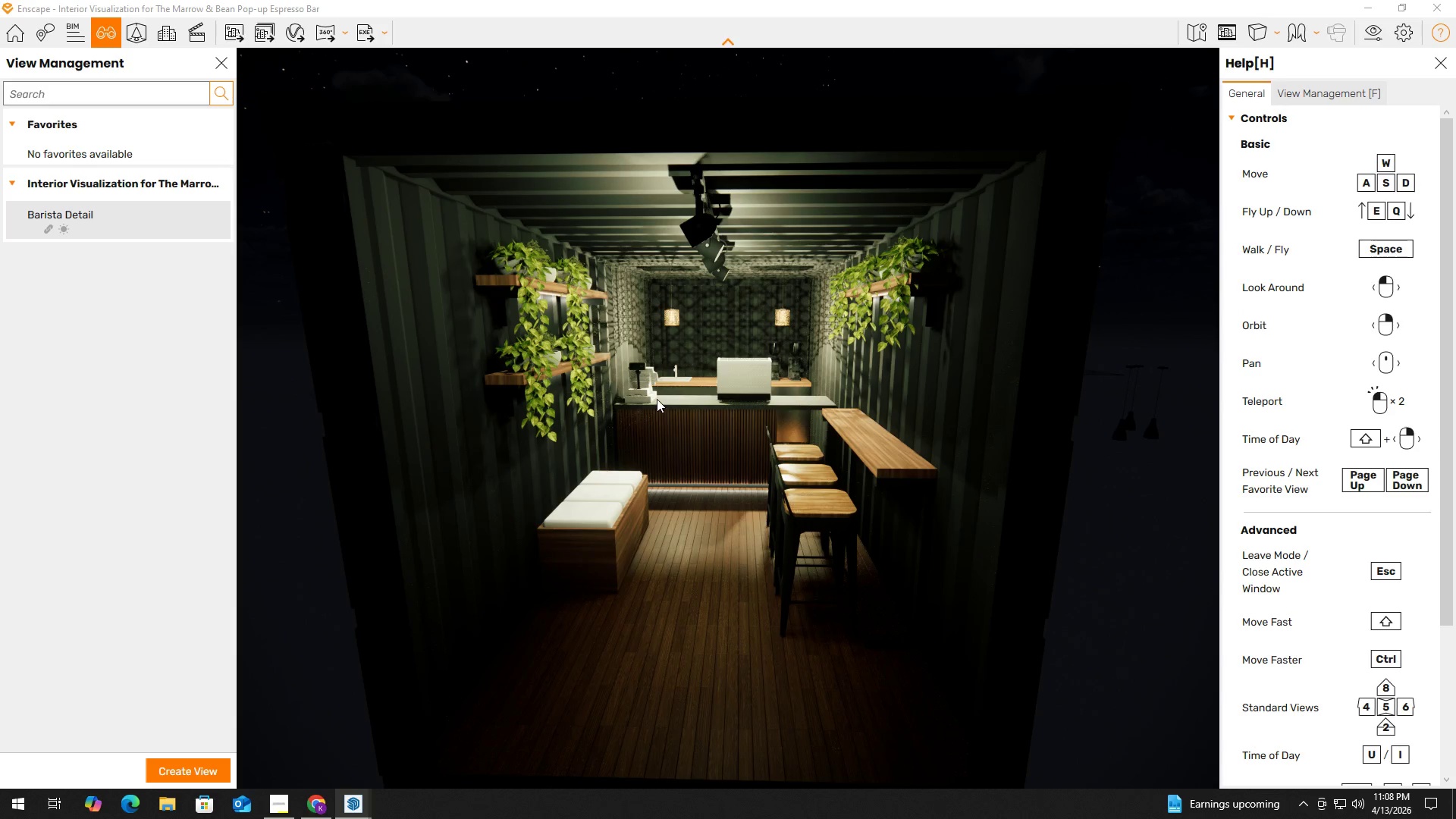 
scroll: coordinate [546, 398], scroll_direction: down, amount: 3.0
 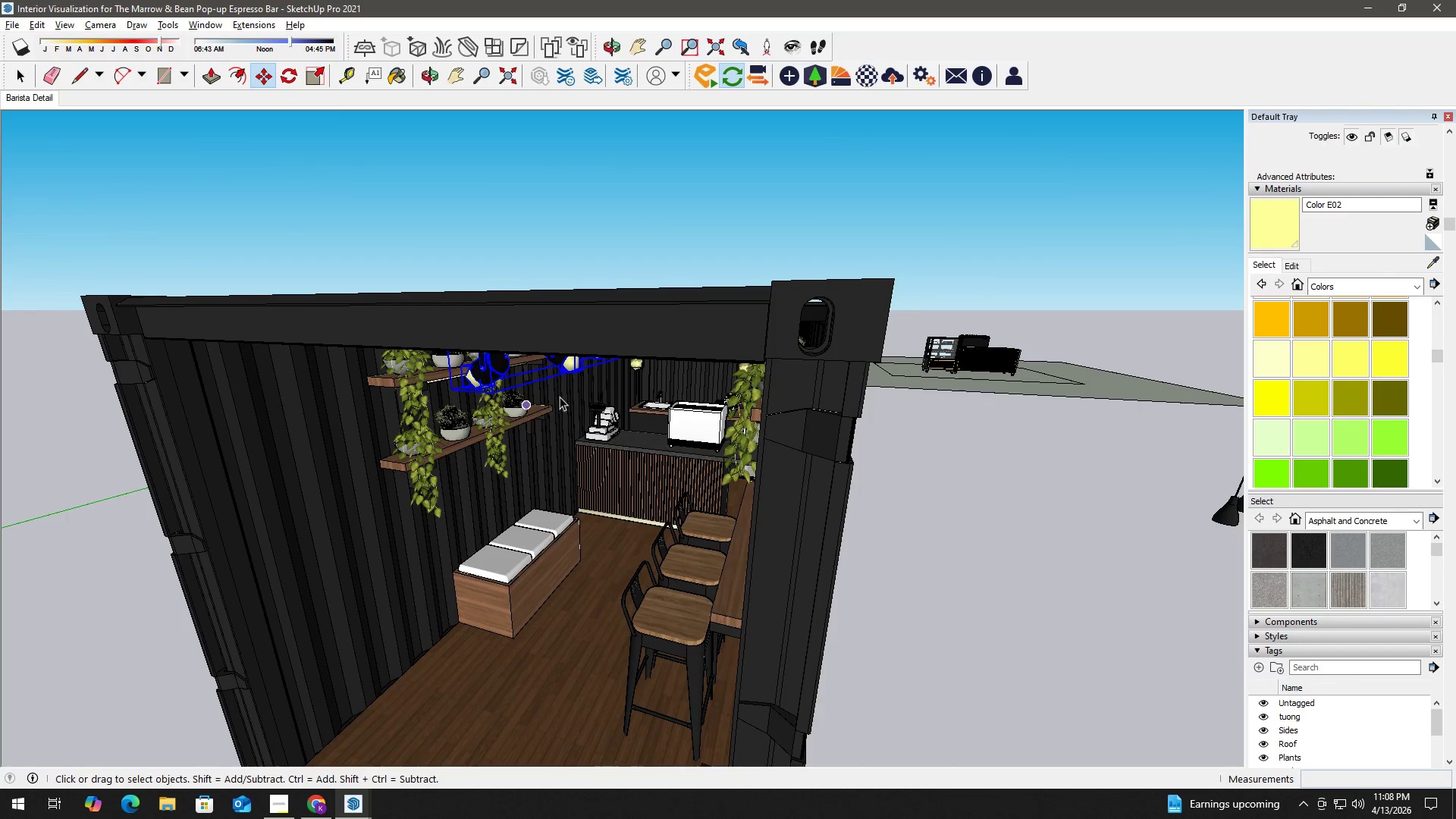 
key(Alt+Tab)
 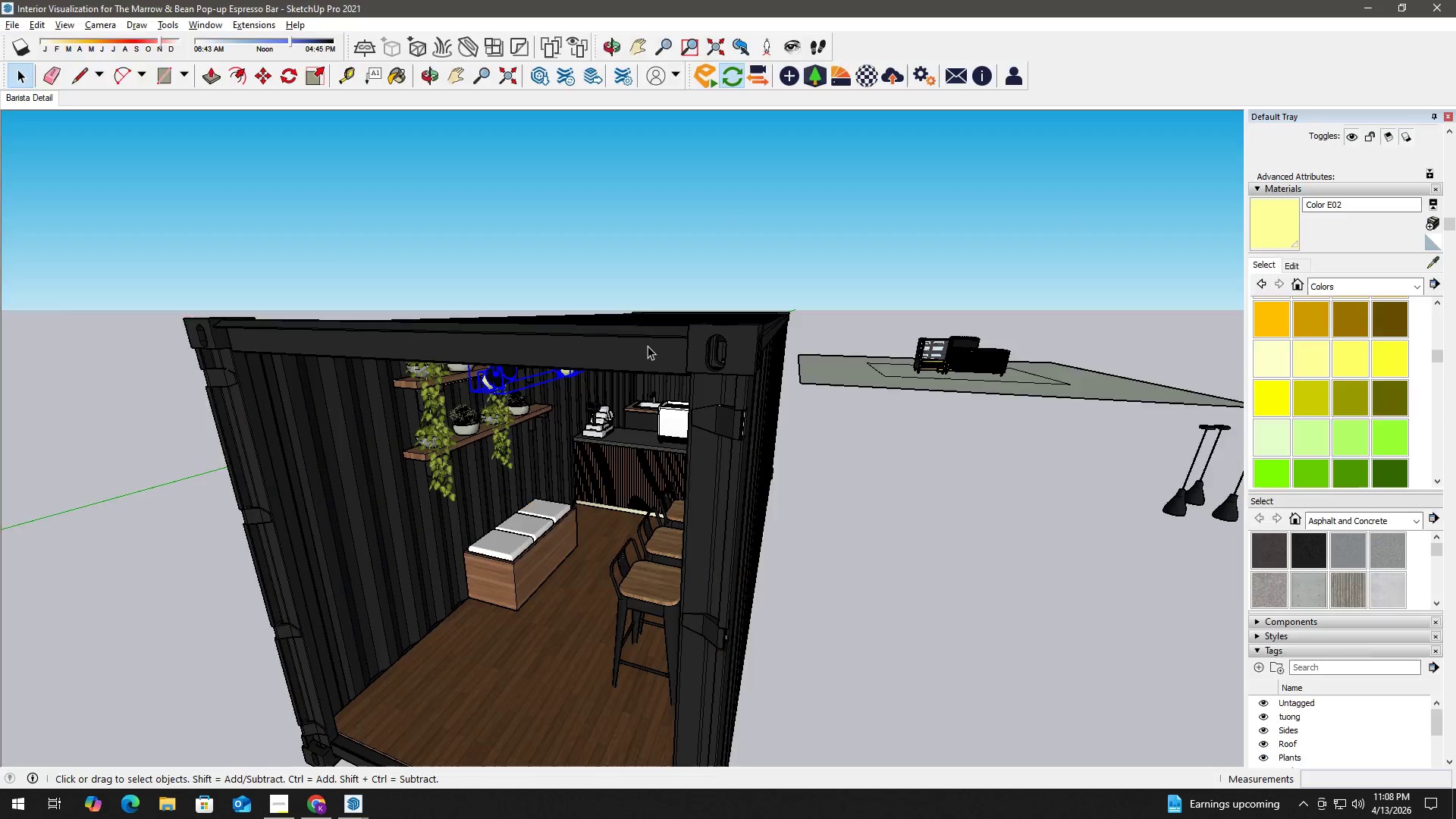 
scroll: coordinate [470, 391], scroll_direction: up, amount: 9.0
 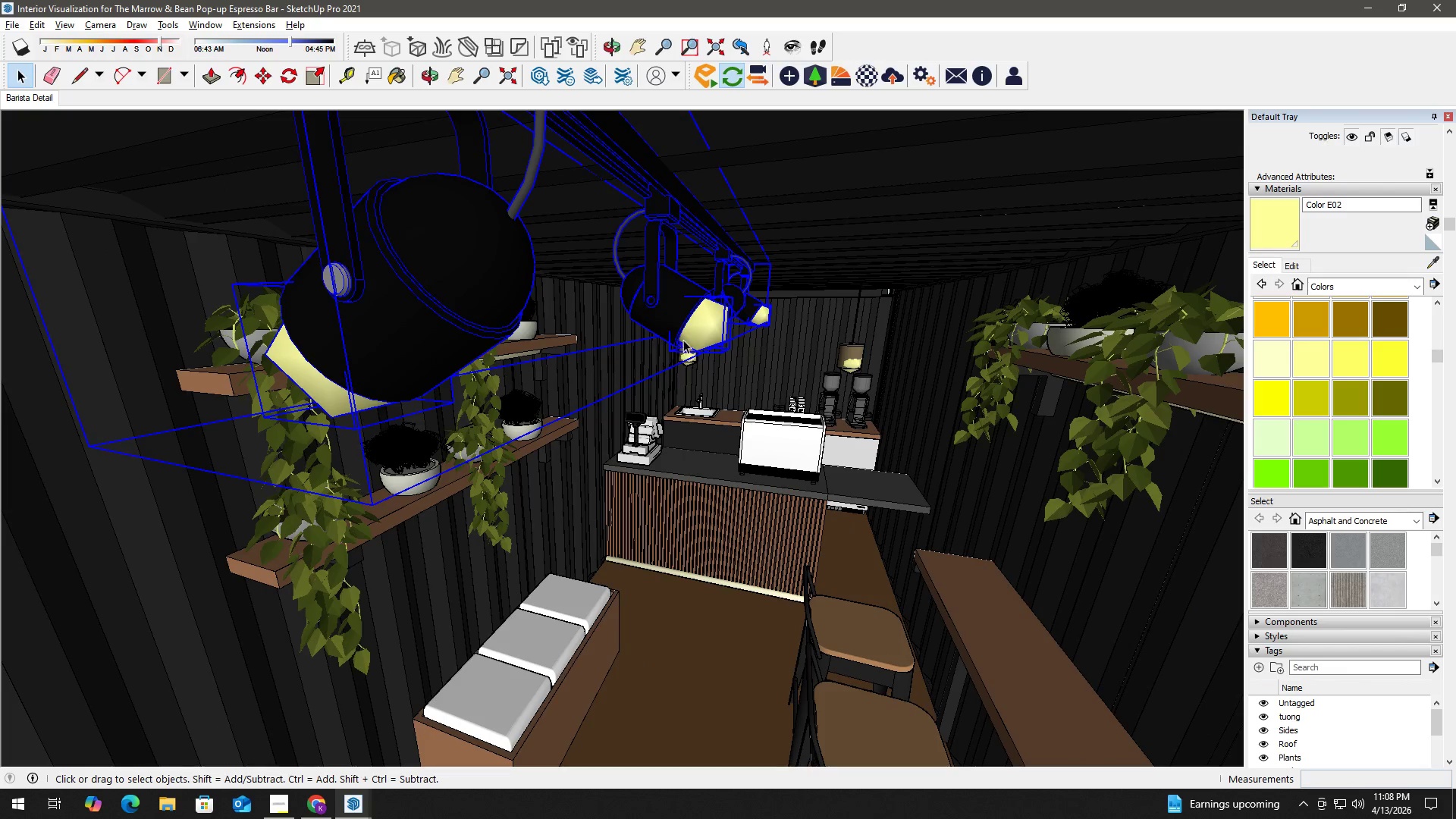 
left_click([711, 330])
 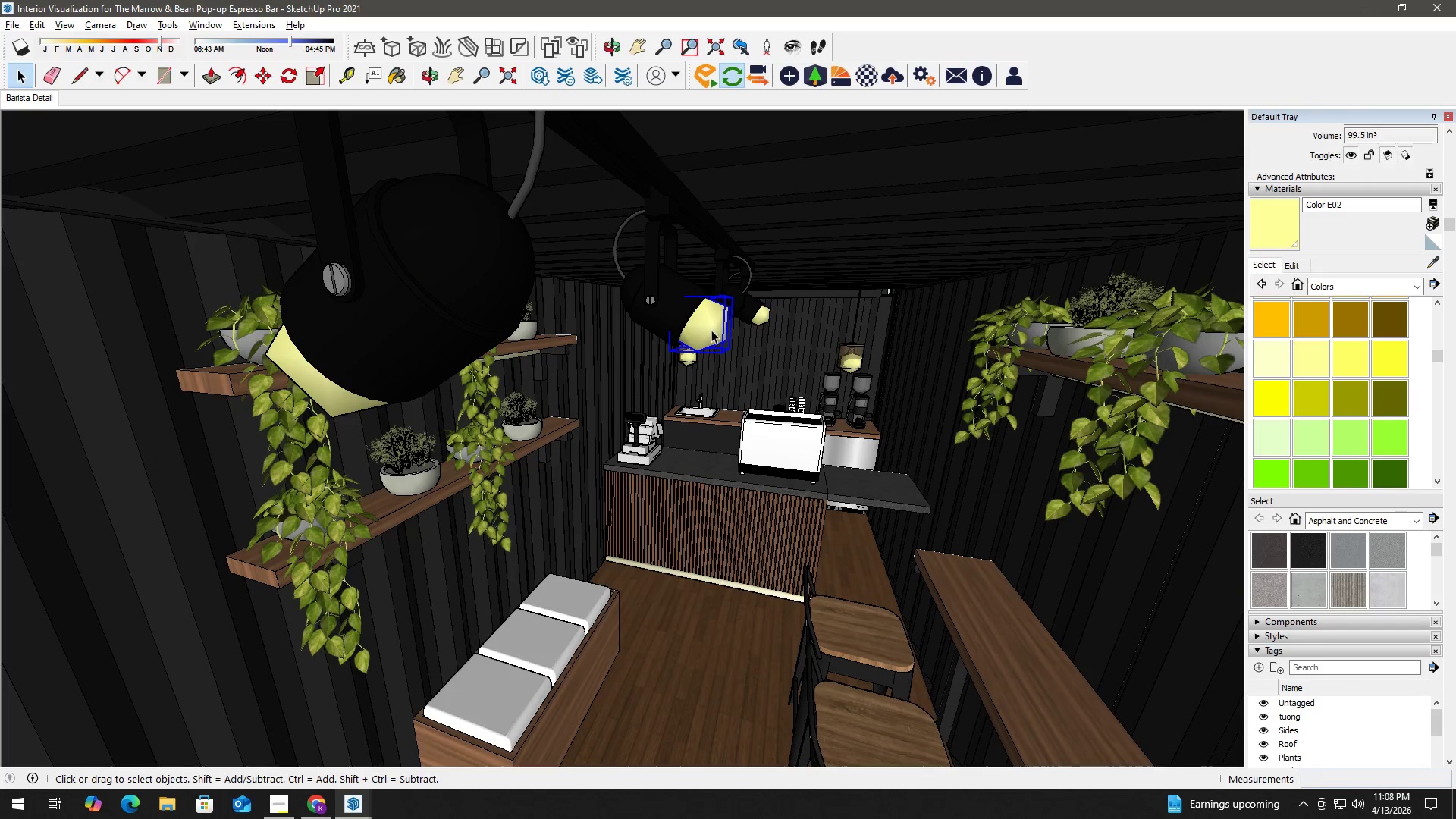 
double_click([711, 330])
 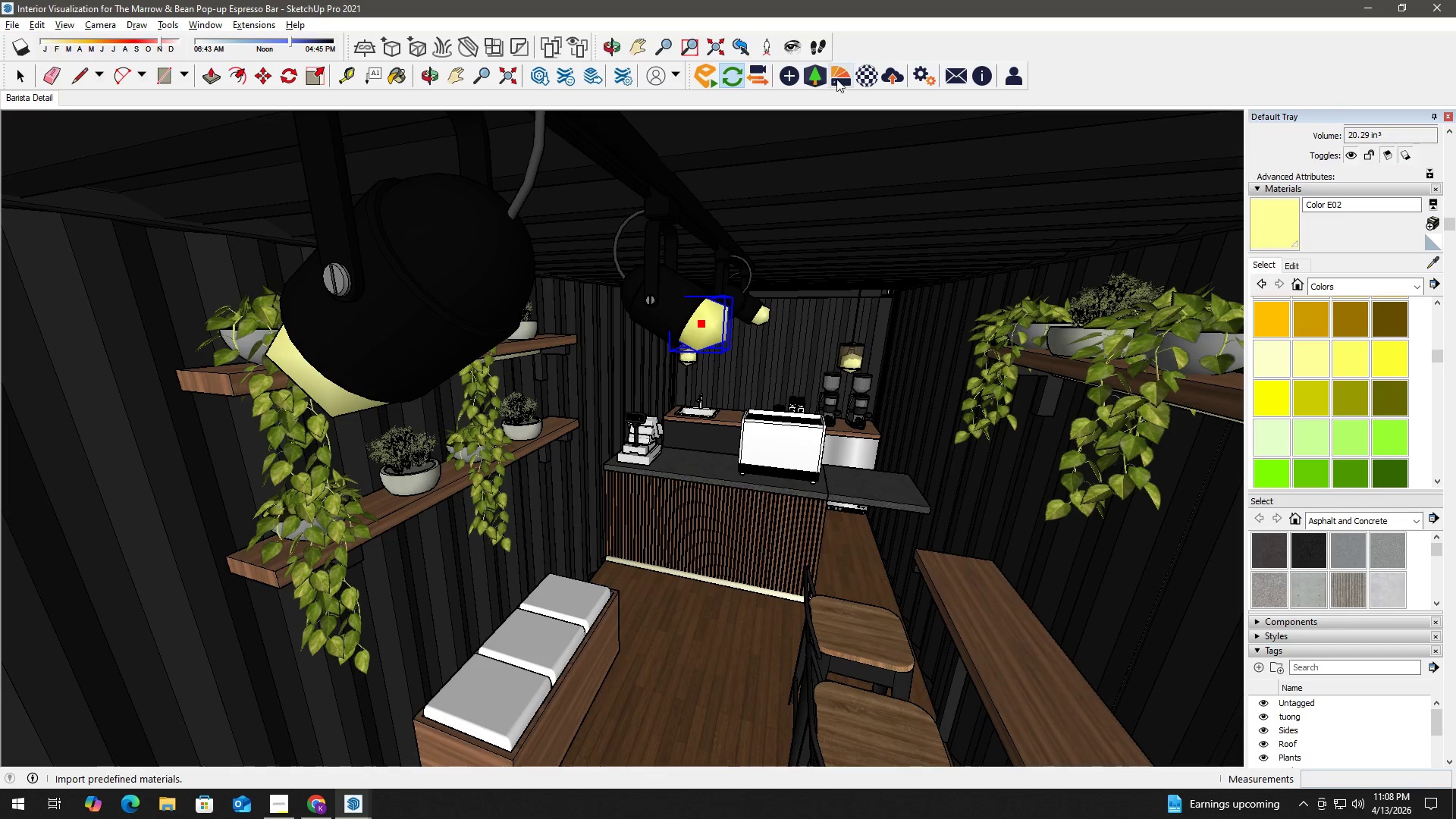 
left_click([790, 77])
 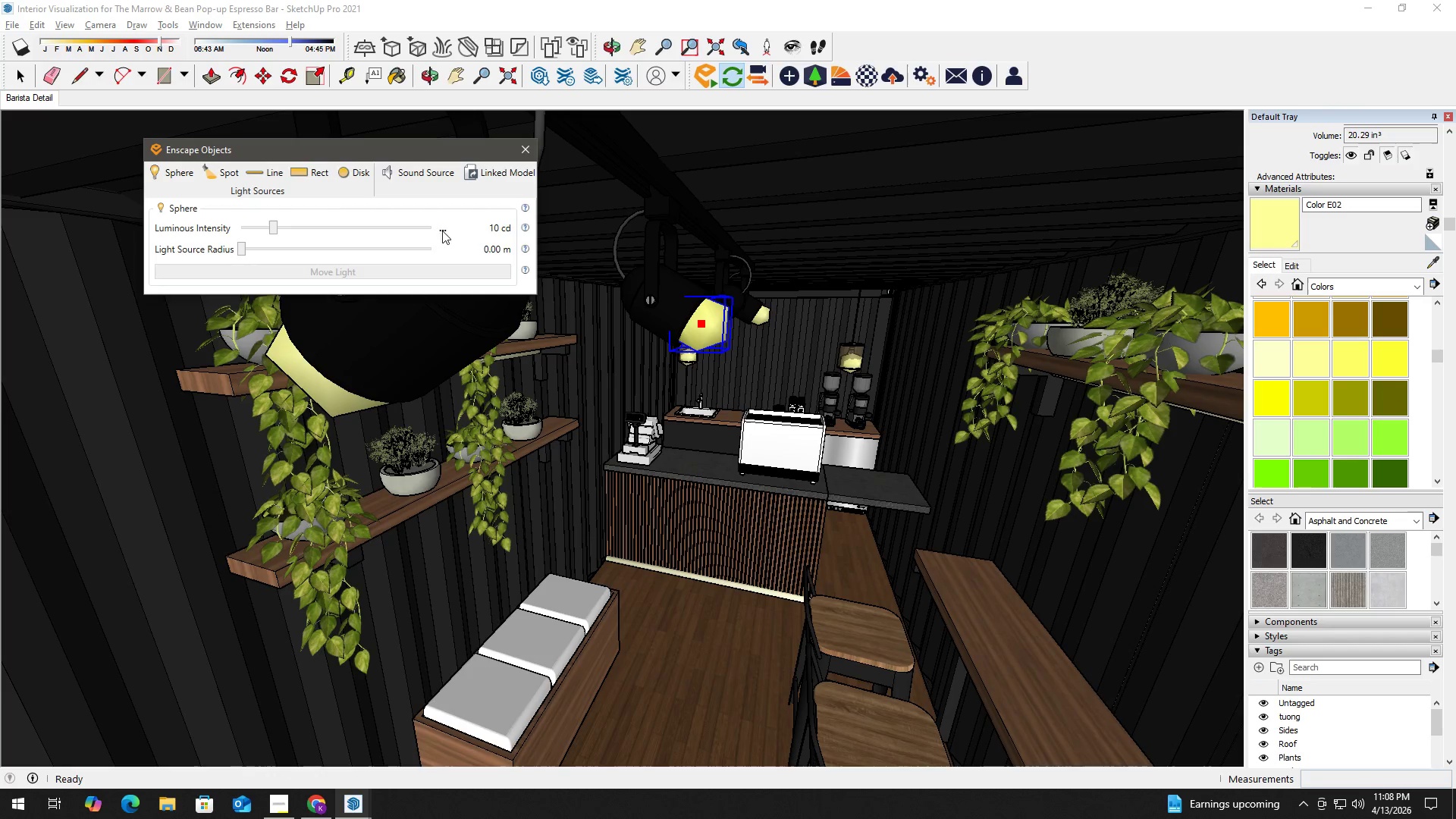 
left_click([442, 231])
 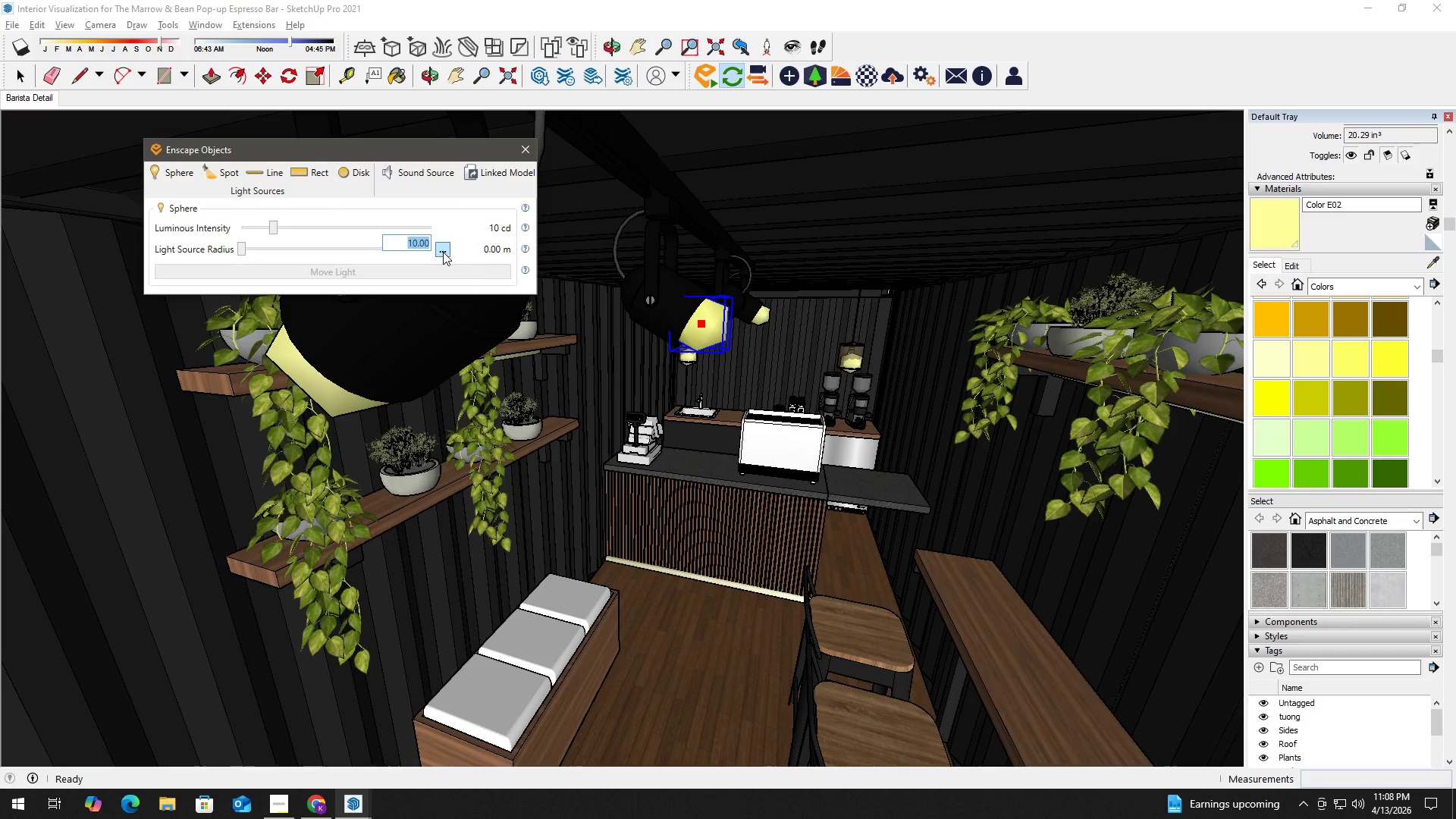 
key(Numpad2)
 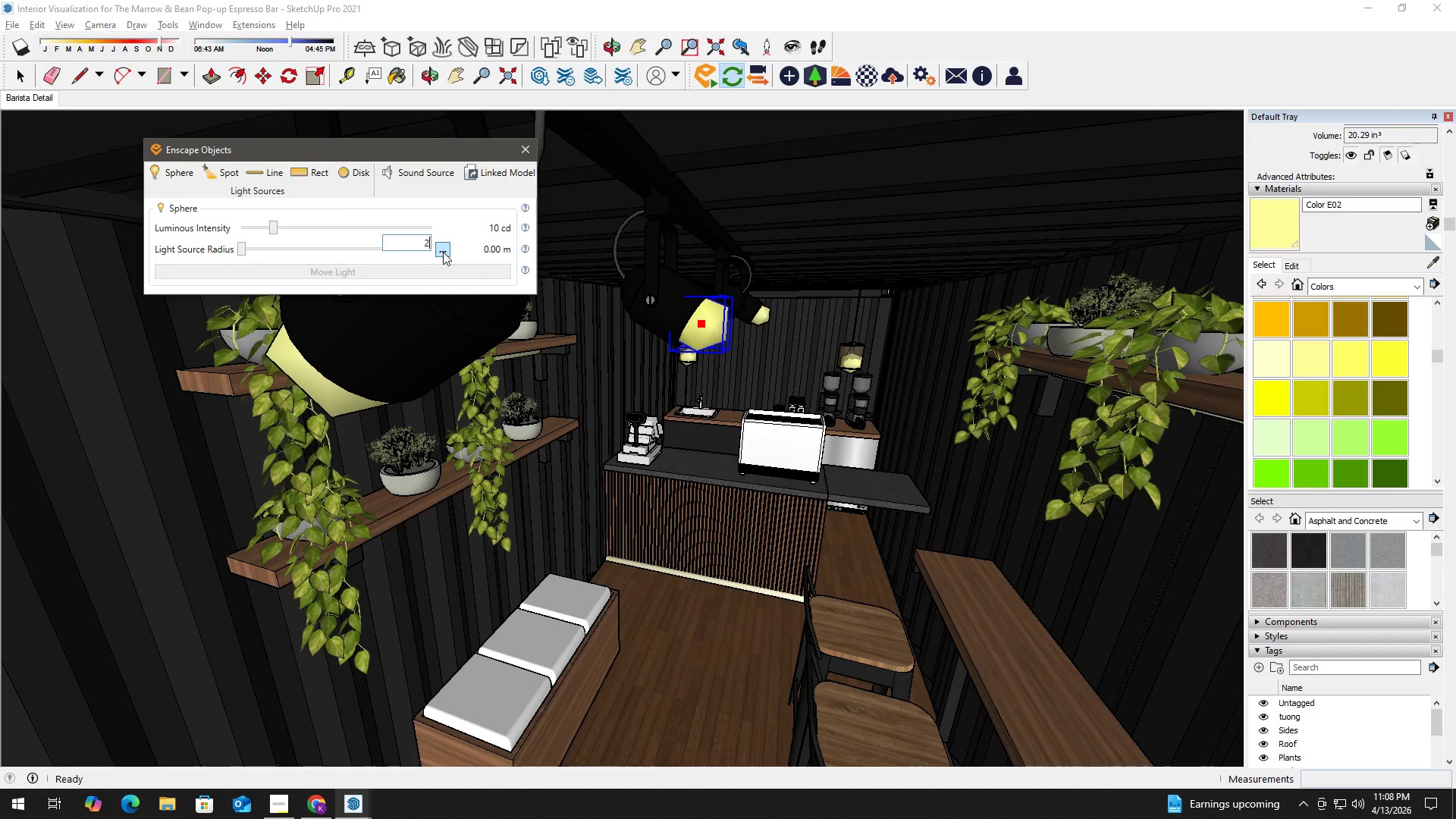 
key(Numpad0)
 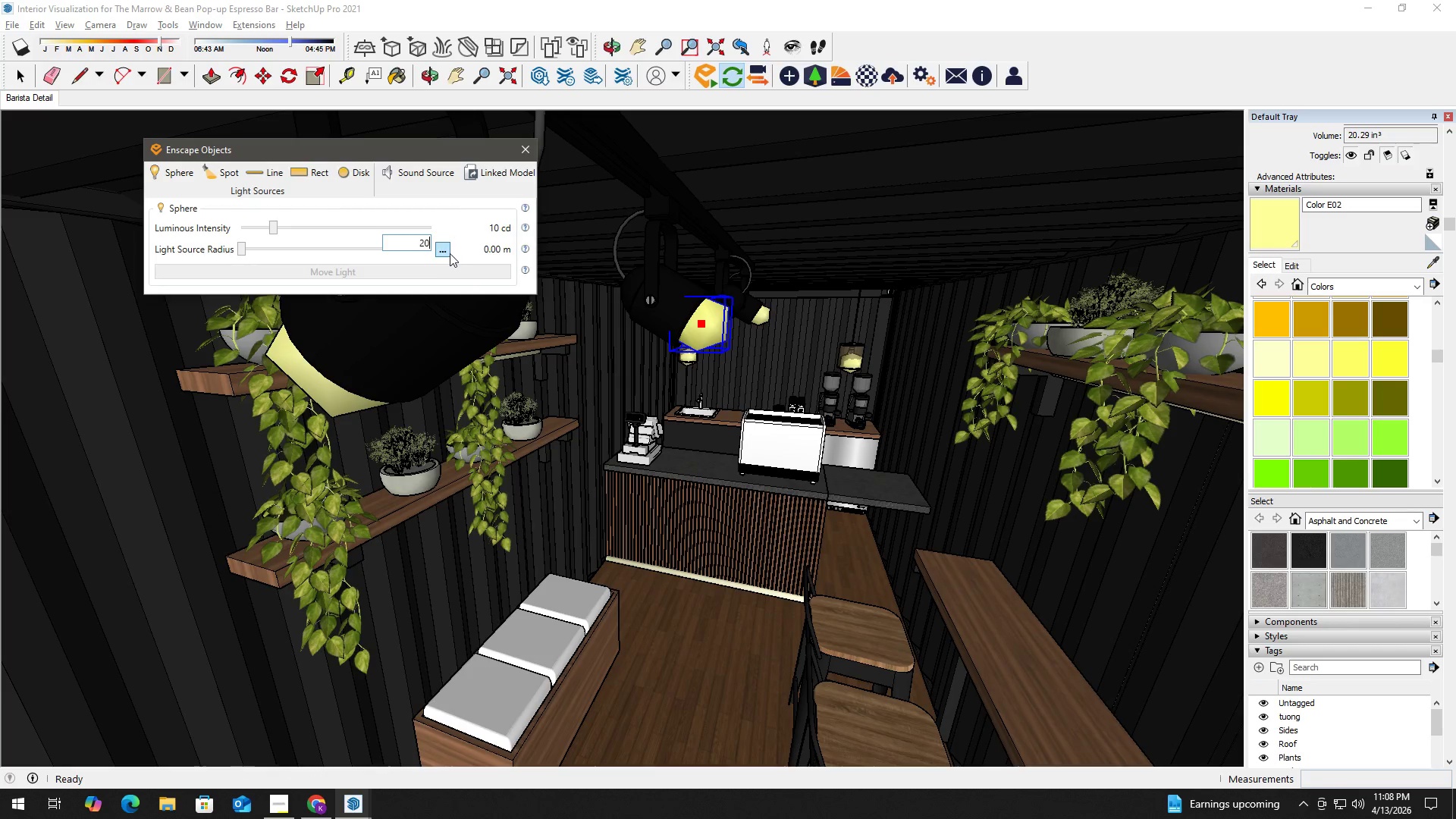 
key(Enter)
 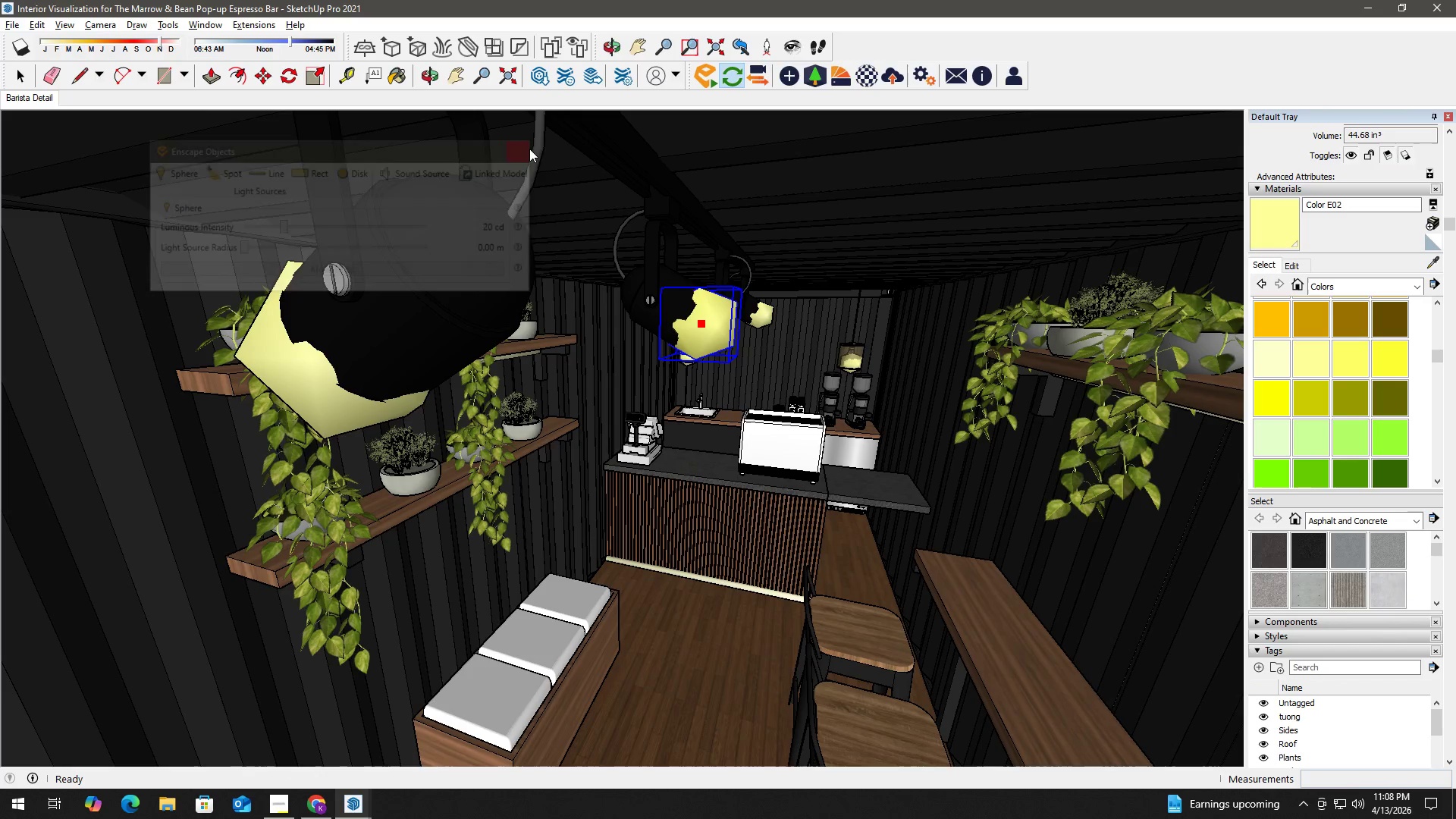 
key(Alt+Tab)
 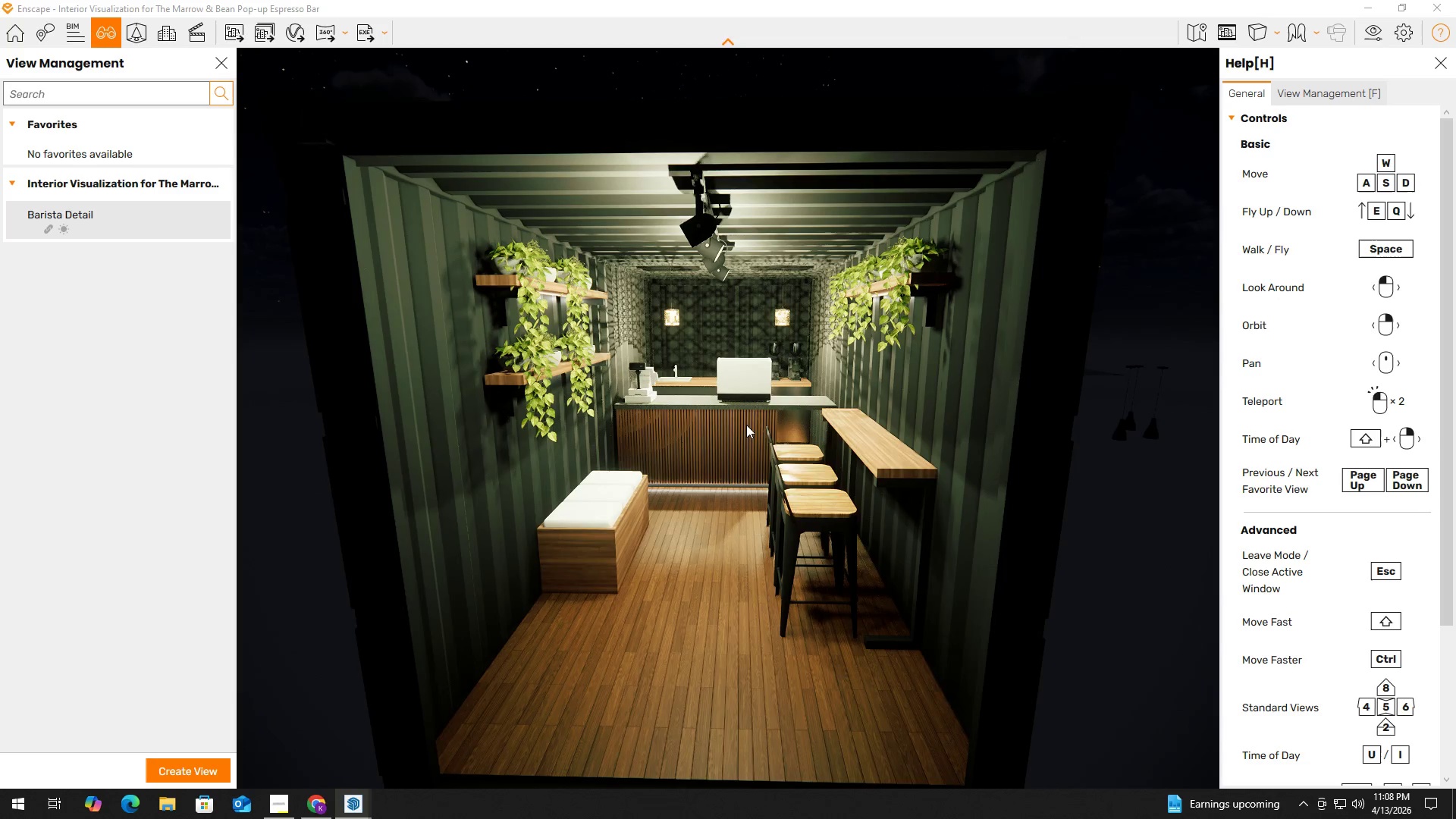 
hold_key(key=E, duration=0.44)
 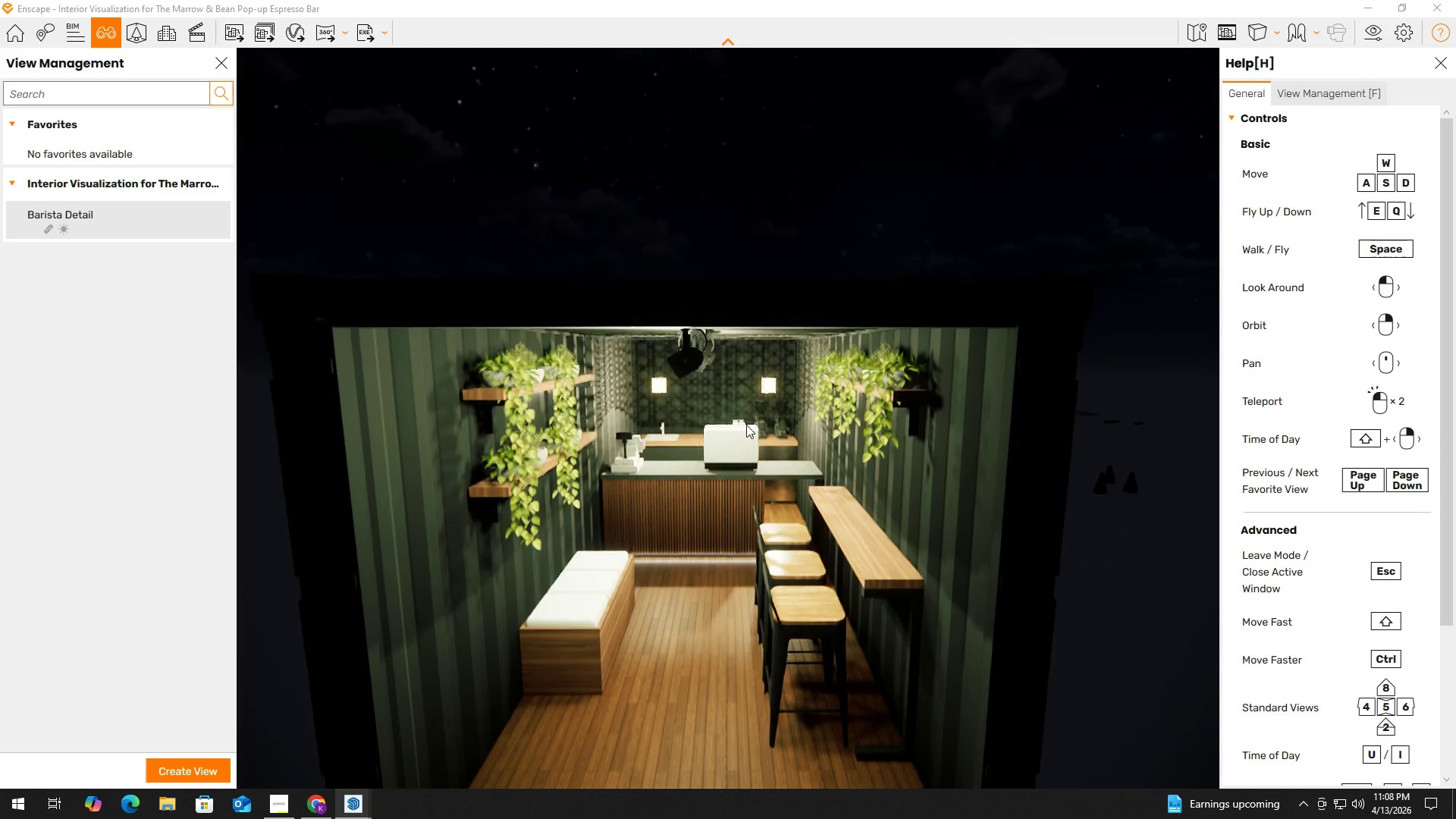 
hold_key(key=Q, duration=0.72)
 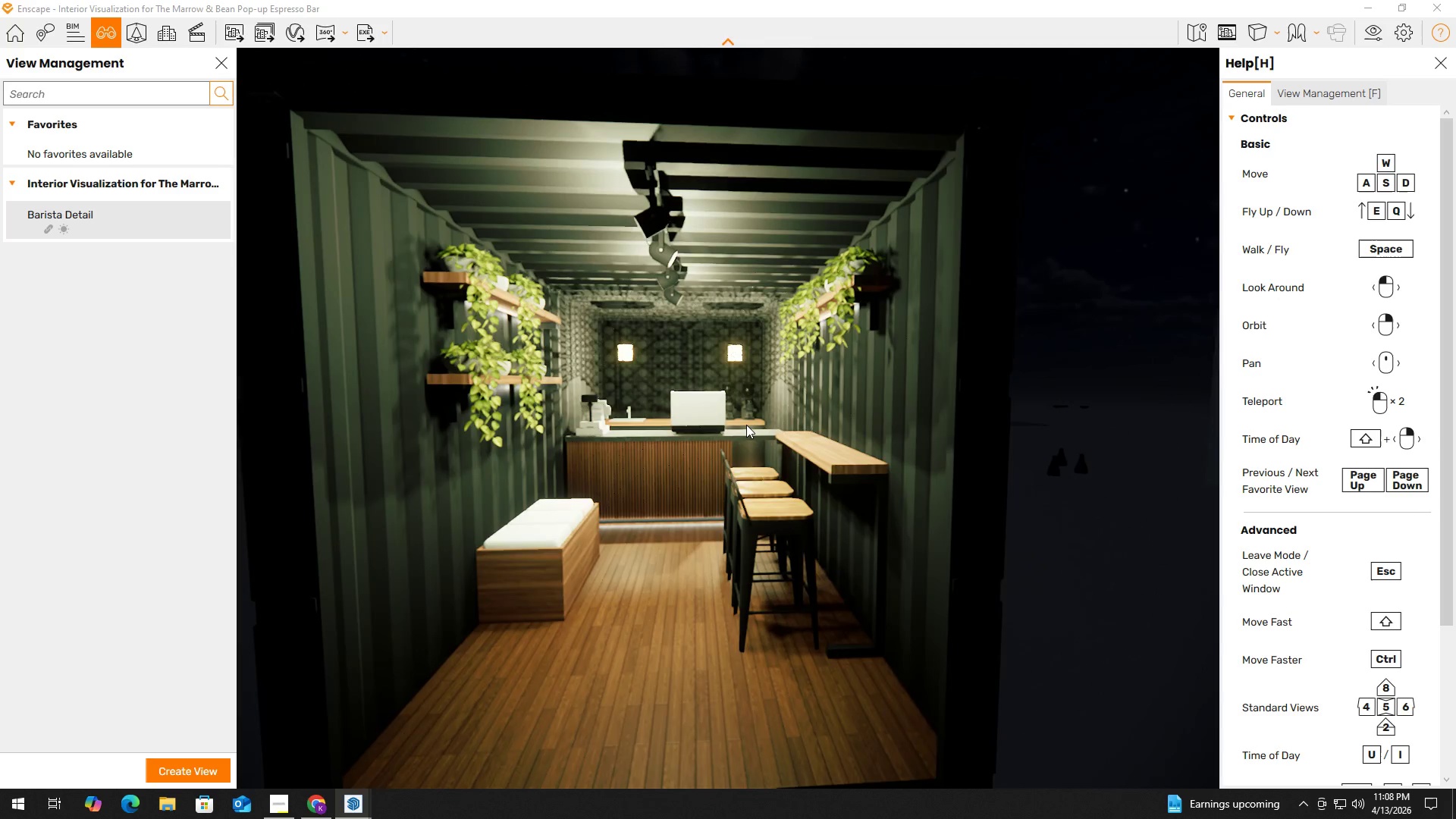 
left_click([746, 425])
 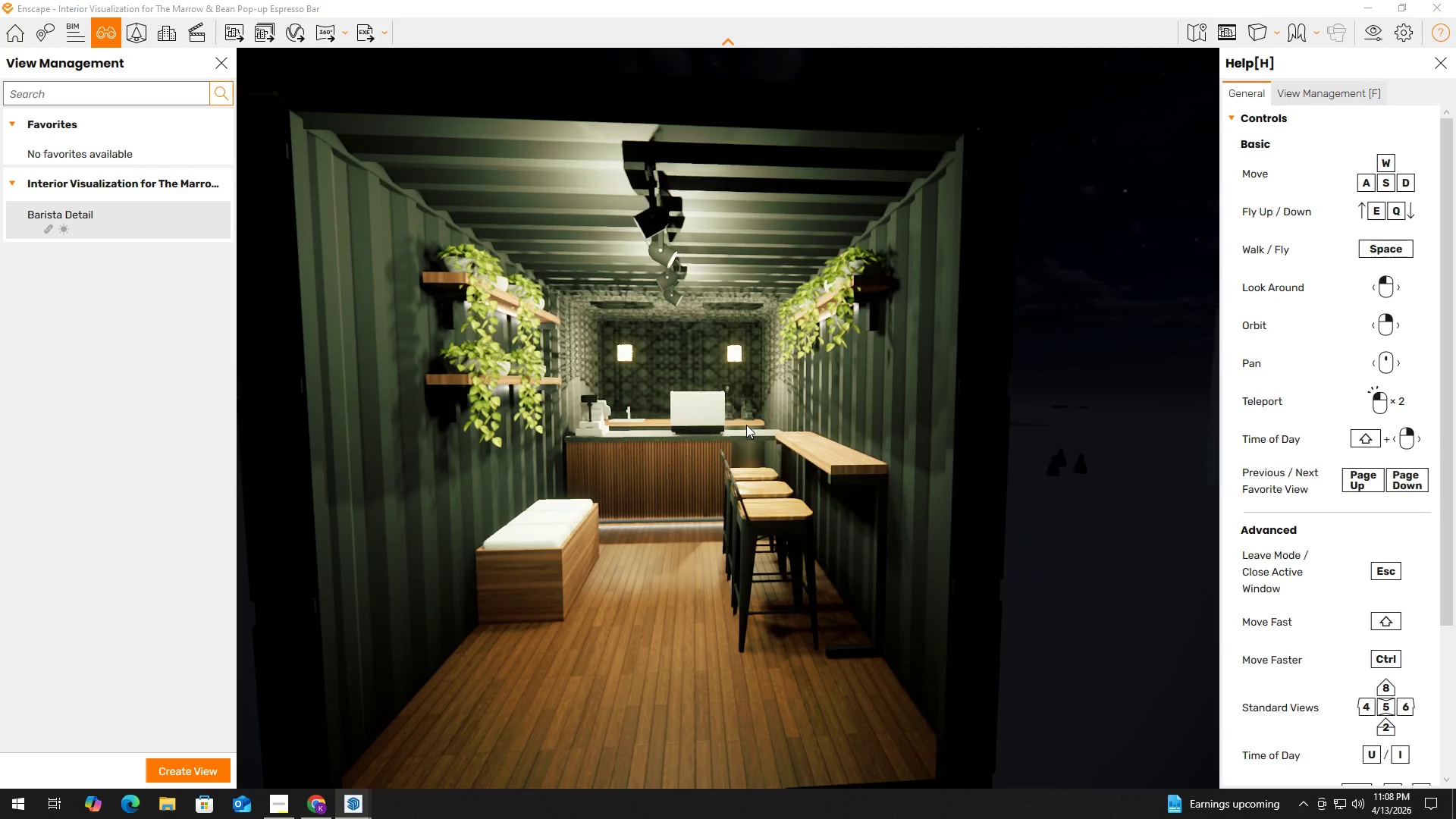 
key(Alt+Tab)
 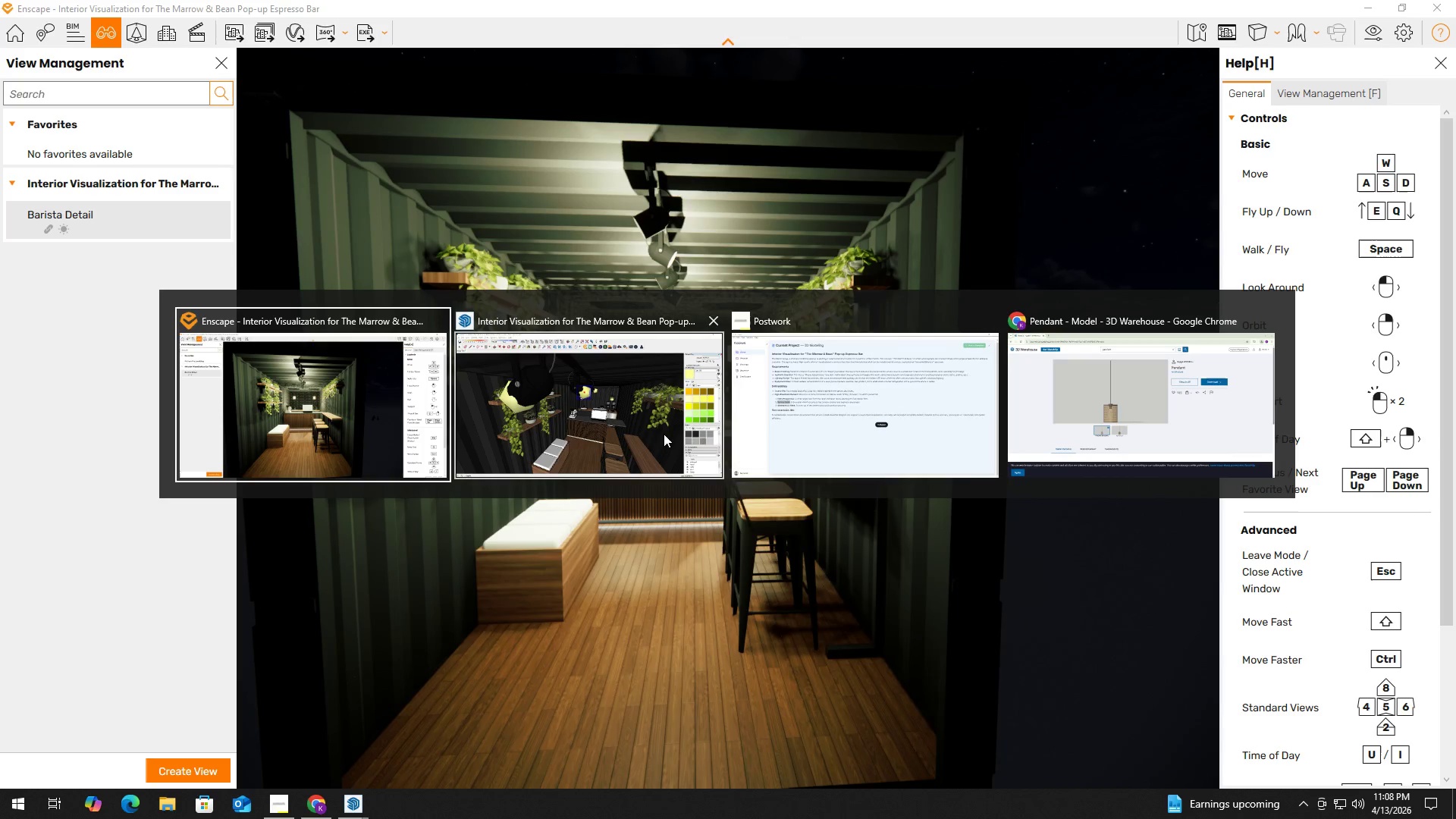 
left_click([644, 429])
 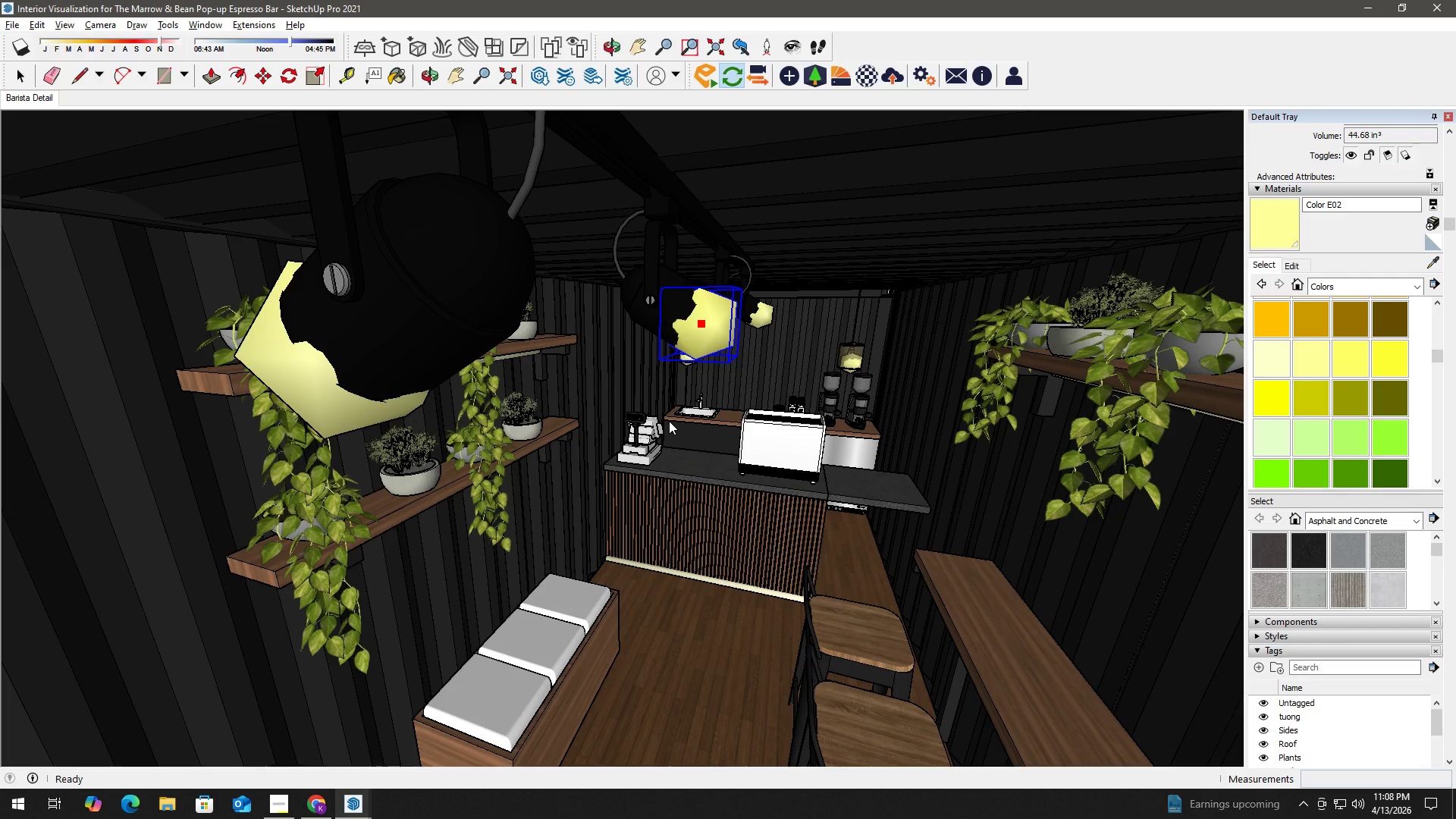 
wait(20.16)
 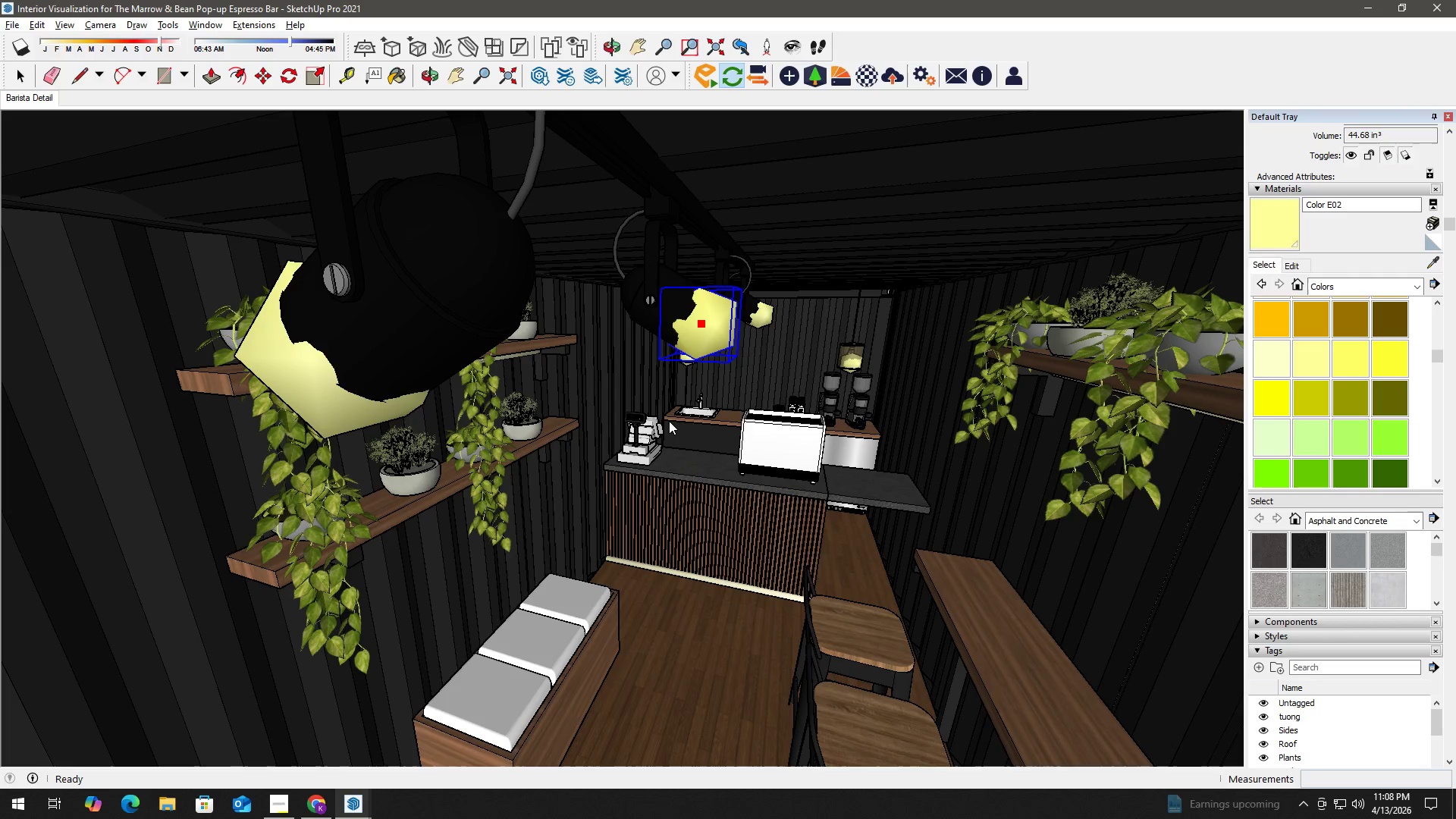 
key(Alt+Tab)
 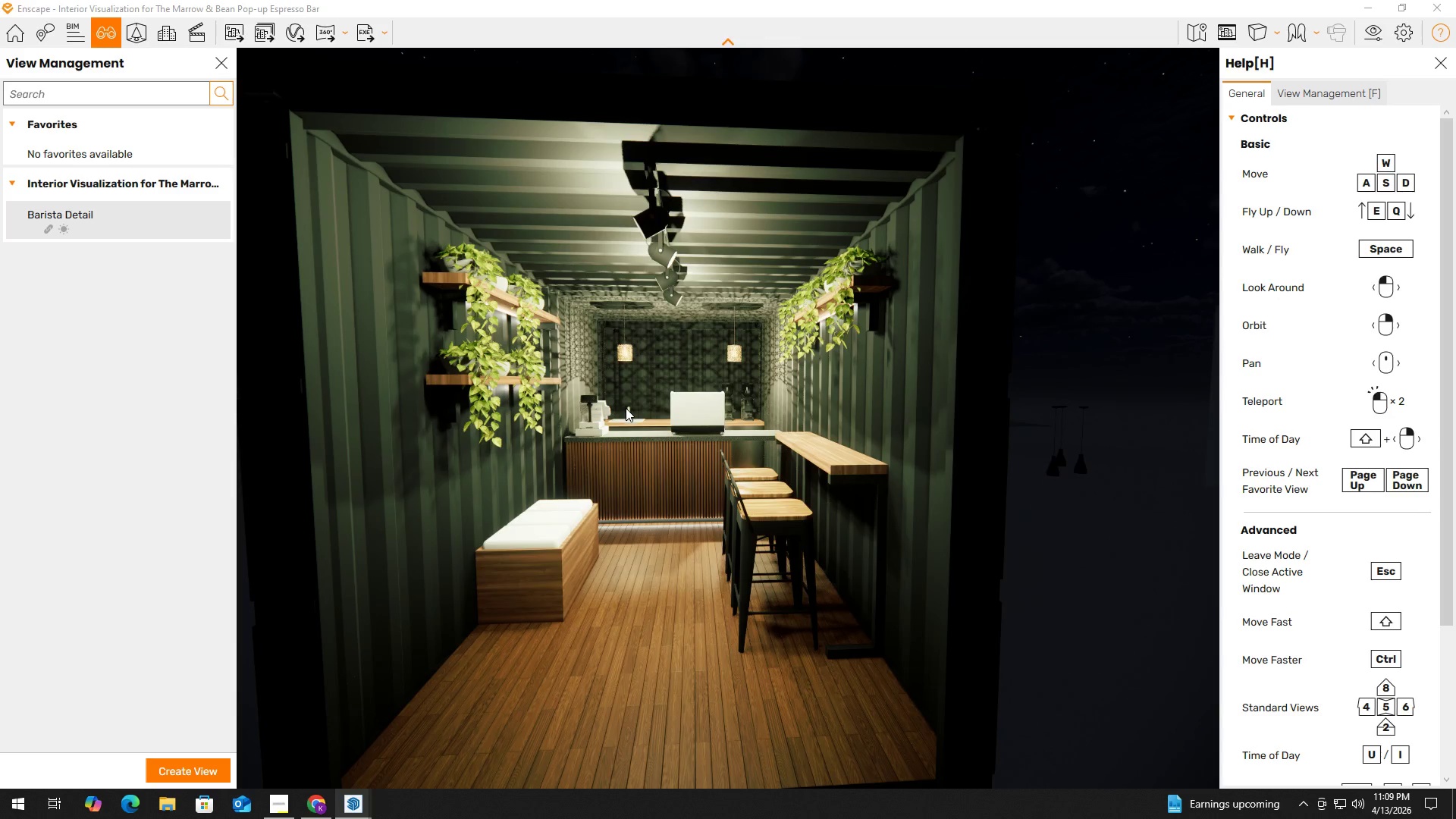 
key(Alt+AltLeft)
 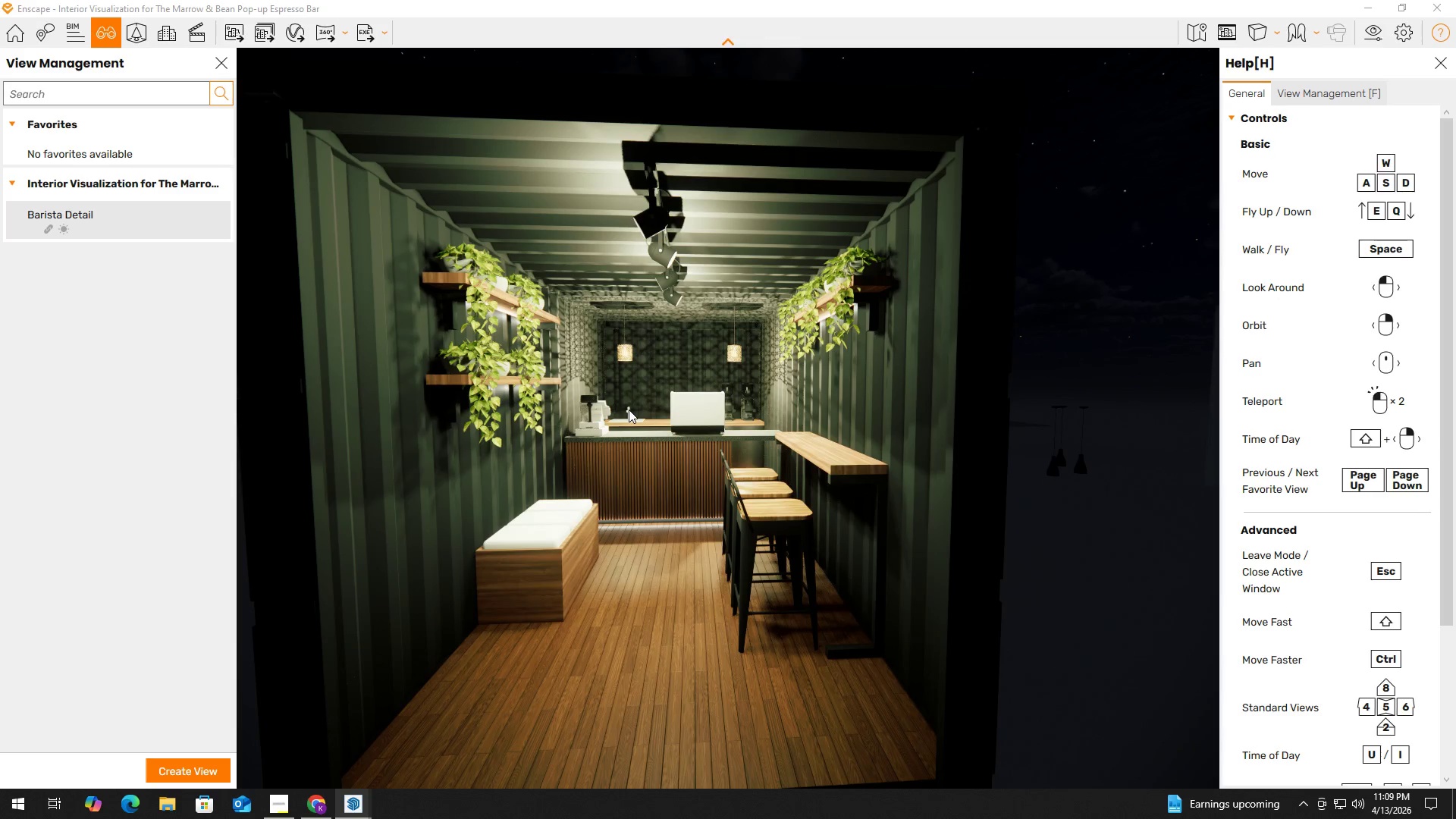 
key(Alt+Tab)
 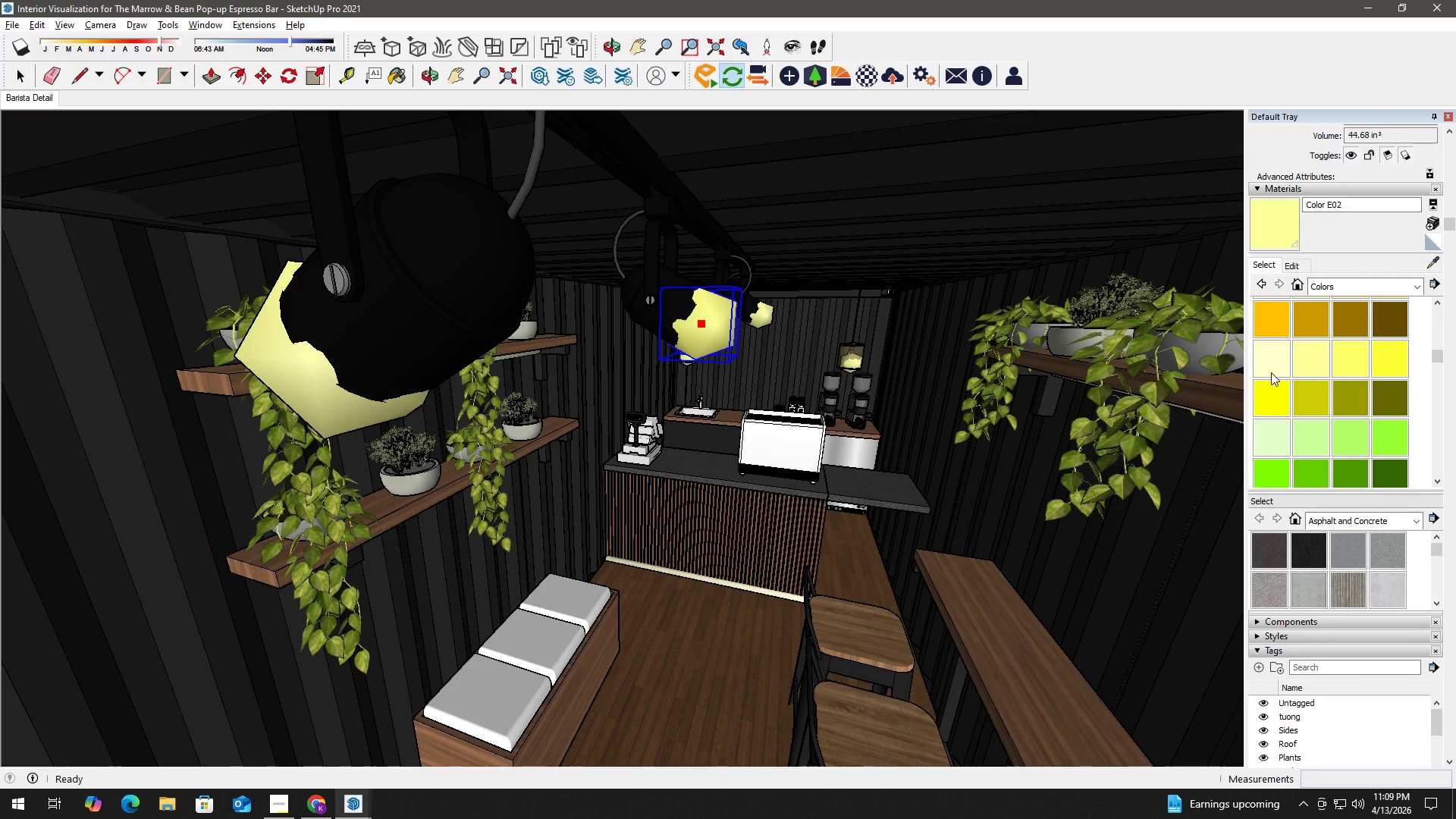 
left_click([1309, 327])
 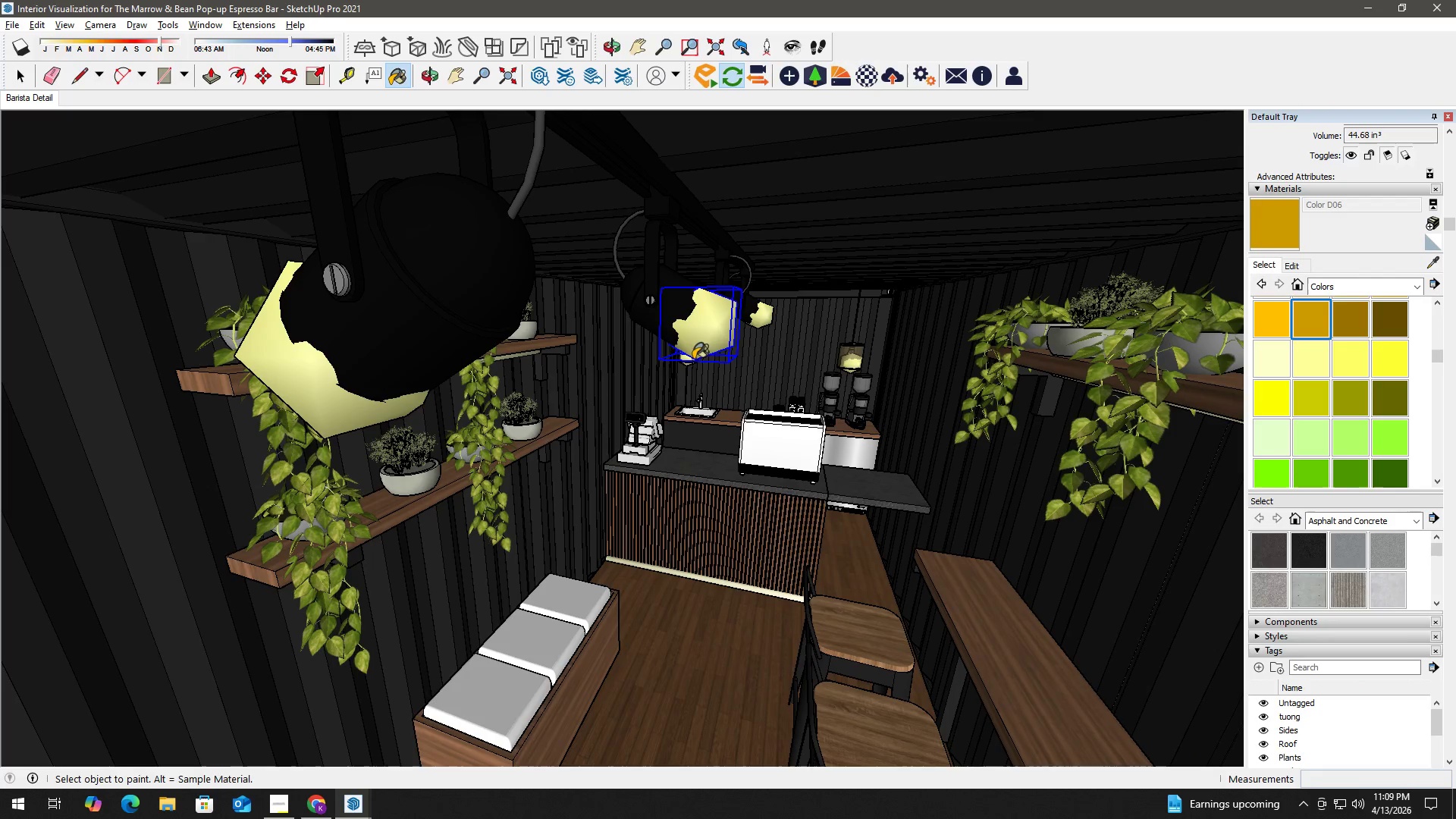 
left_click([707, 342])
 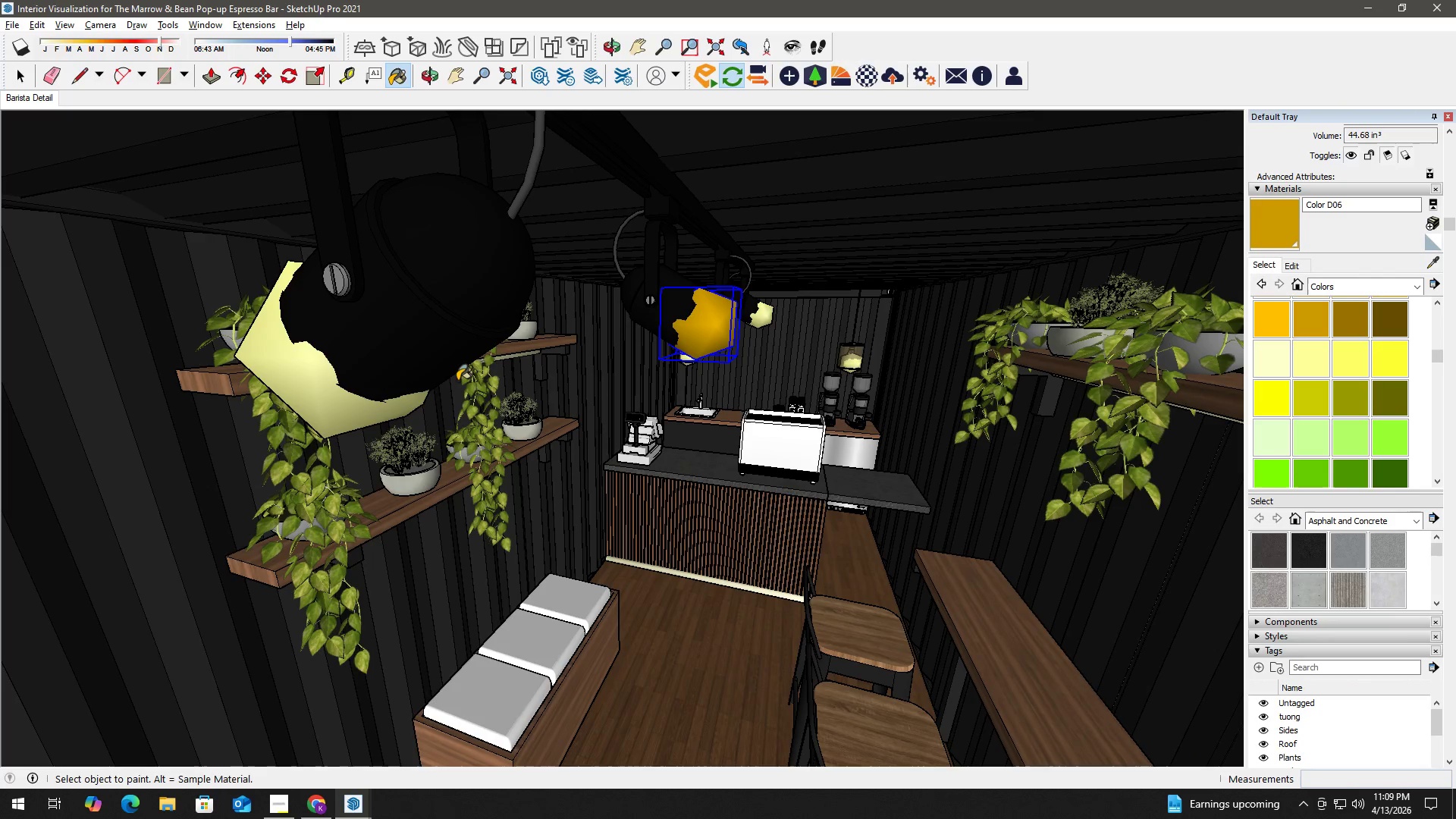 
left_click([293, 377])
 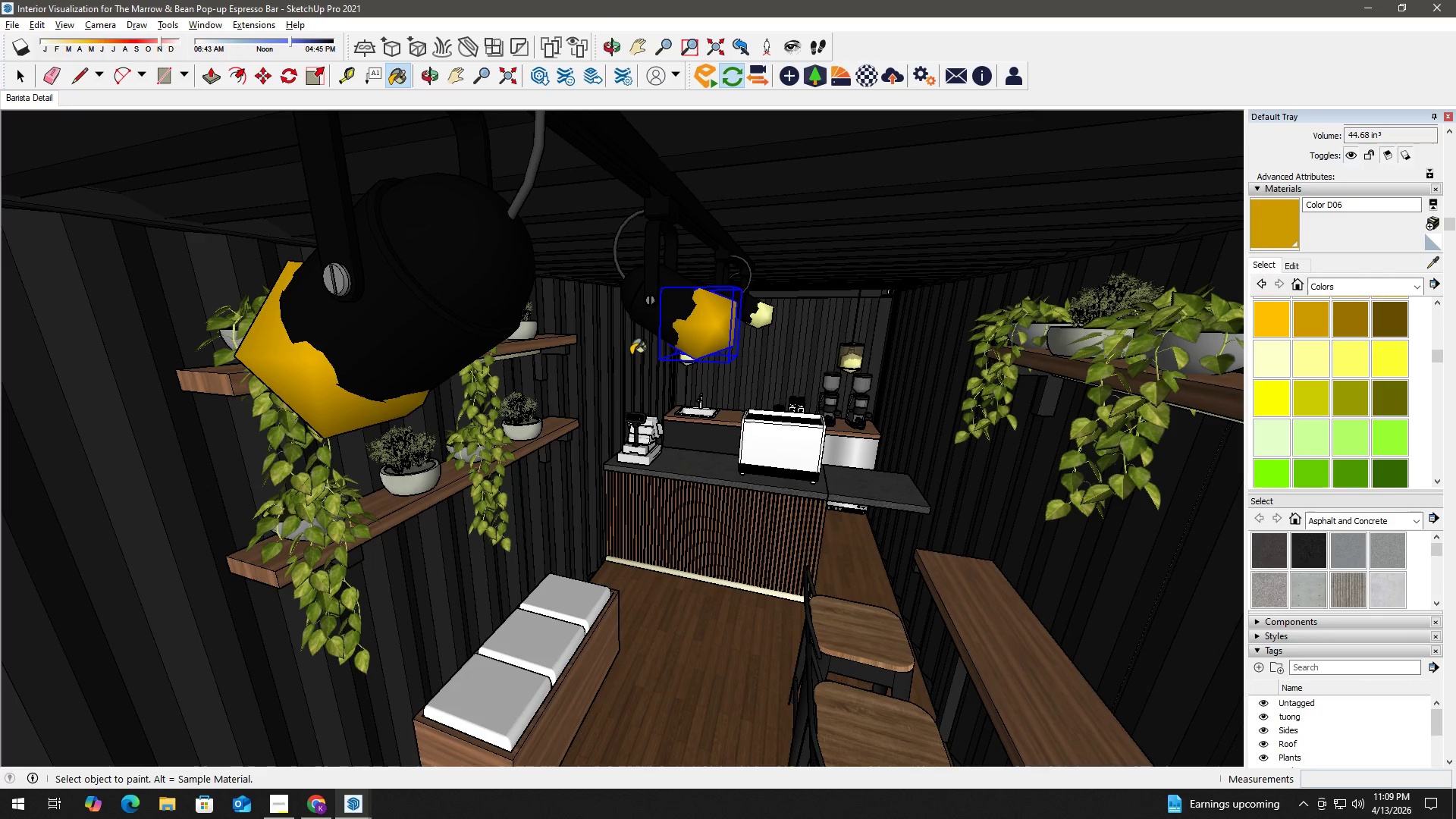 
key(Alt+Tab)
 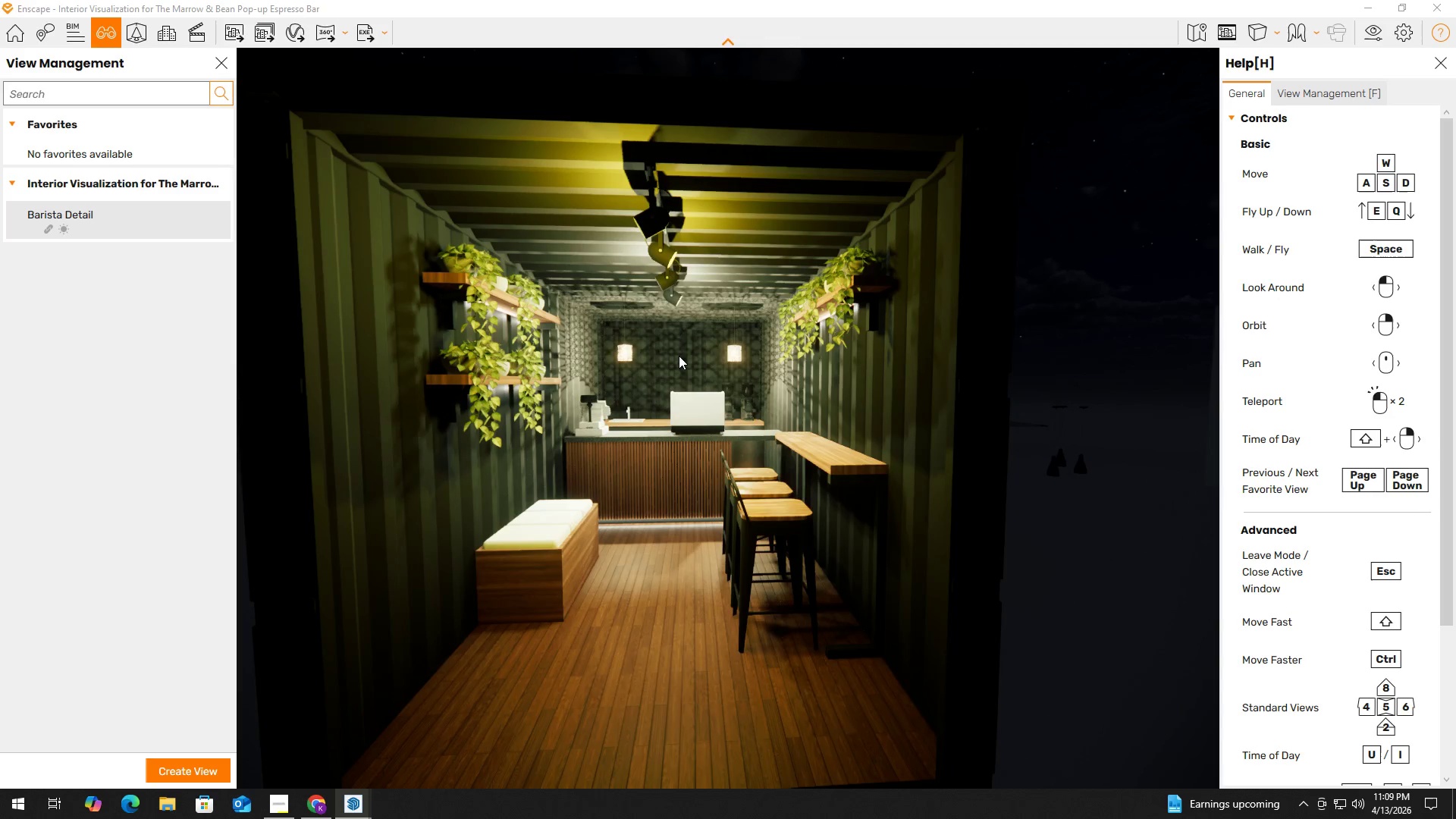 
key(Alt+AltLeft)
 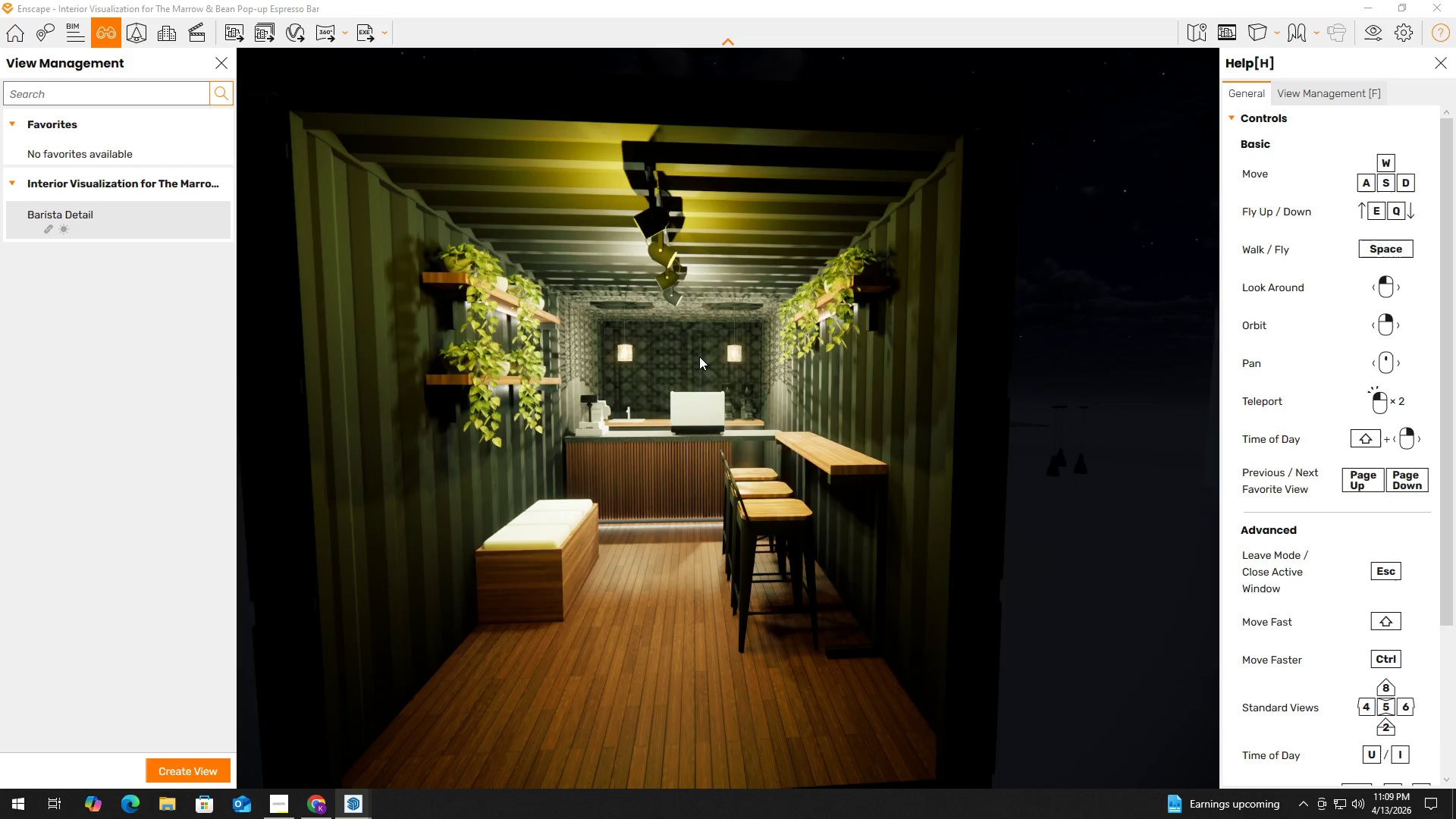 
key(Alt+Tab)
 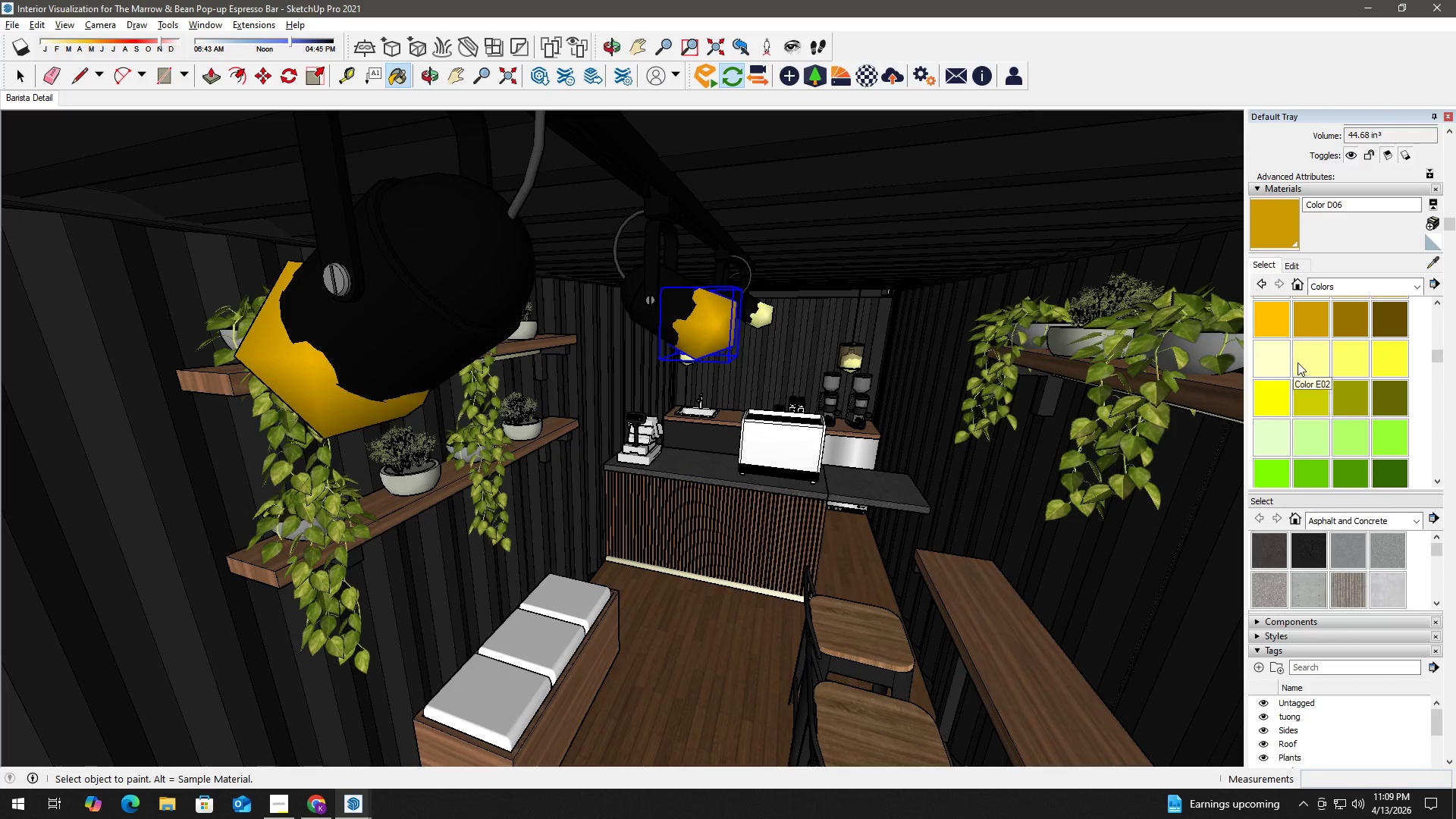 
left_click([1301, 360])
 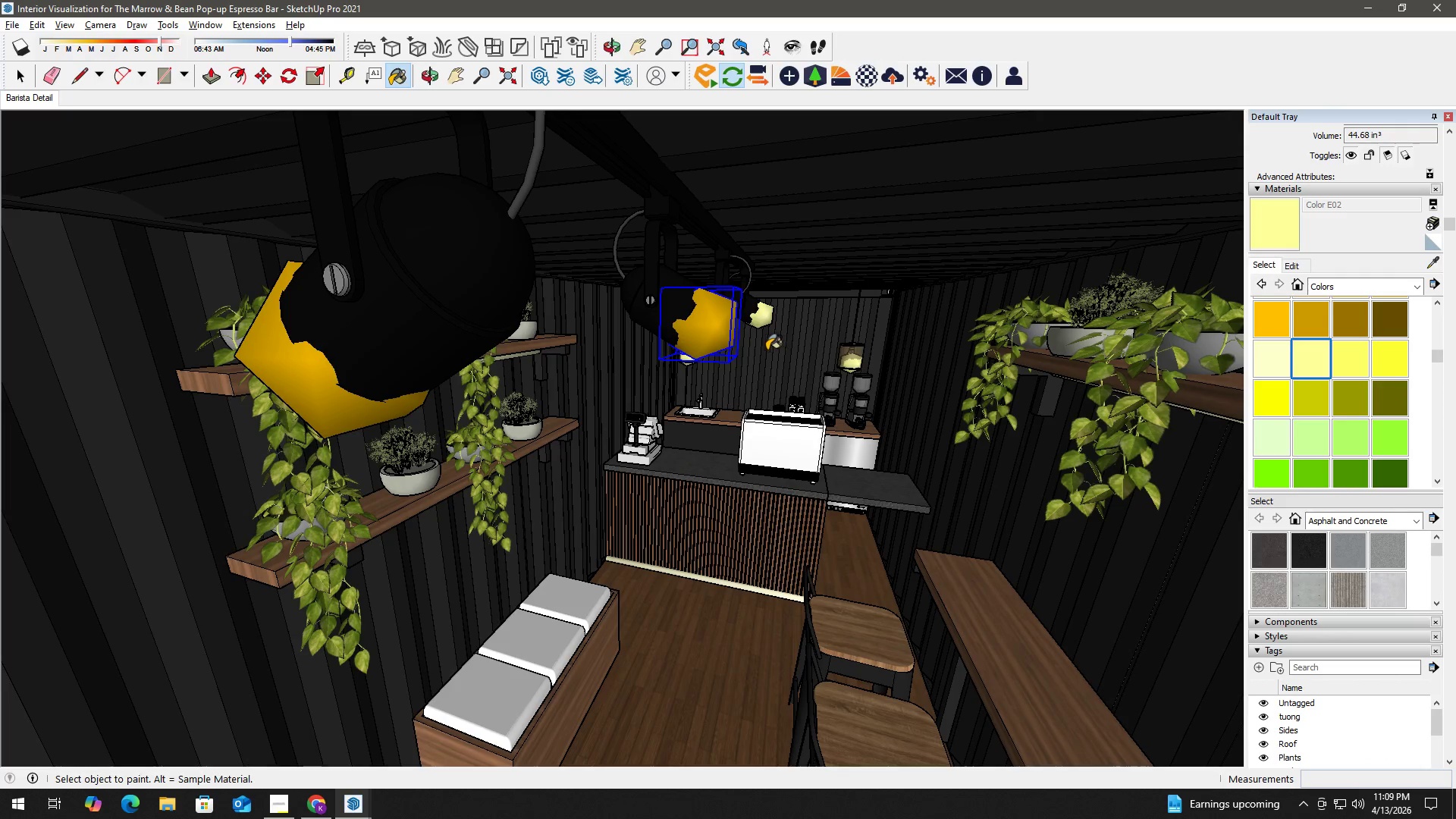 
left_click([709, 336])
 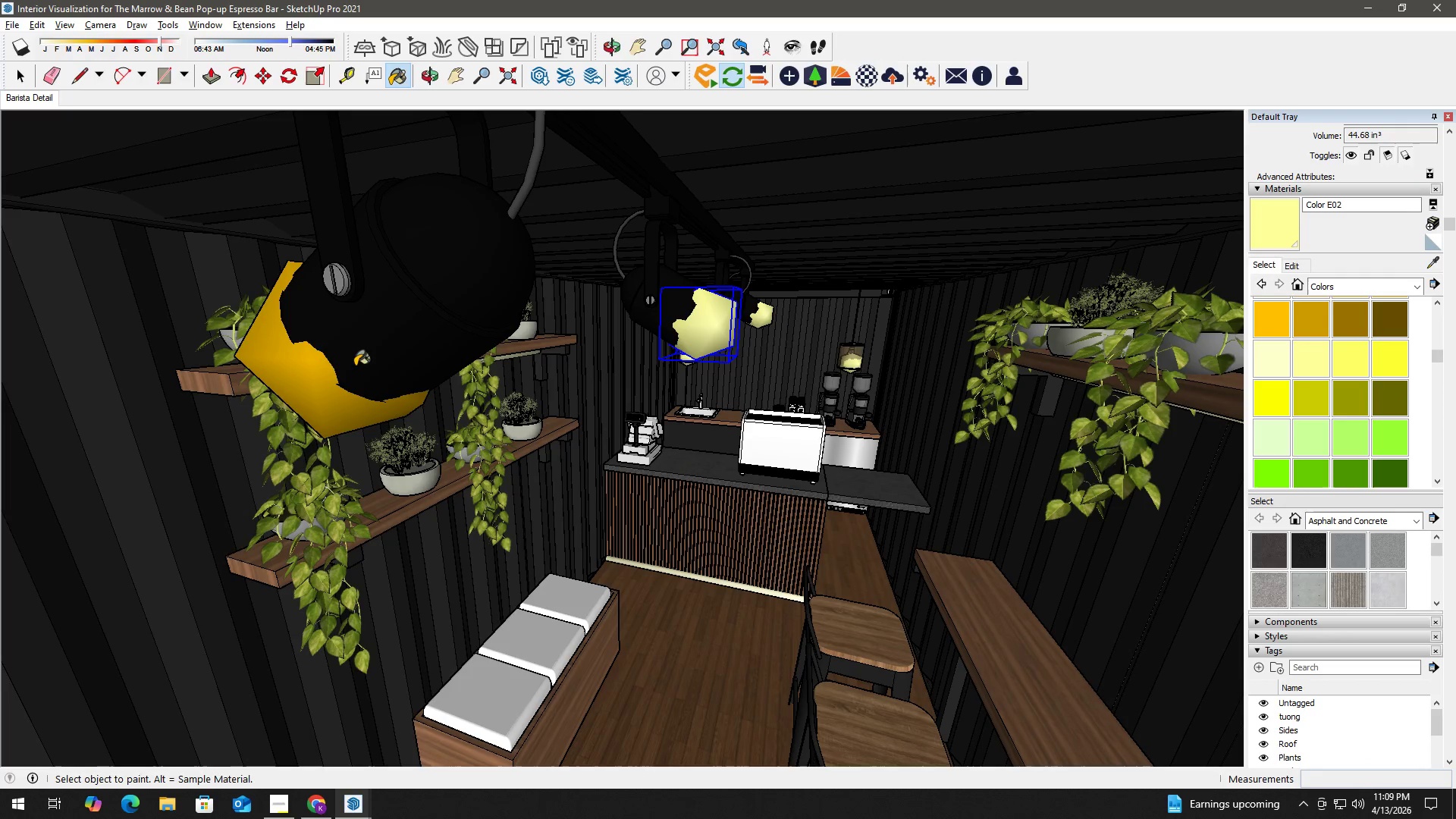 
left_click([309, 394])
 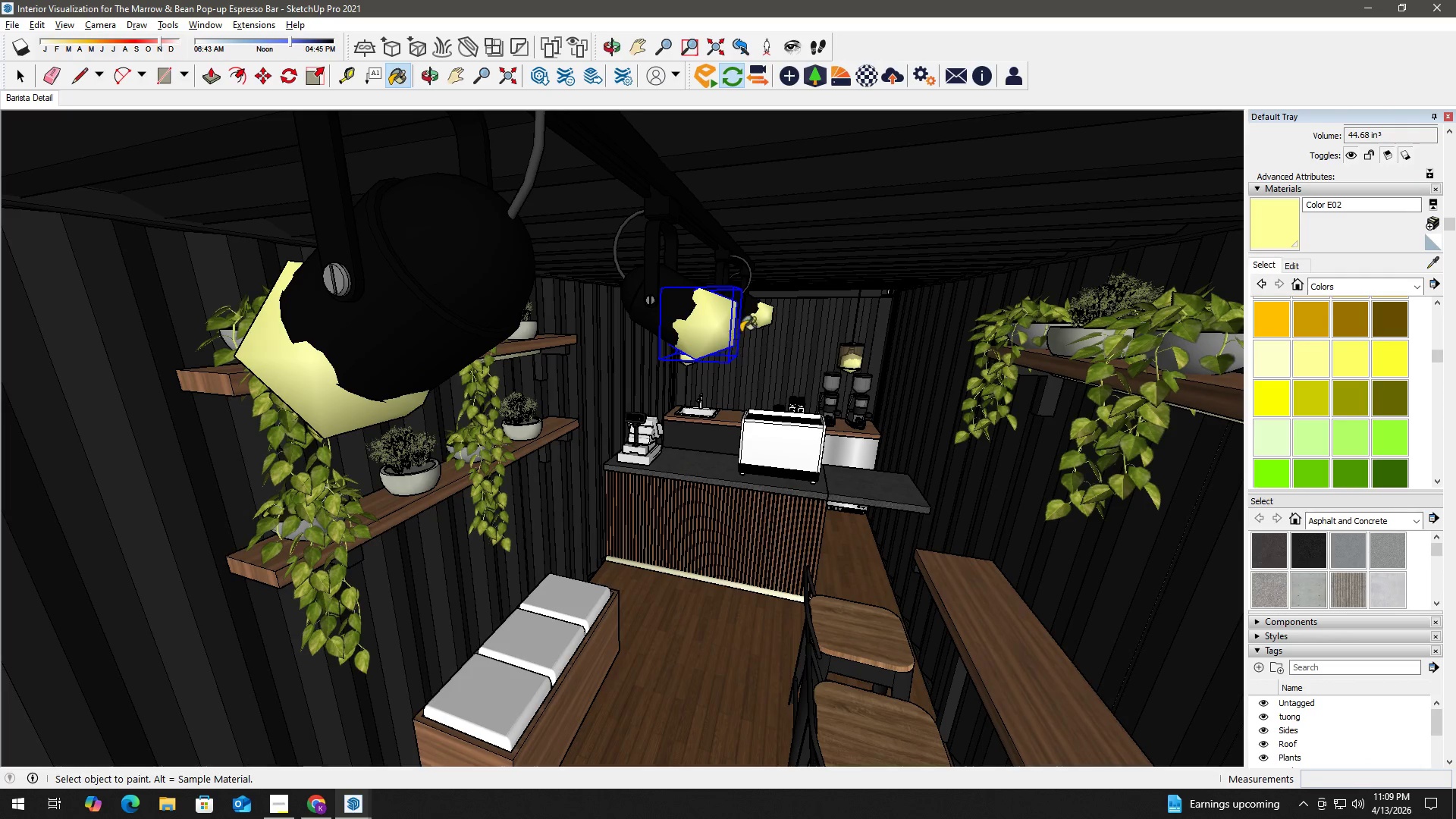 
left_click([766, 315])
 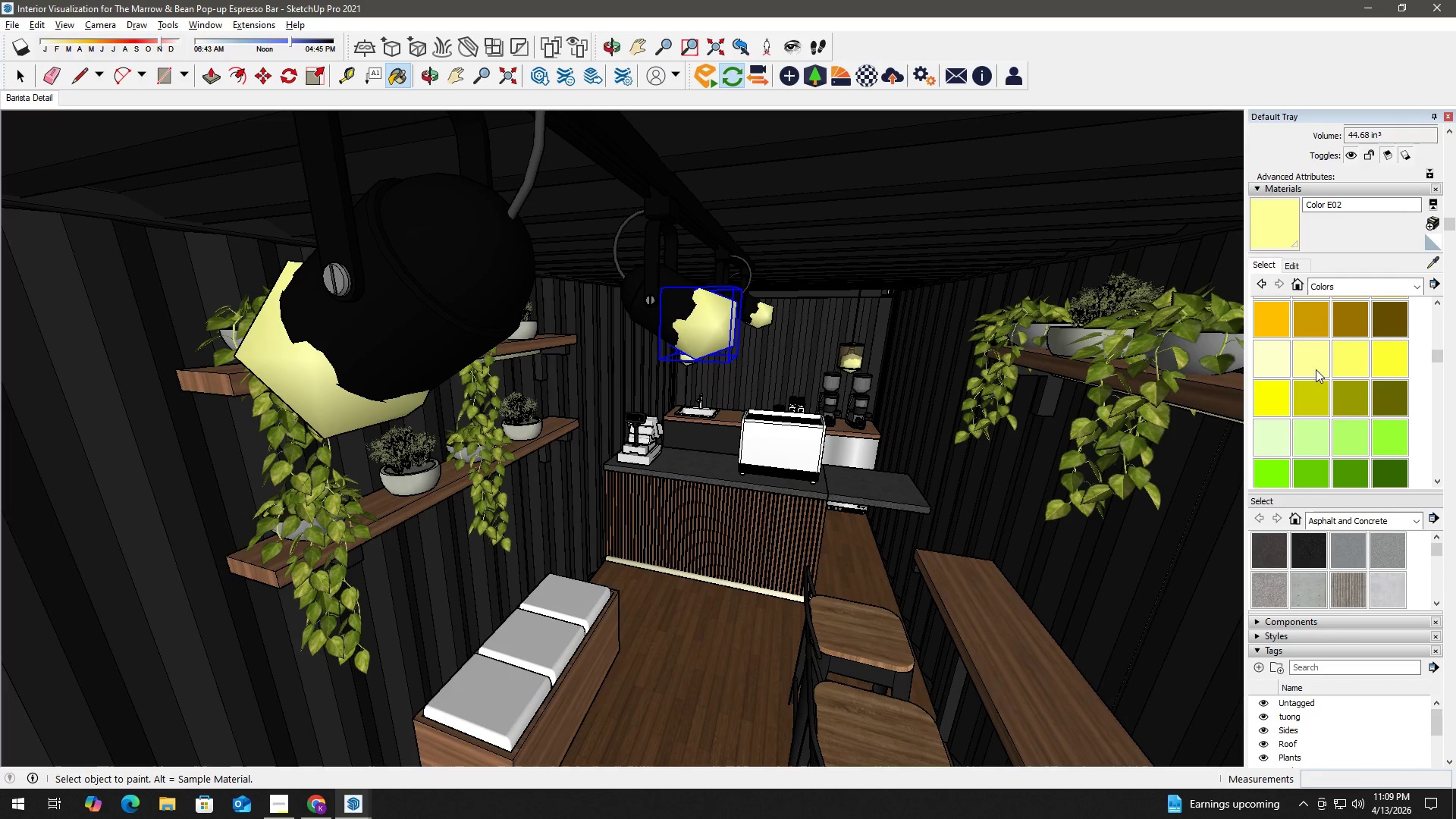 
left_click([1344, 365])
 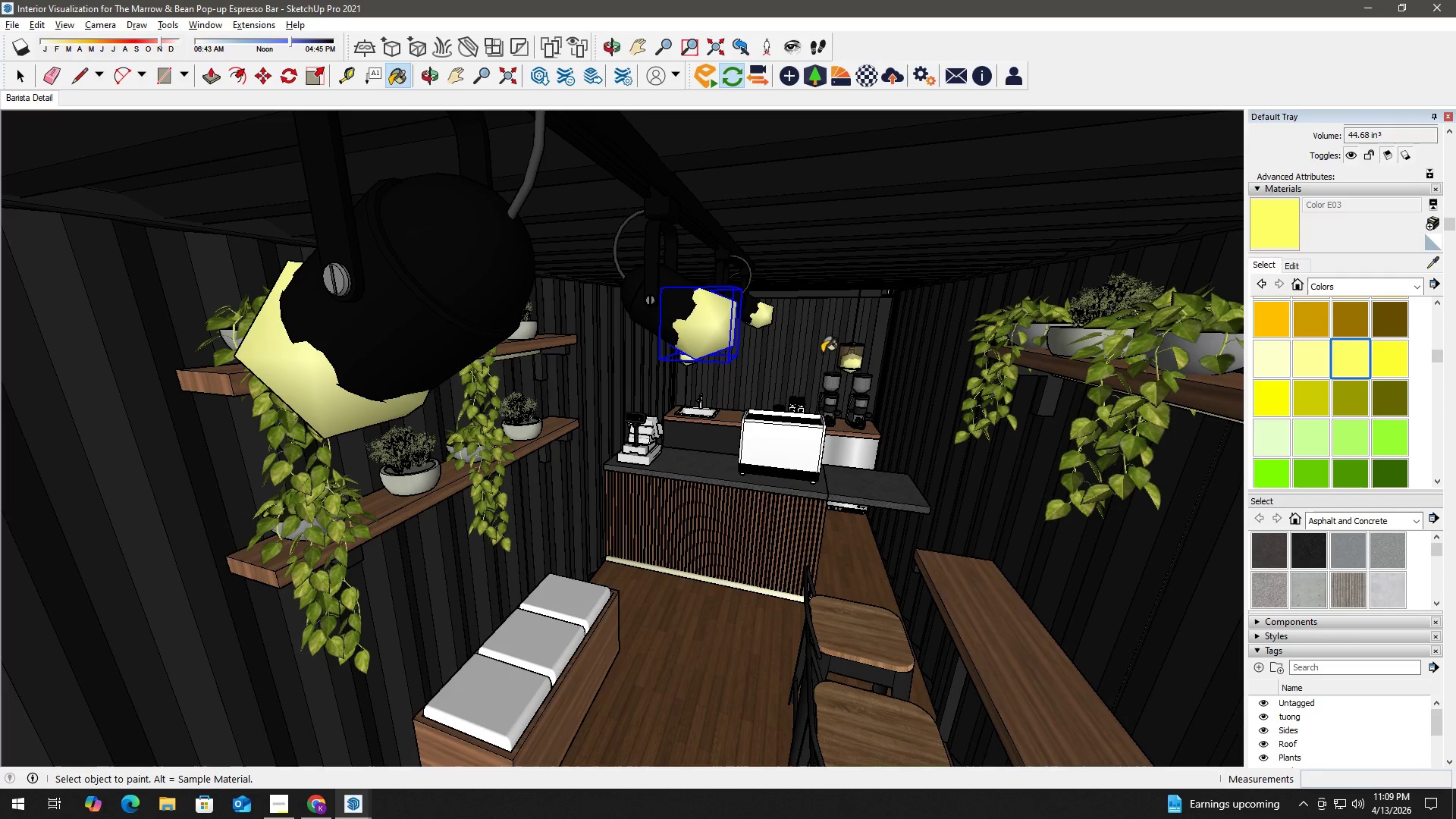 
left_click([714, 337])
 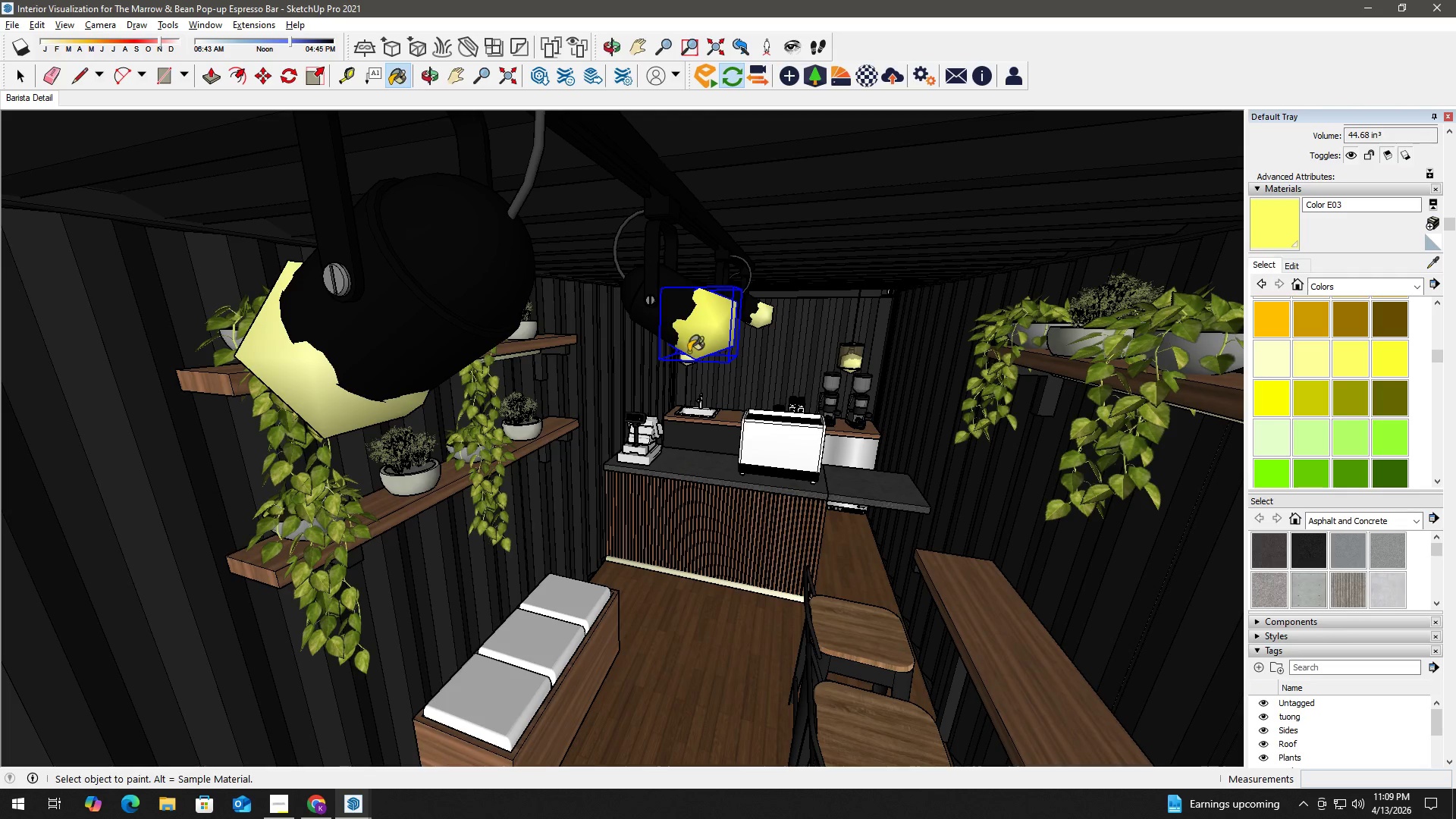 
left_click([770, 315])
 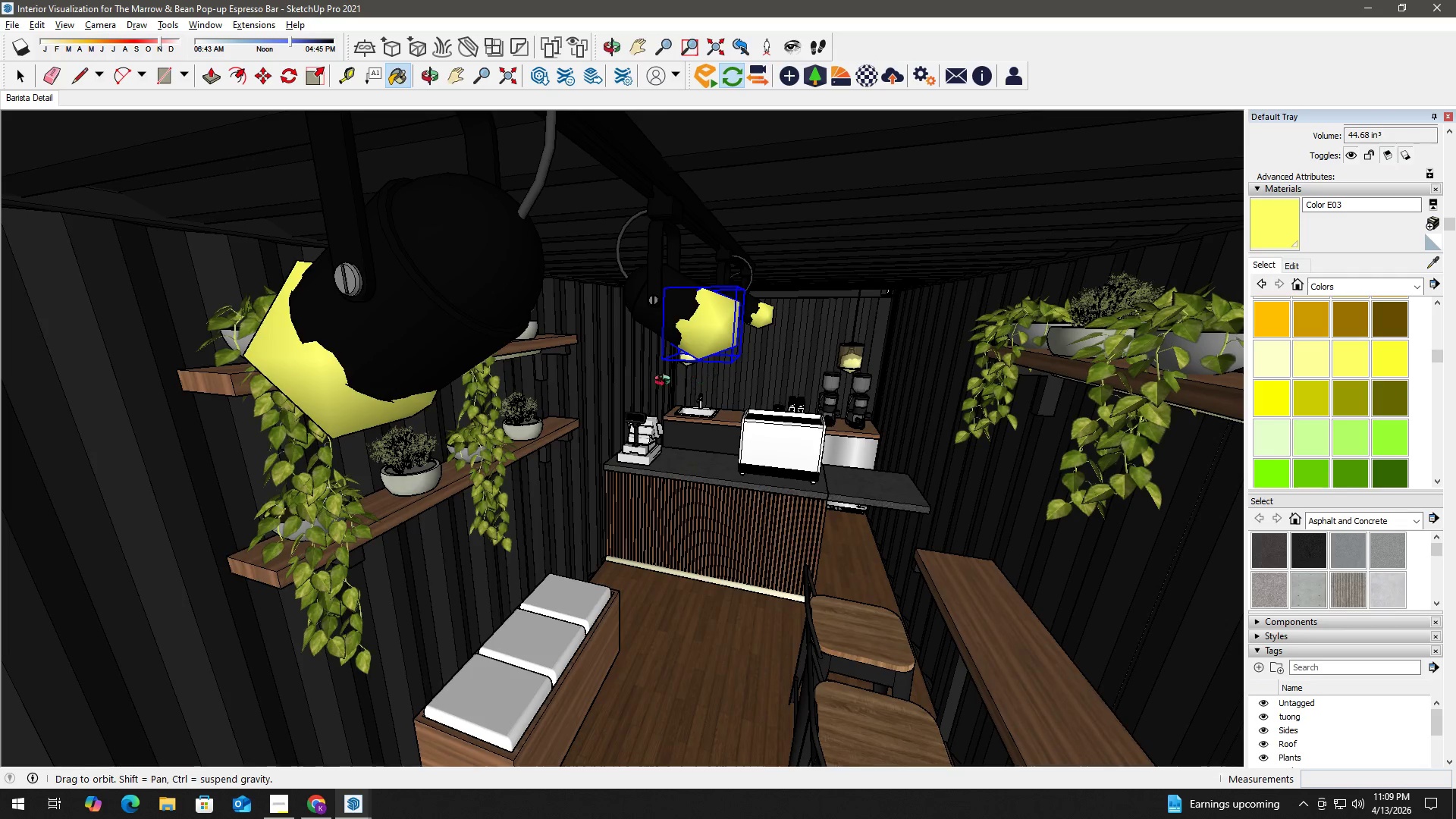 
left_click([818, 331])
 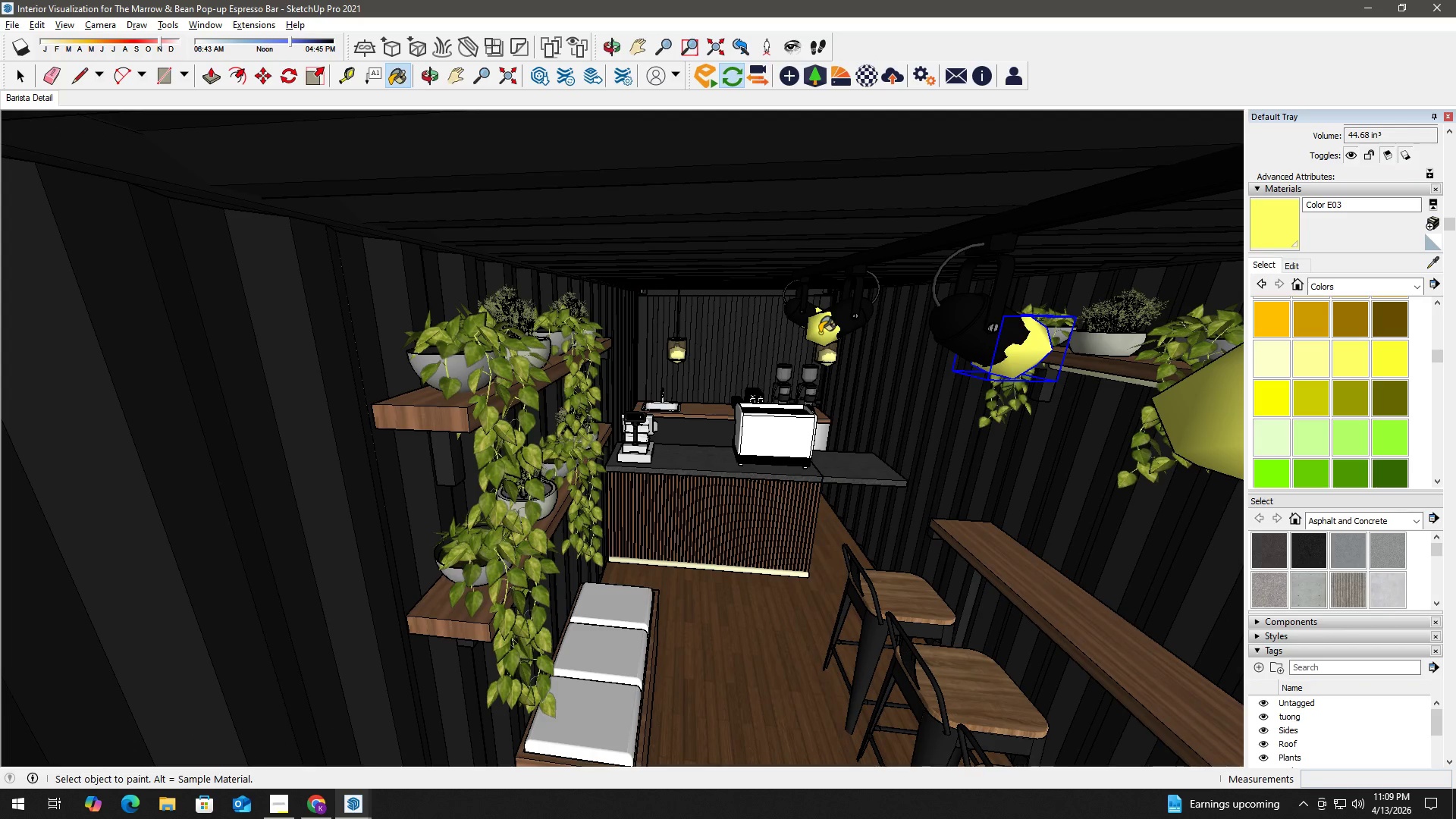 
key(Alt+AltLeft)
 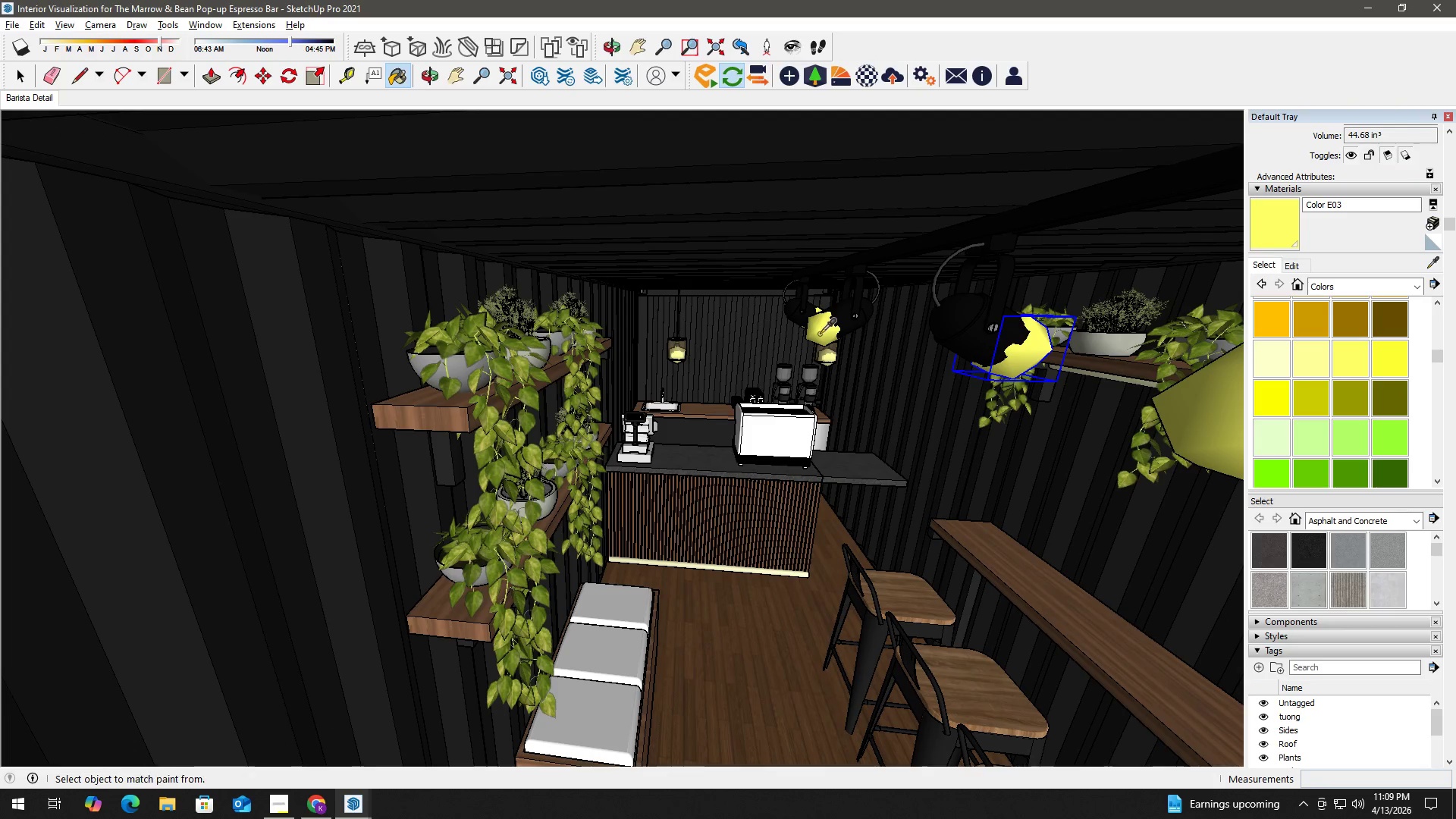 
key(Alt+Tab)
 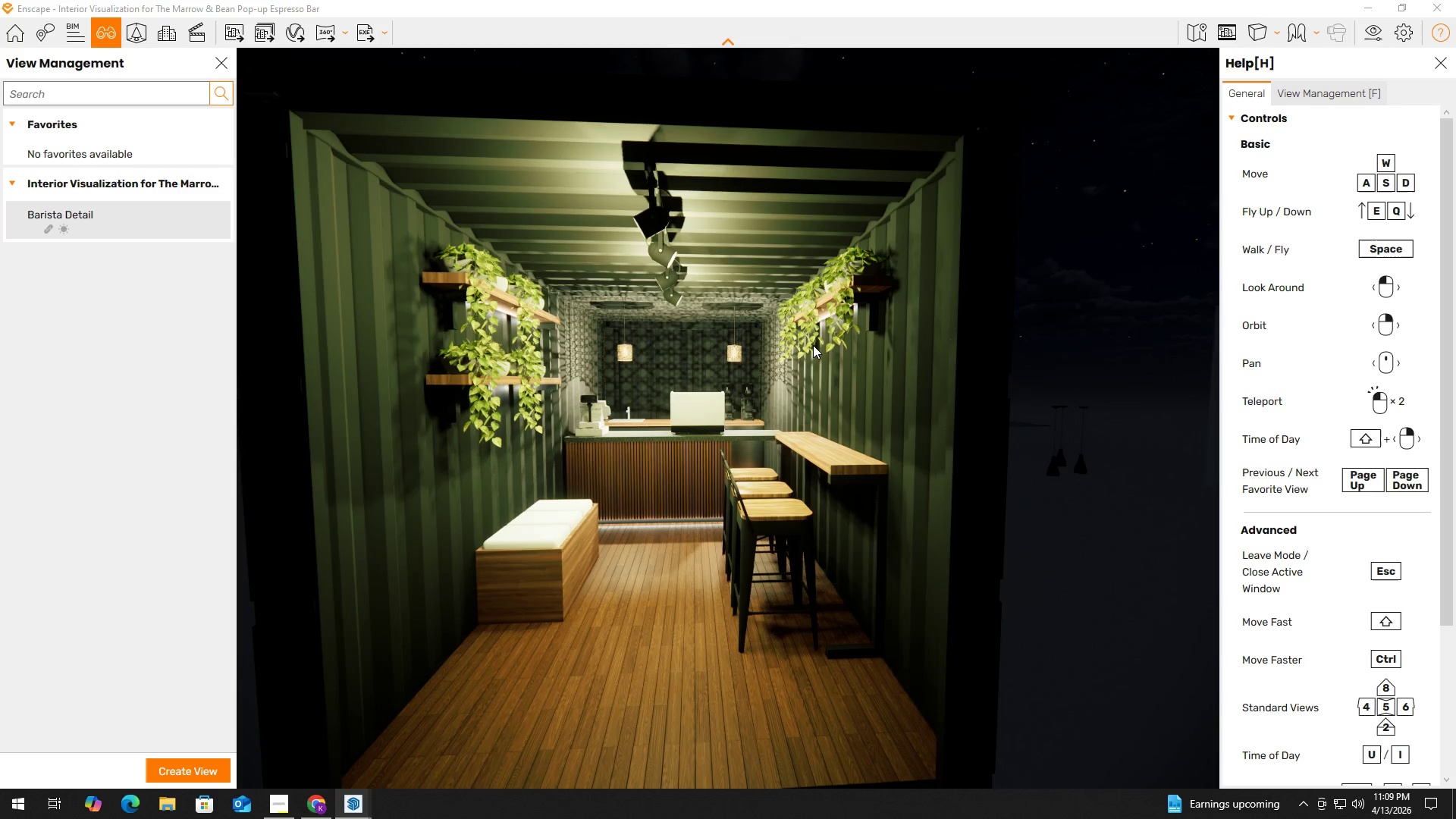 
wait(24.53)
 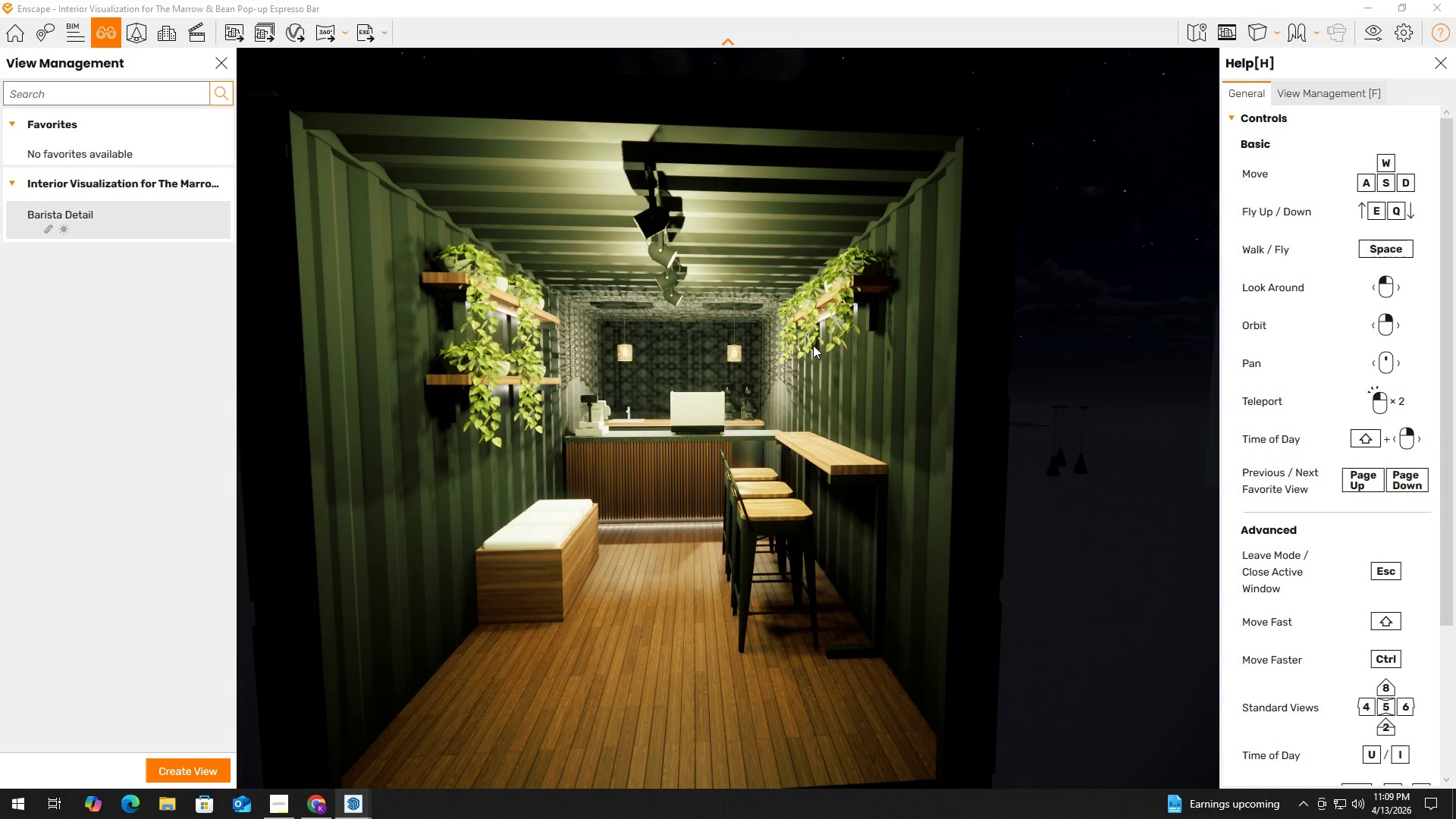 
key(Alt+Tab)
 